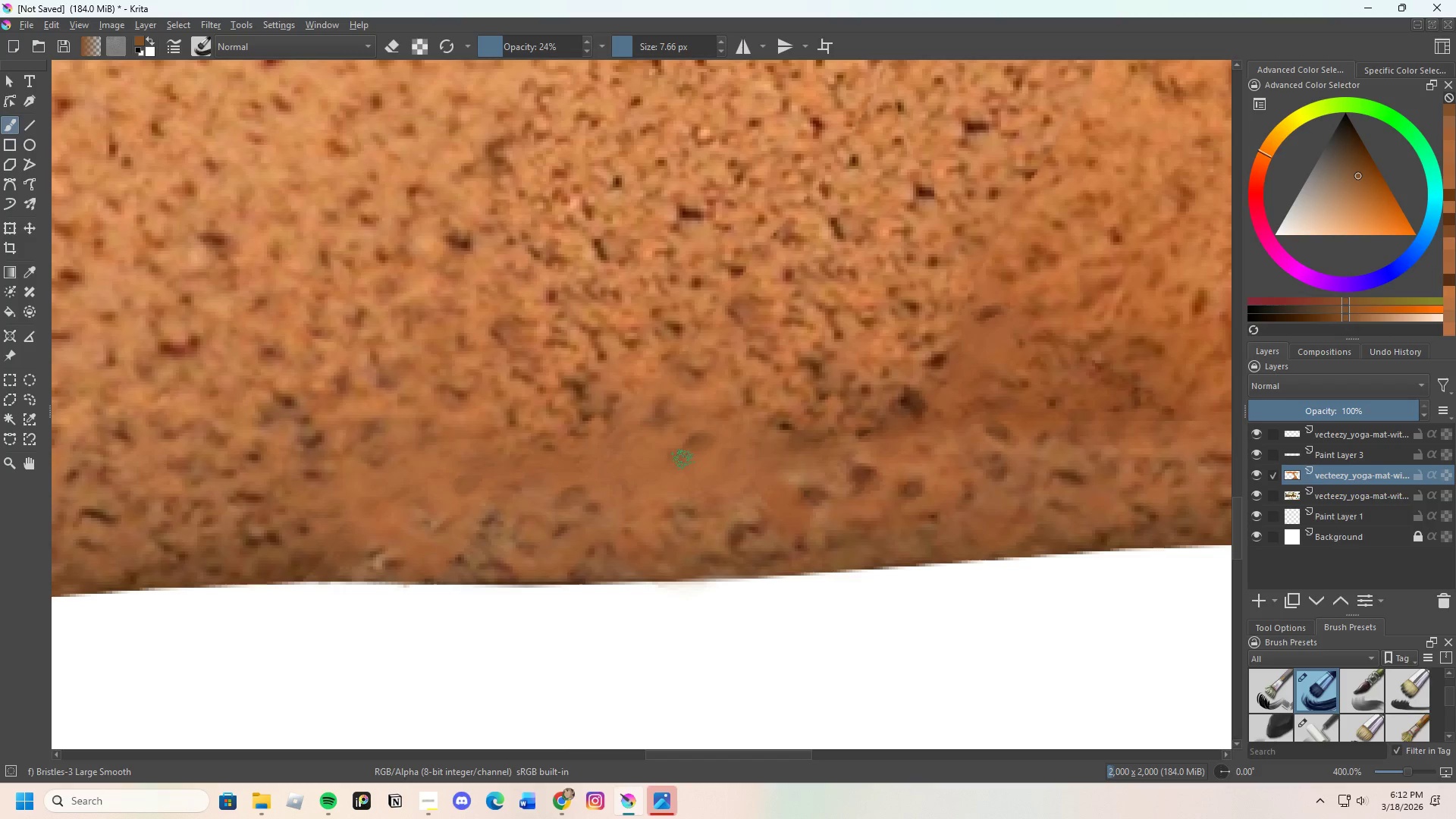 
left_click_drag(start_coordinate=[683, 460], to_coordinate=[684, 466])
 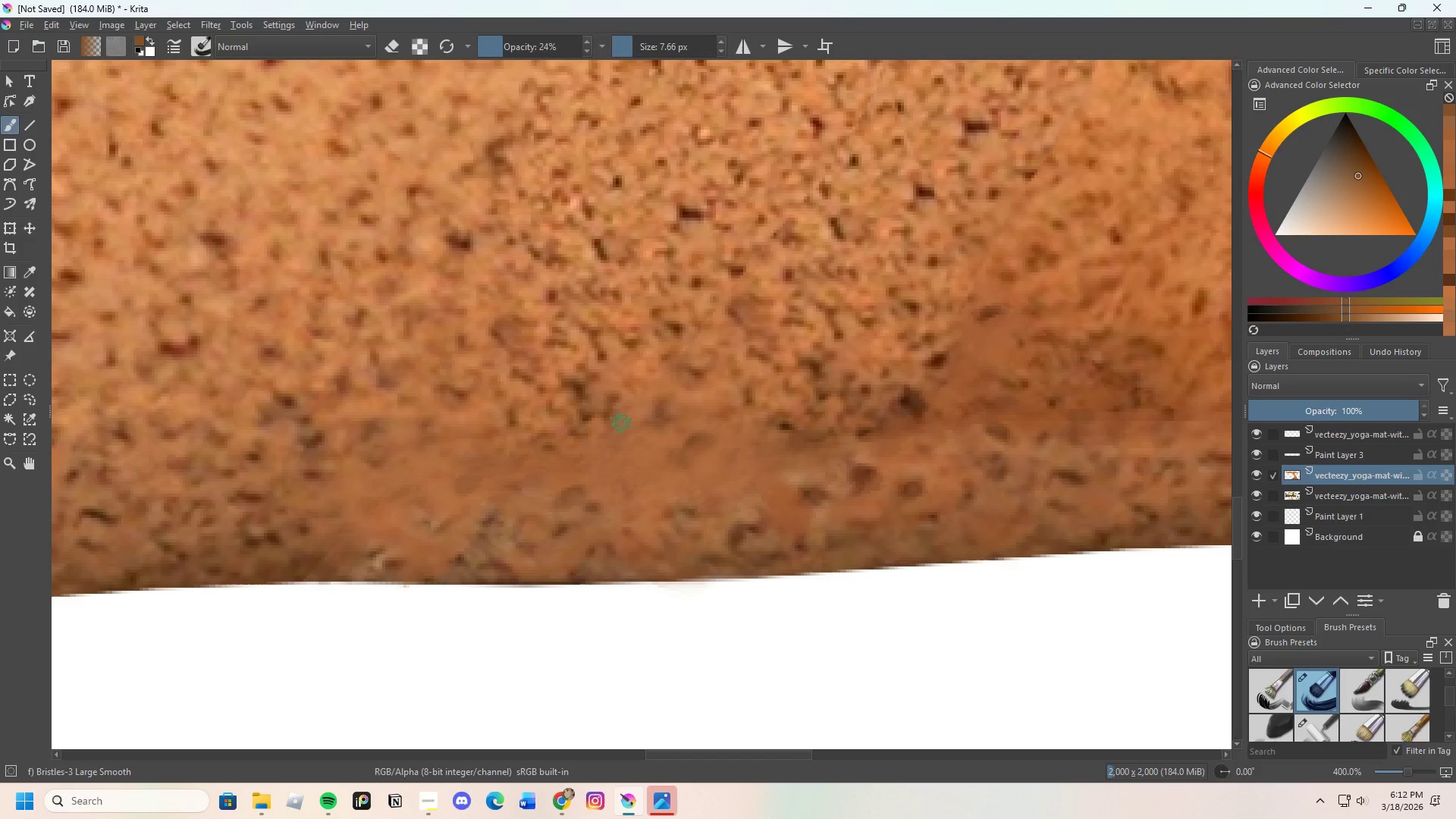 
hold_key(key=ControlLeft, duration=0.5)
 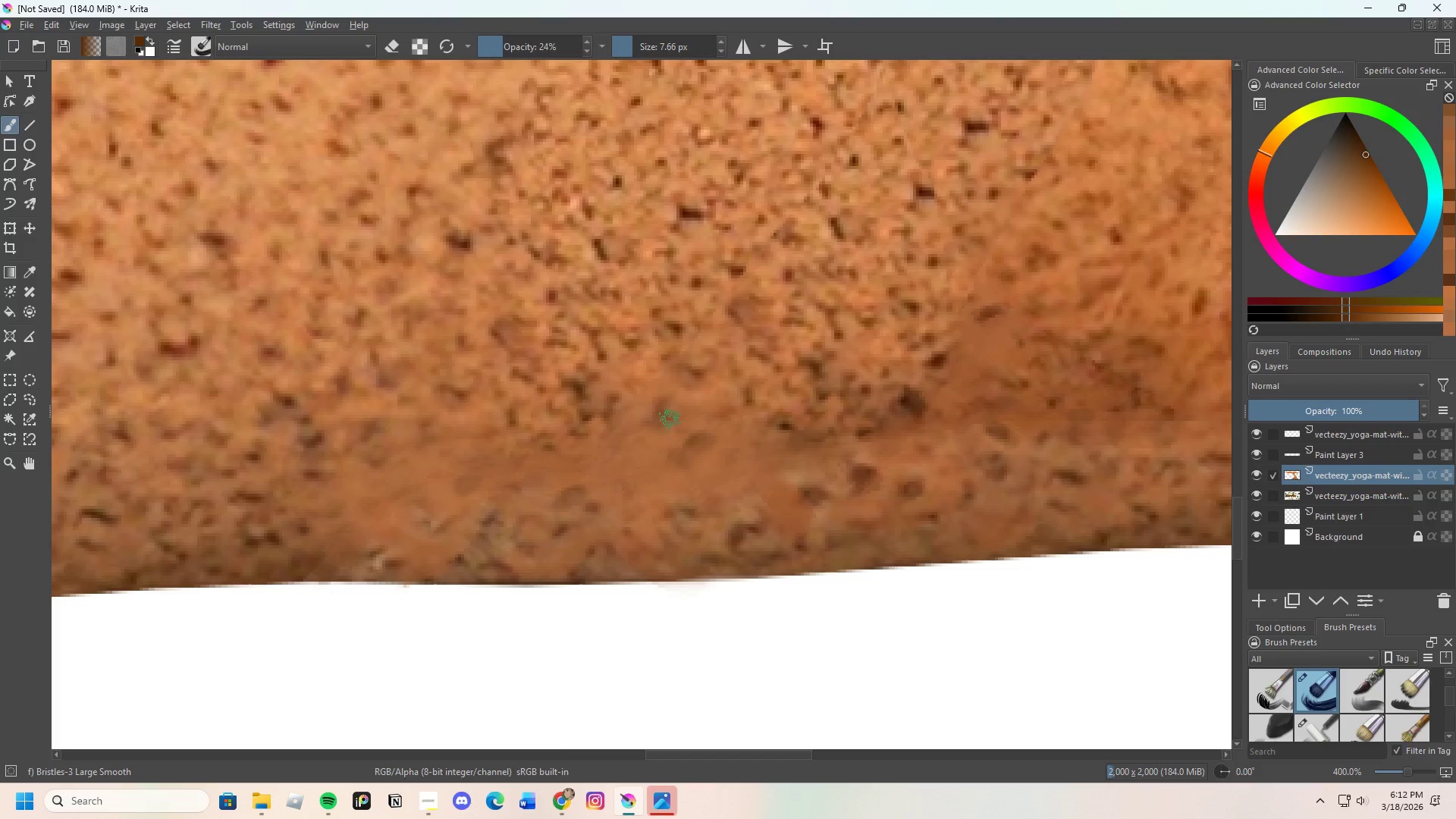 
left_click_drag(start_coordinate=[668, 404], to_coordinate=[664, 422])
 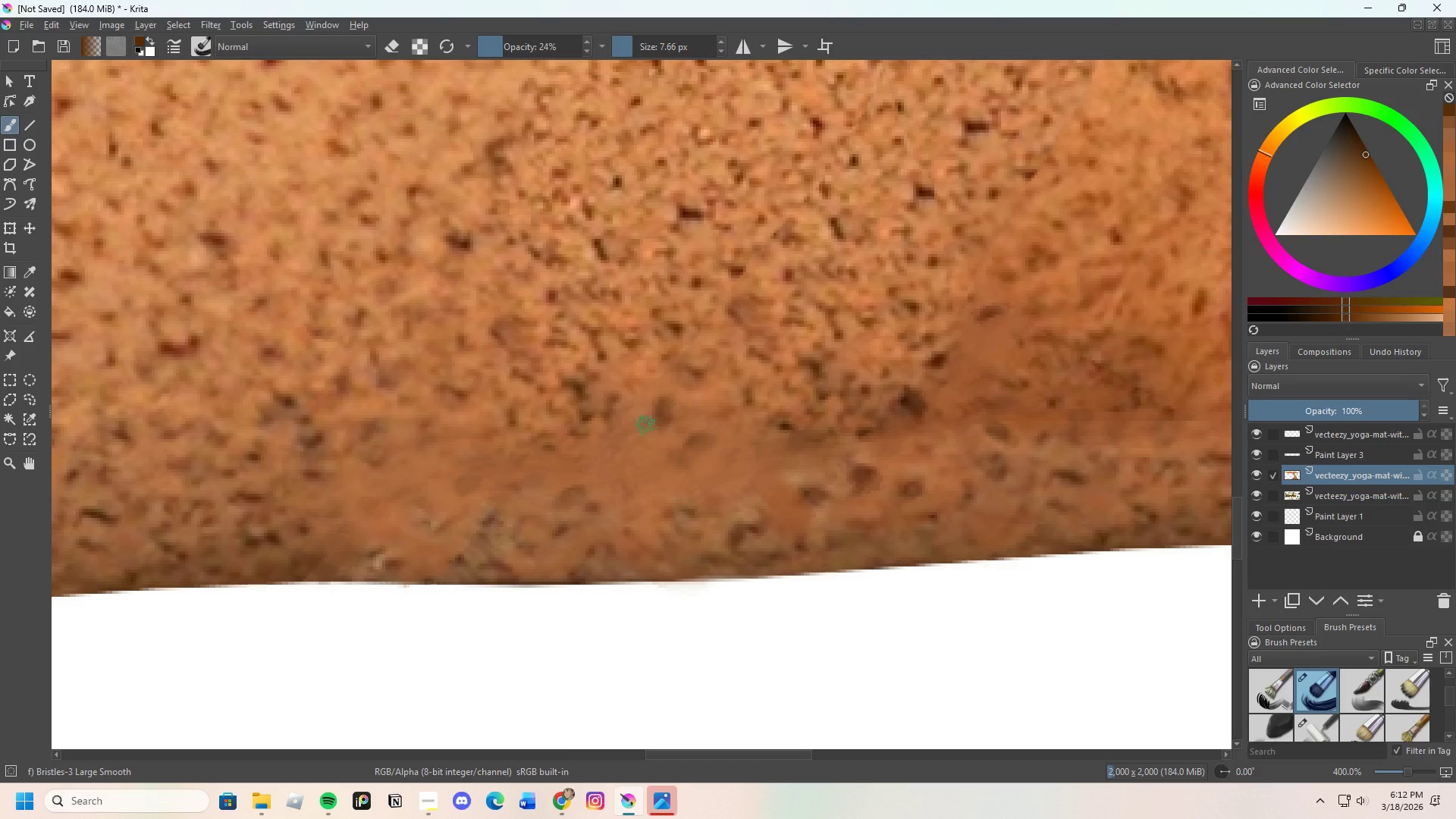 
left_click_drag(start_coordinate=[645, 425], to_coordinate=[654, 424])
 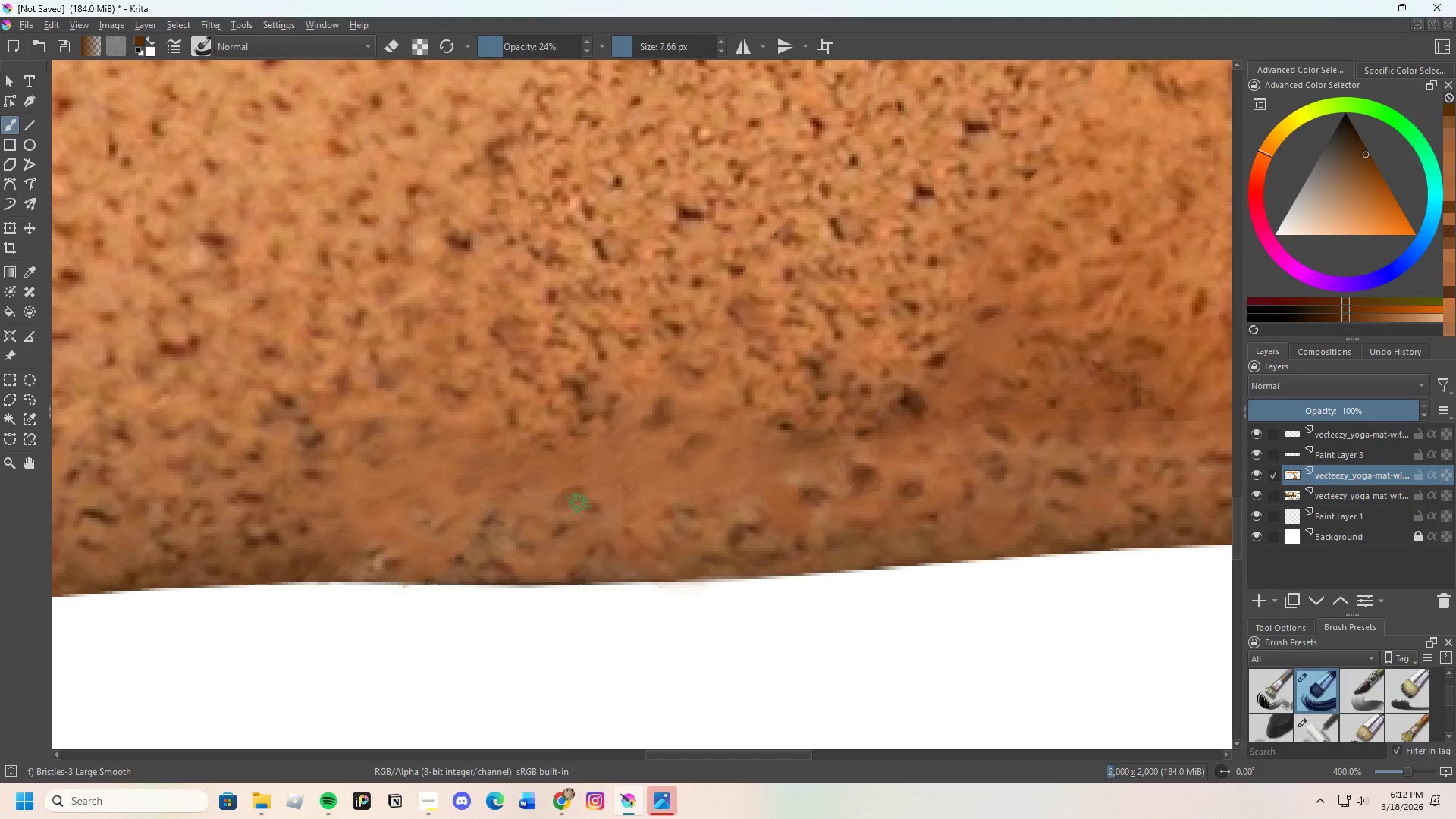 
left_click_drag(start_coordinate=[577, 502], to_coordinate=[587, 496])
 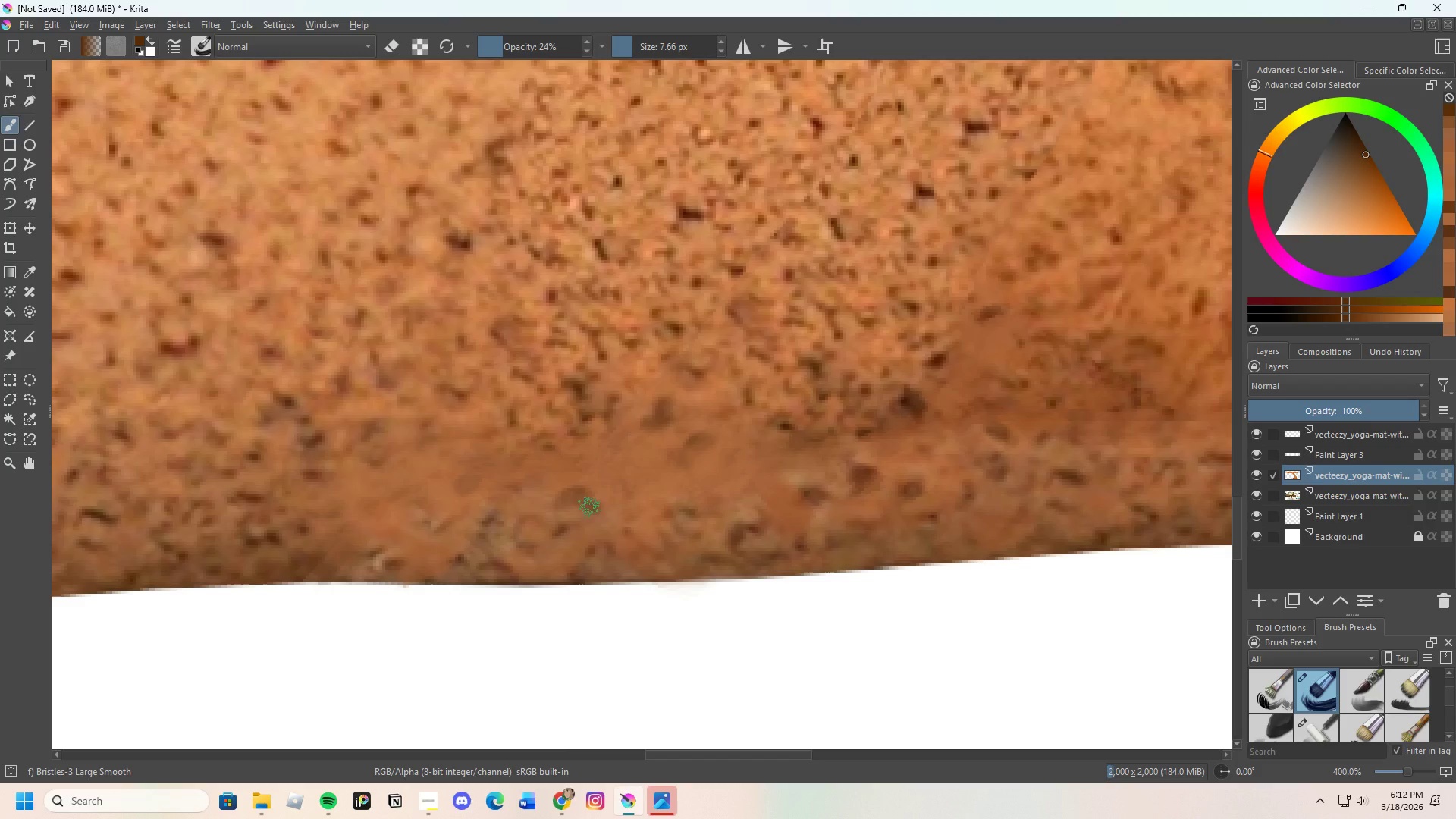 
left_click_drag(start_coordinate=[591, 509], to_coordinate=[609, 510])
 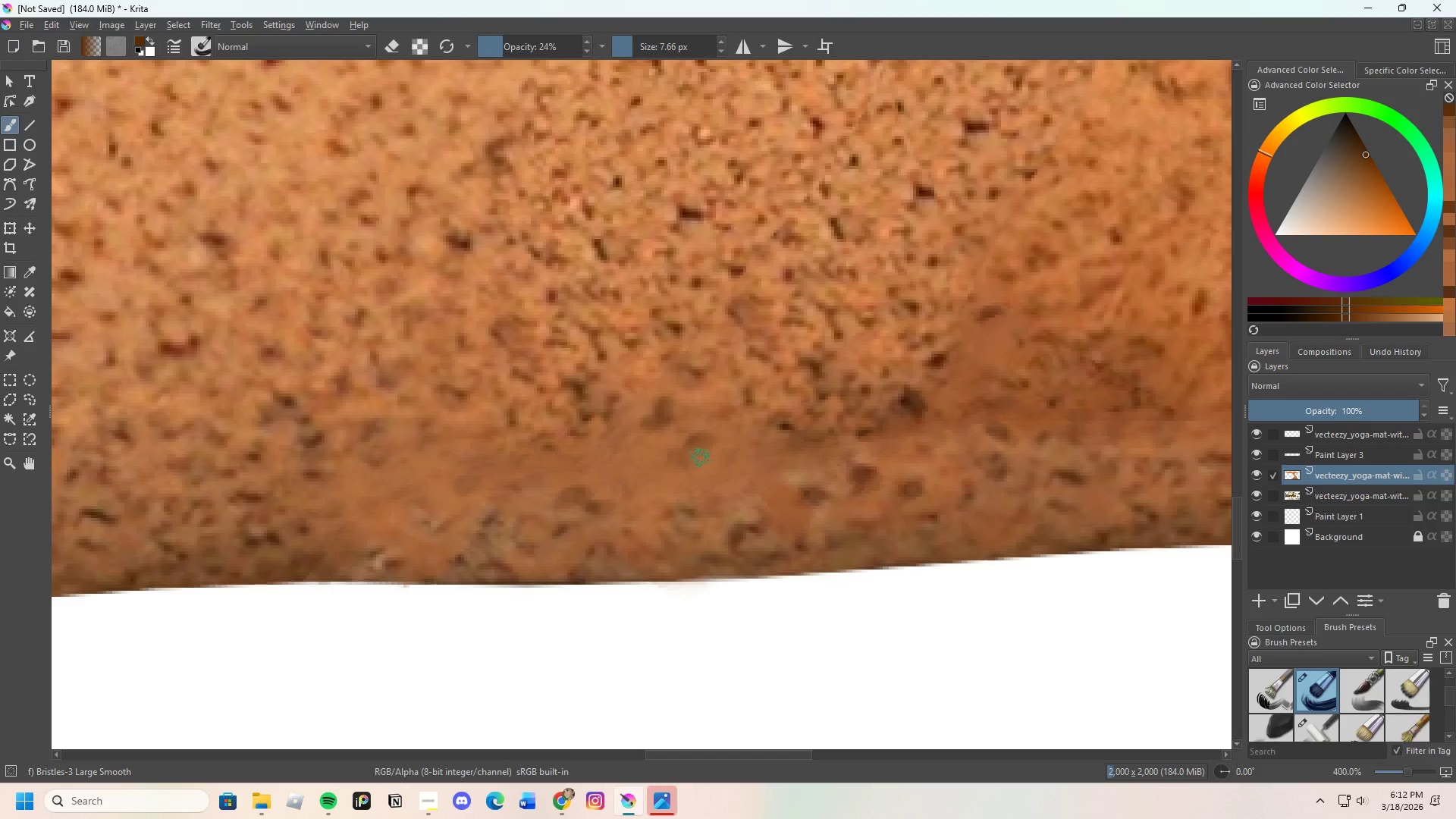 
left_click_drag(start_coordinate=[683, 479], to_coordinate=[685, 489])
 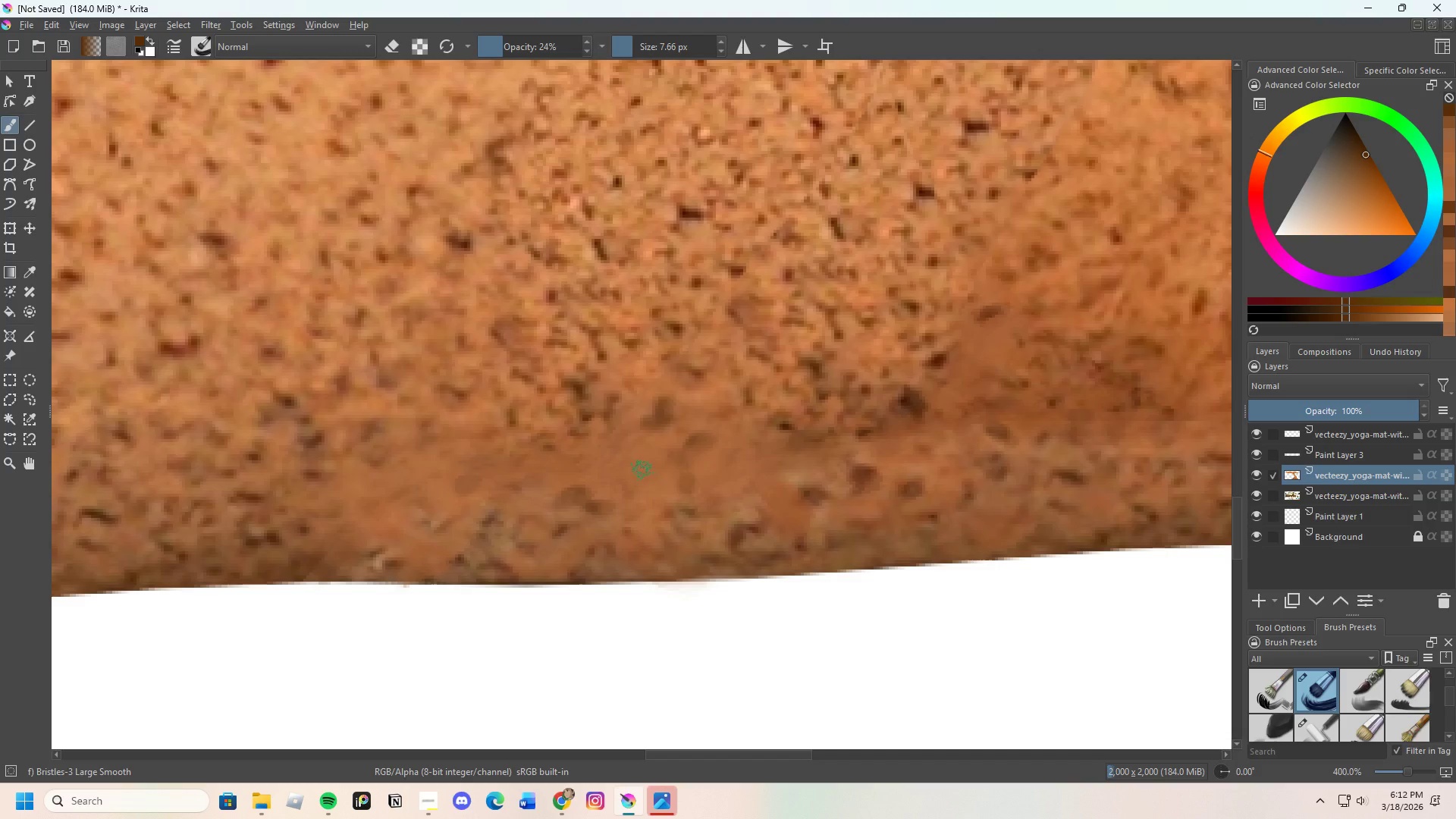 
left_click_drag(start_coordinate=[642, 470], to_coordinate=[642, 449])
 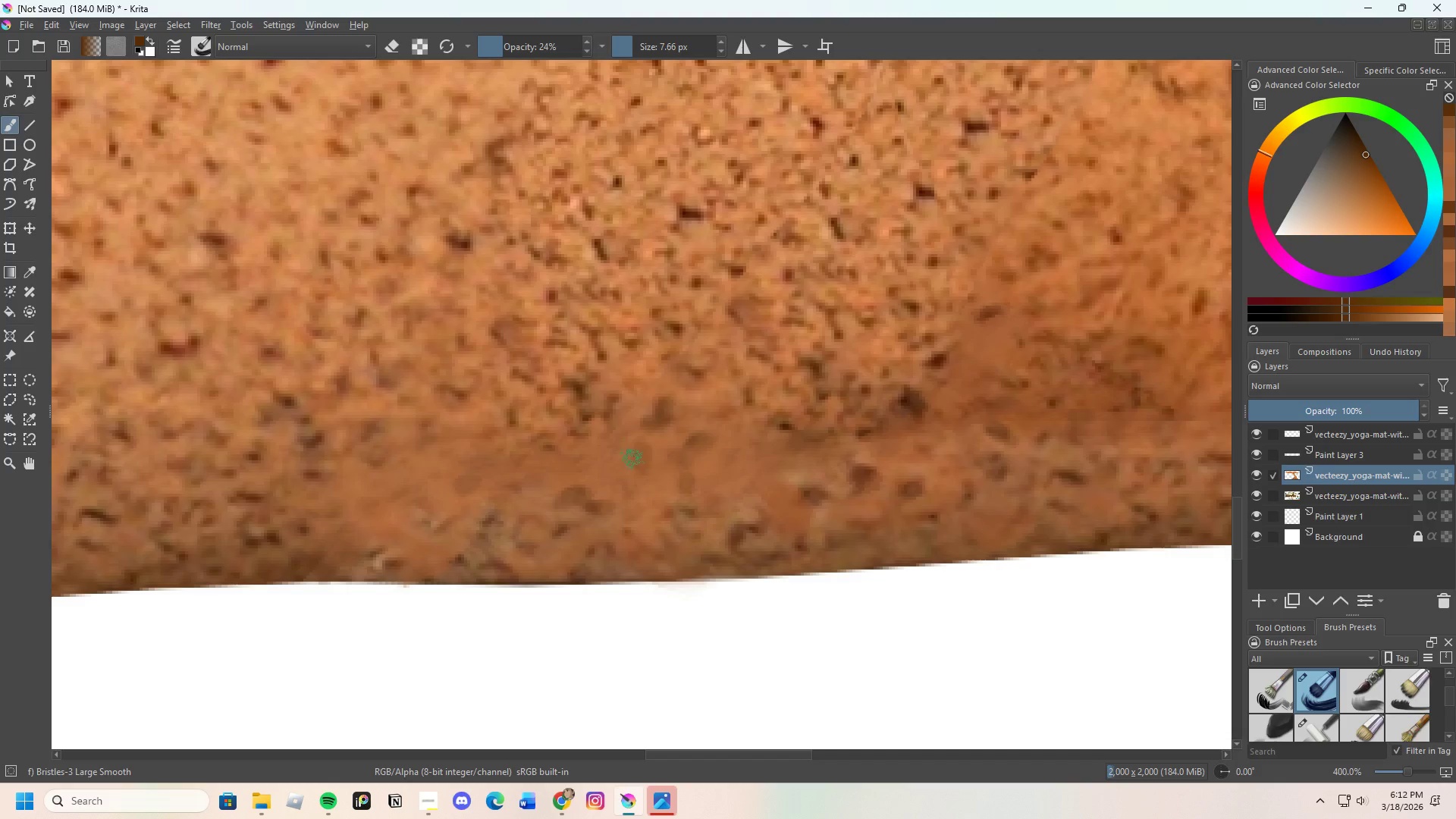 
left_click_drag(start_coordinate=[637, 457], to_coordinate=[642, 469])
 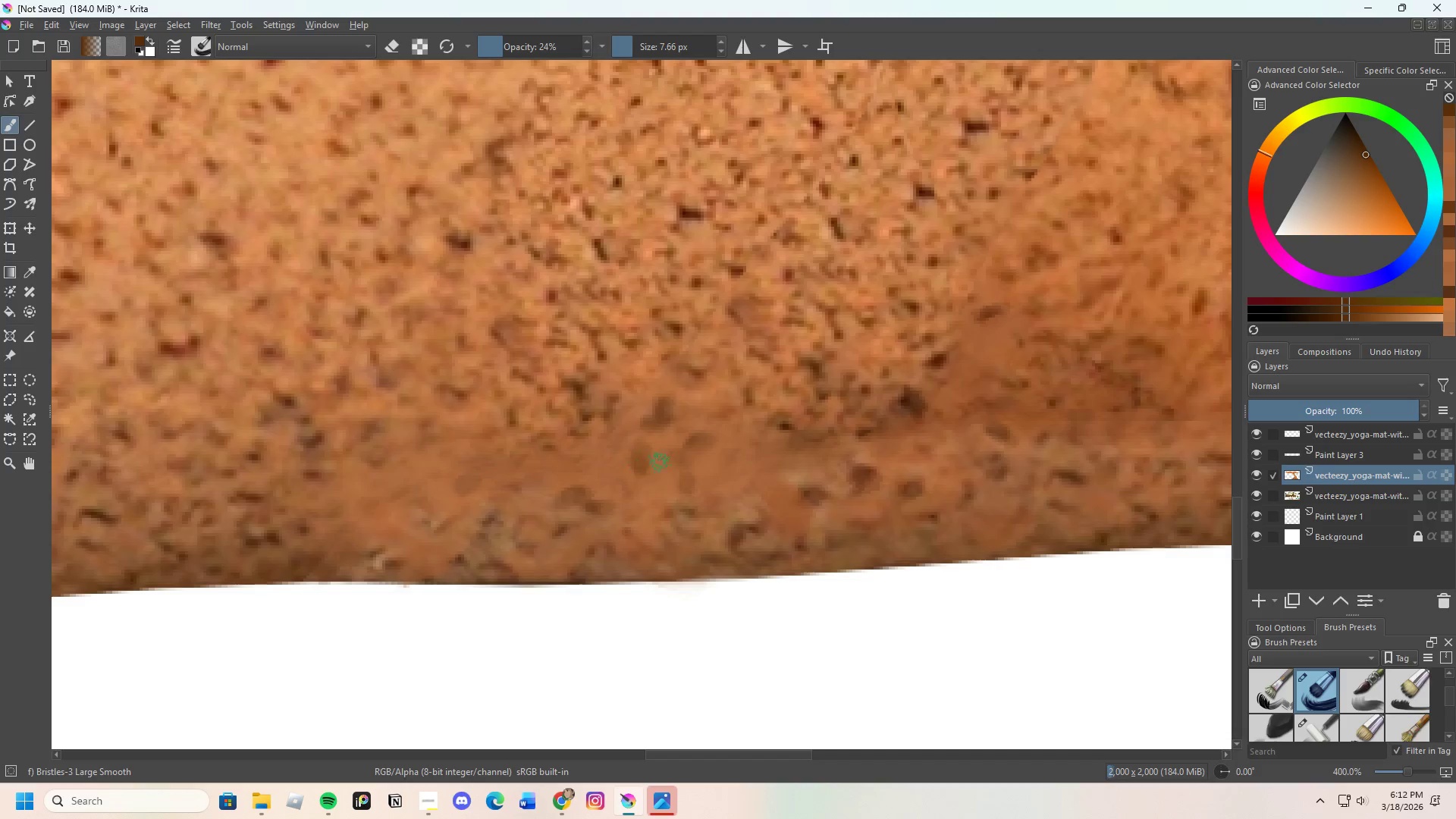 
hold_key(key=ControlLeft, duration=0.34)
left_click([668, 444])
 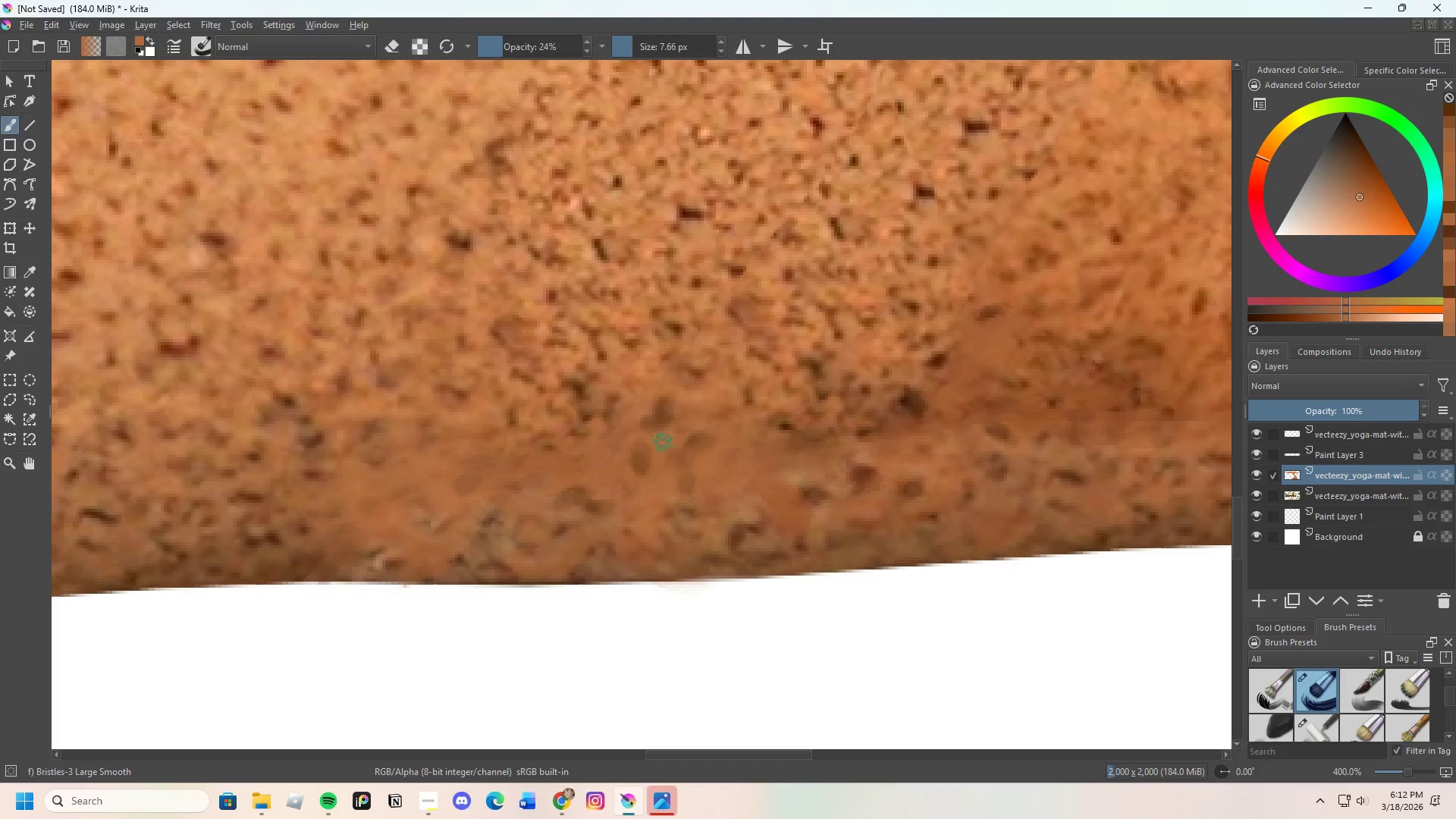 
left_click_drag(start_coordinate=[657, 450], to_coordinate=[650, 471])
 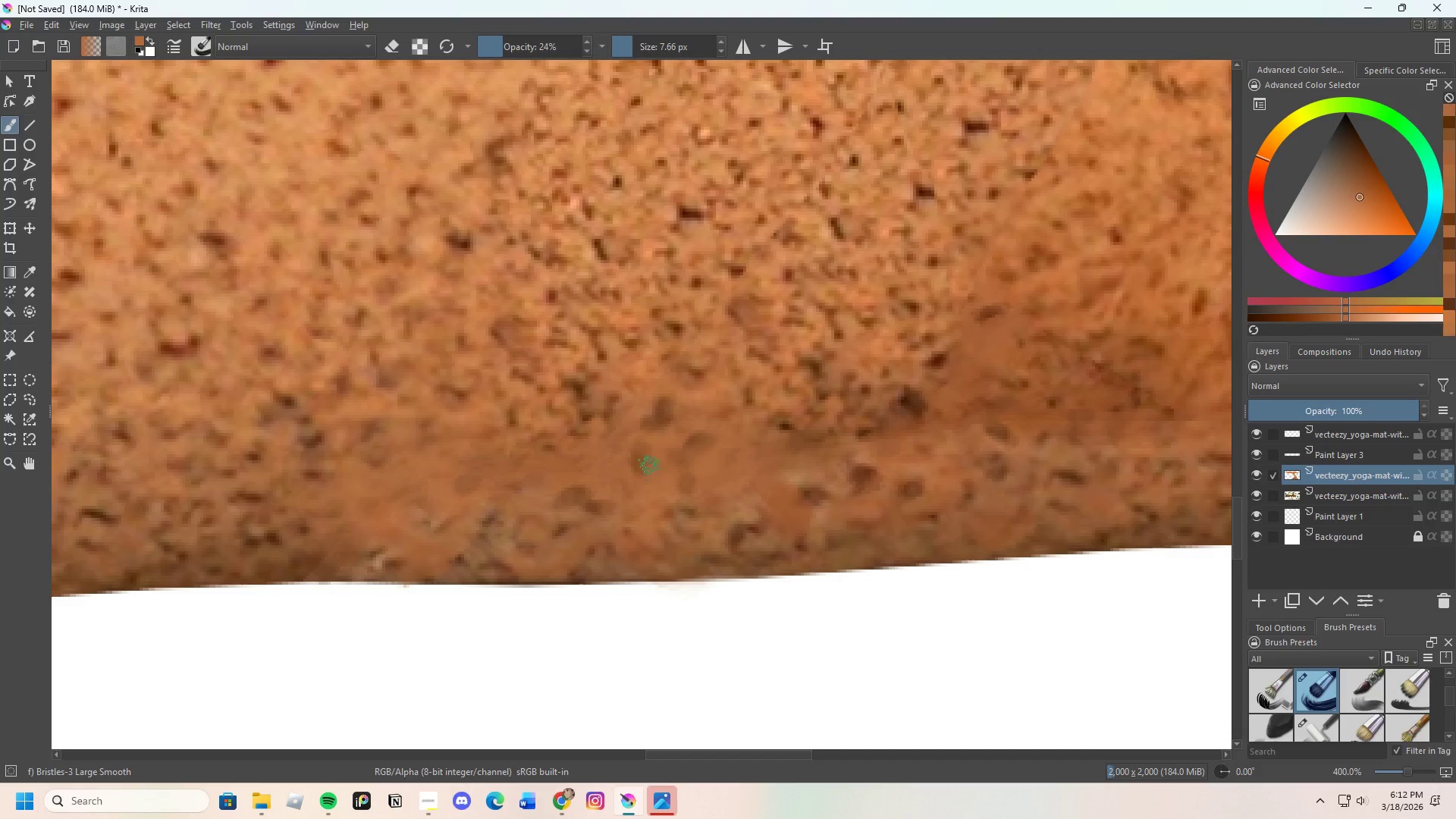 
left_click_drag(start_coordinate=[650, 466], to_coordinate=[656, 451])
 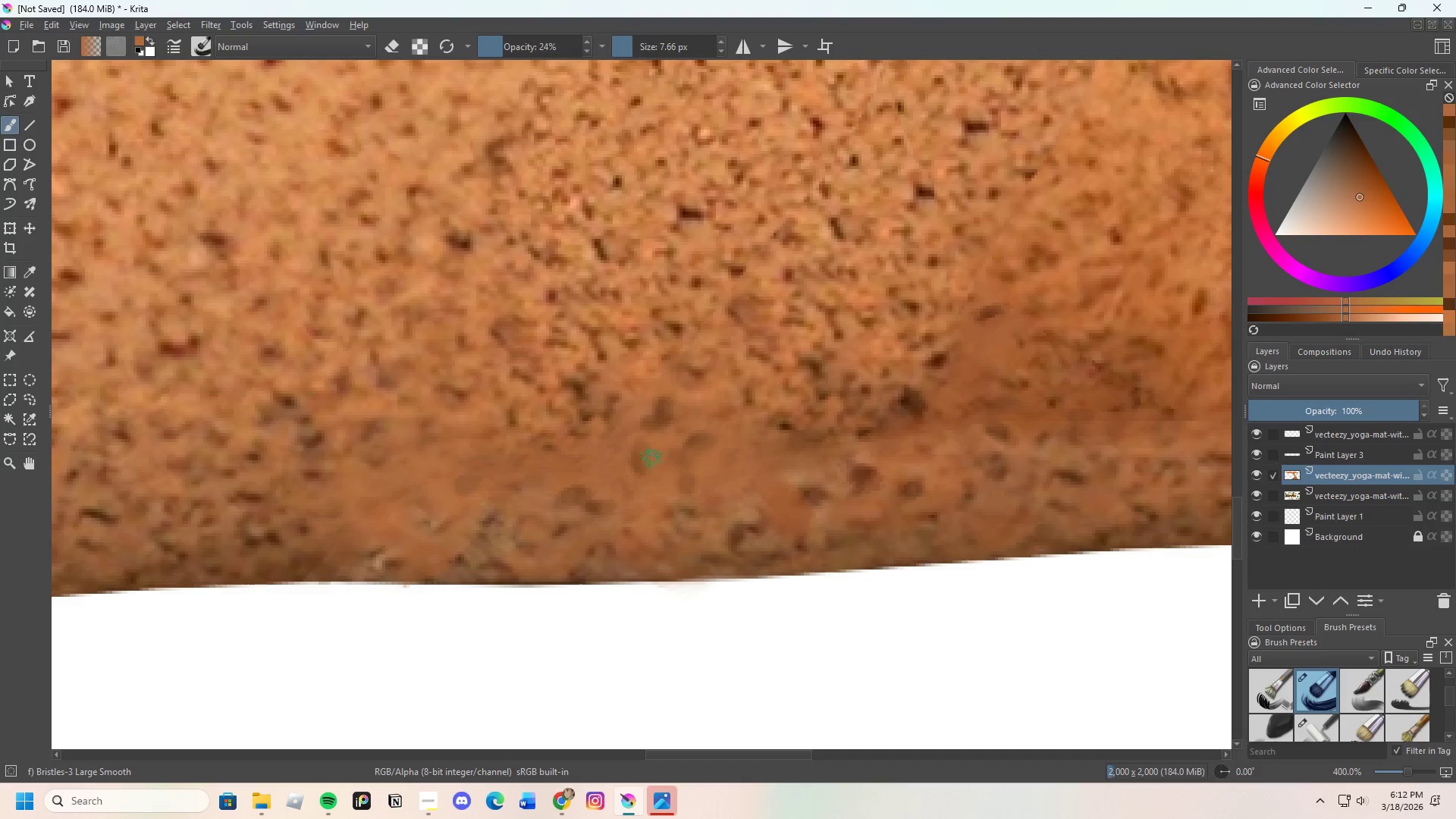 
left_click_drag(start_coordinate=[651, 463], to_coordinate=[647, 446])
 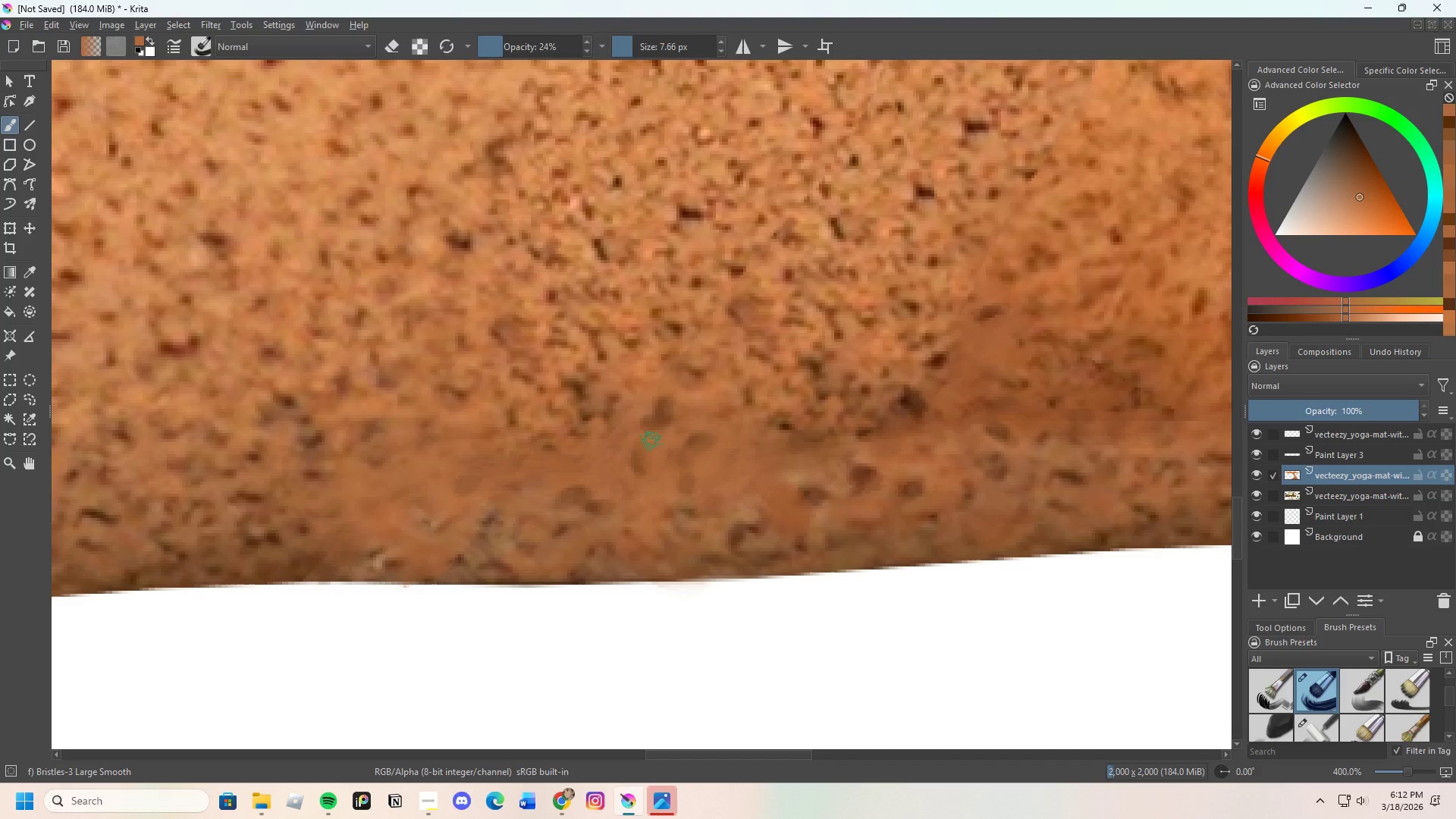 
left_click_drag(start_coordinate=[651, 444], to_coordinate=[654, 472])
 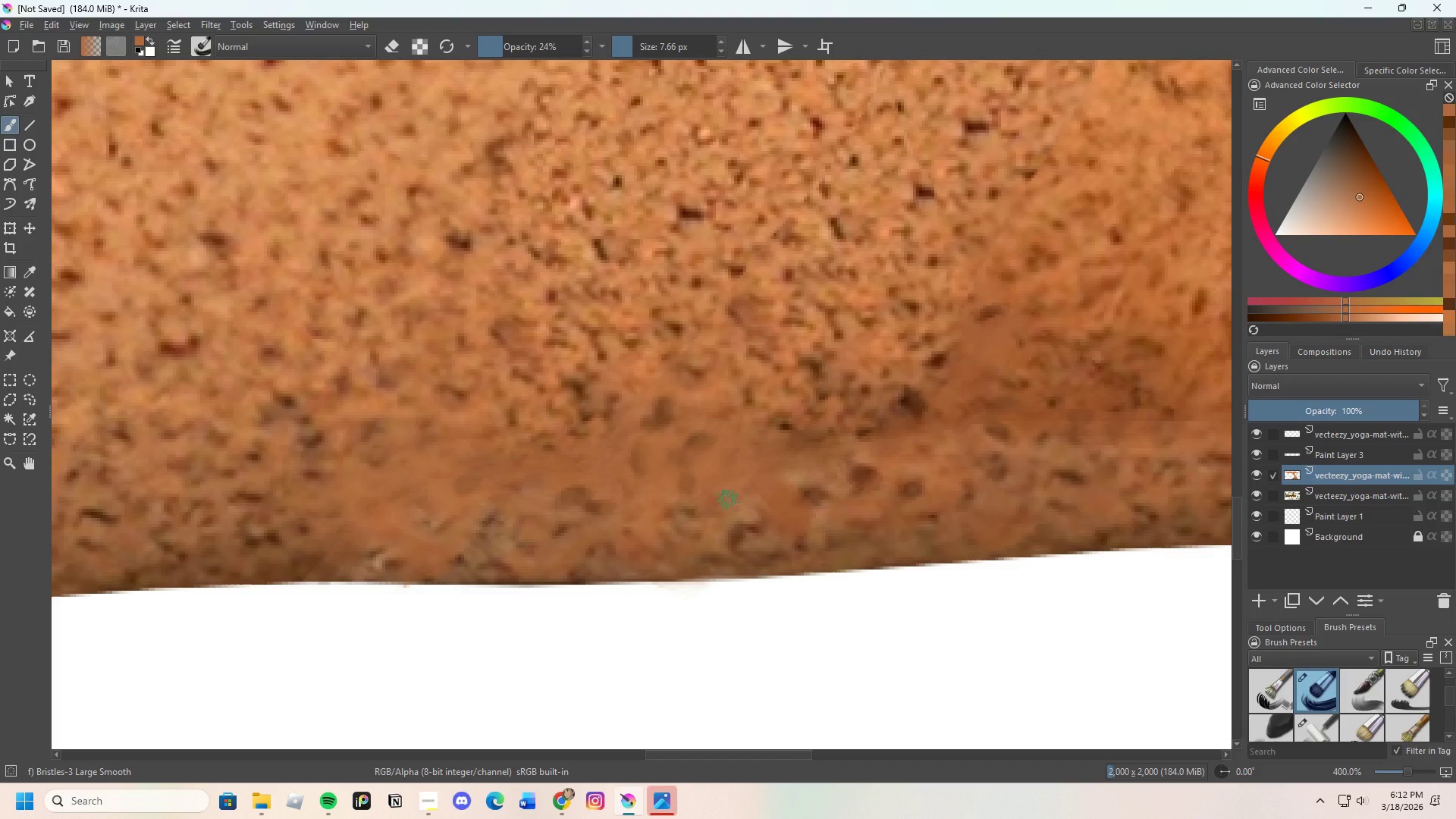 
hold_key(key=ControlLeft, duration=0.38)
 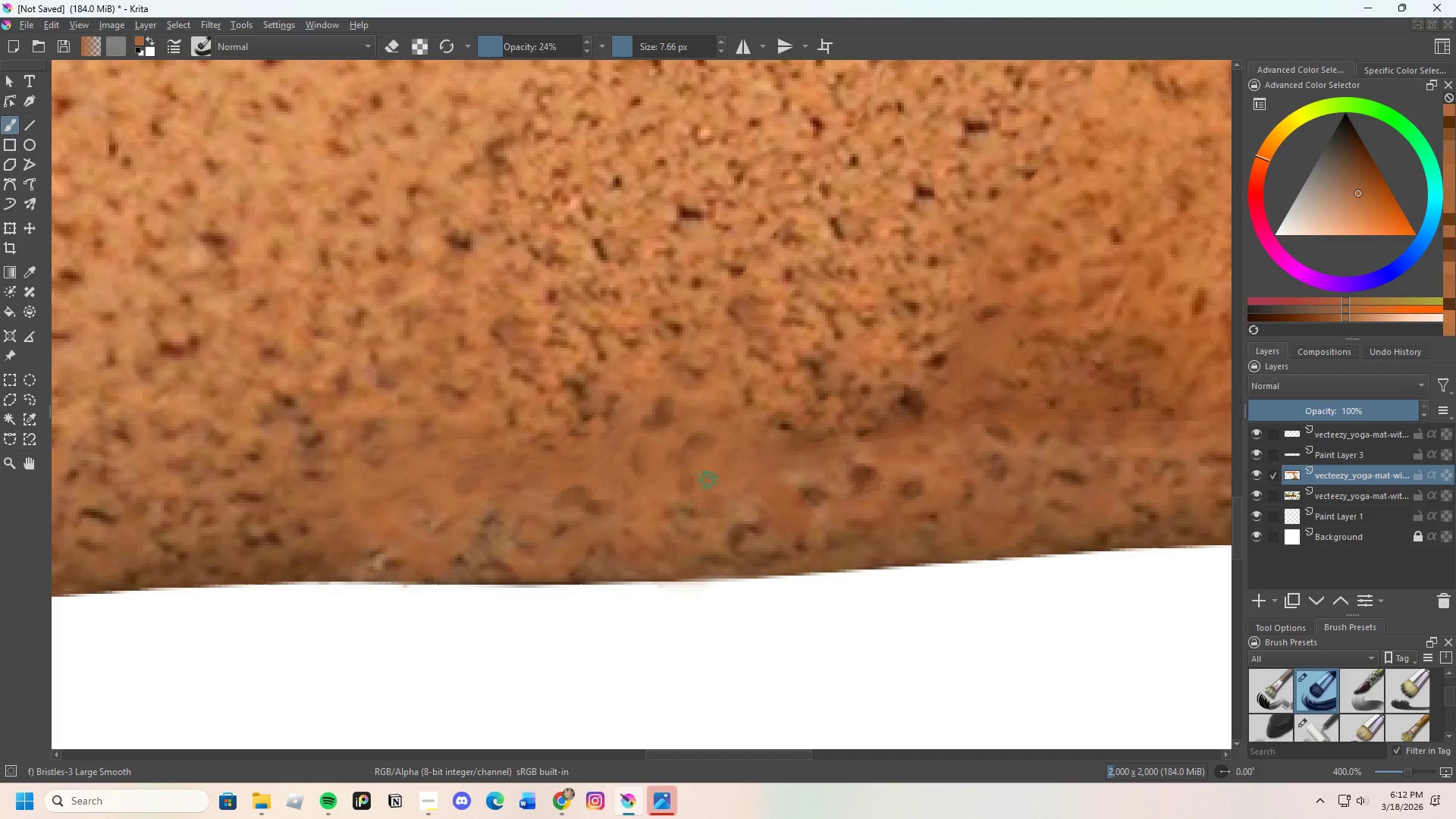 
left_click_drag(start_coordinate=[703, 484], to_coordinate=[694, 479])
 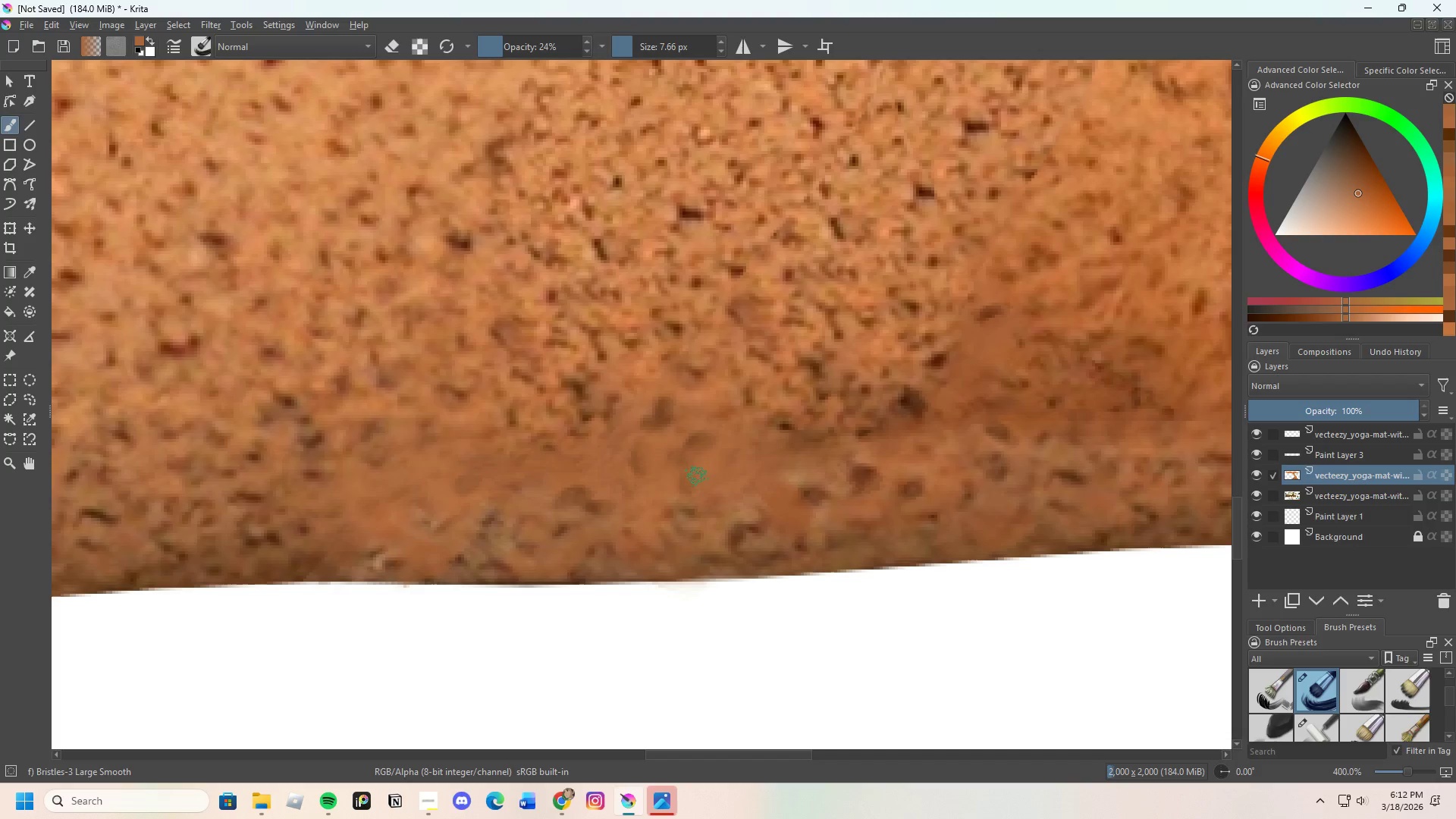 
left_click_drag(start_coordinate=[697, 476], to_coordinate=[692, 479])
 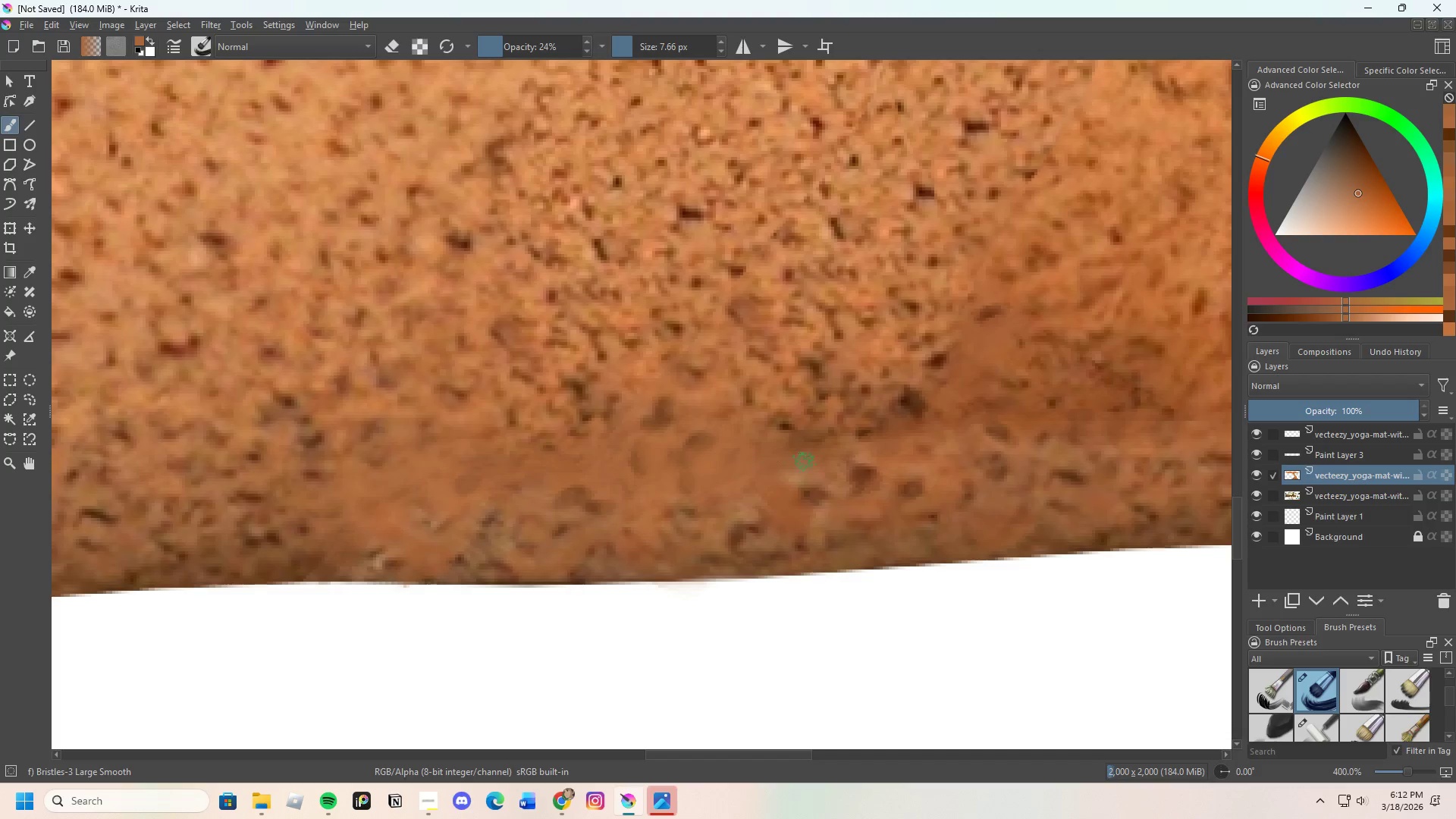 
scroll: coordinate [879, 499], scroll_direction: down, amount: 5.0
 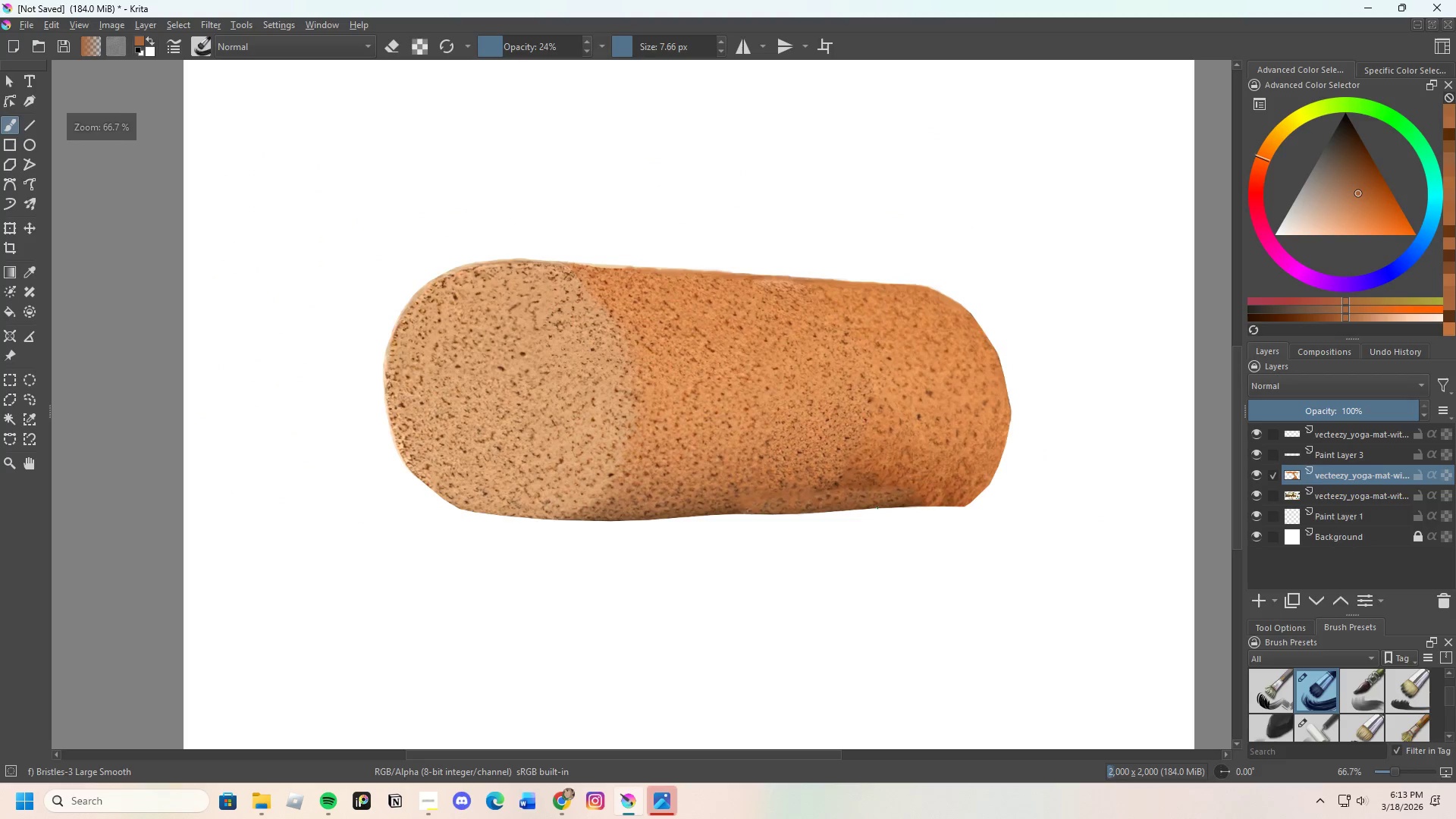 
scroll: coordinate [866, 520], scroll_direction: none, amount: 0.0
 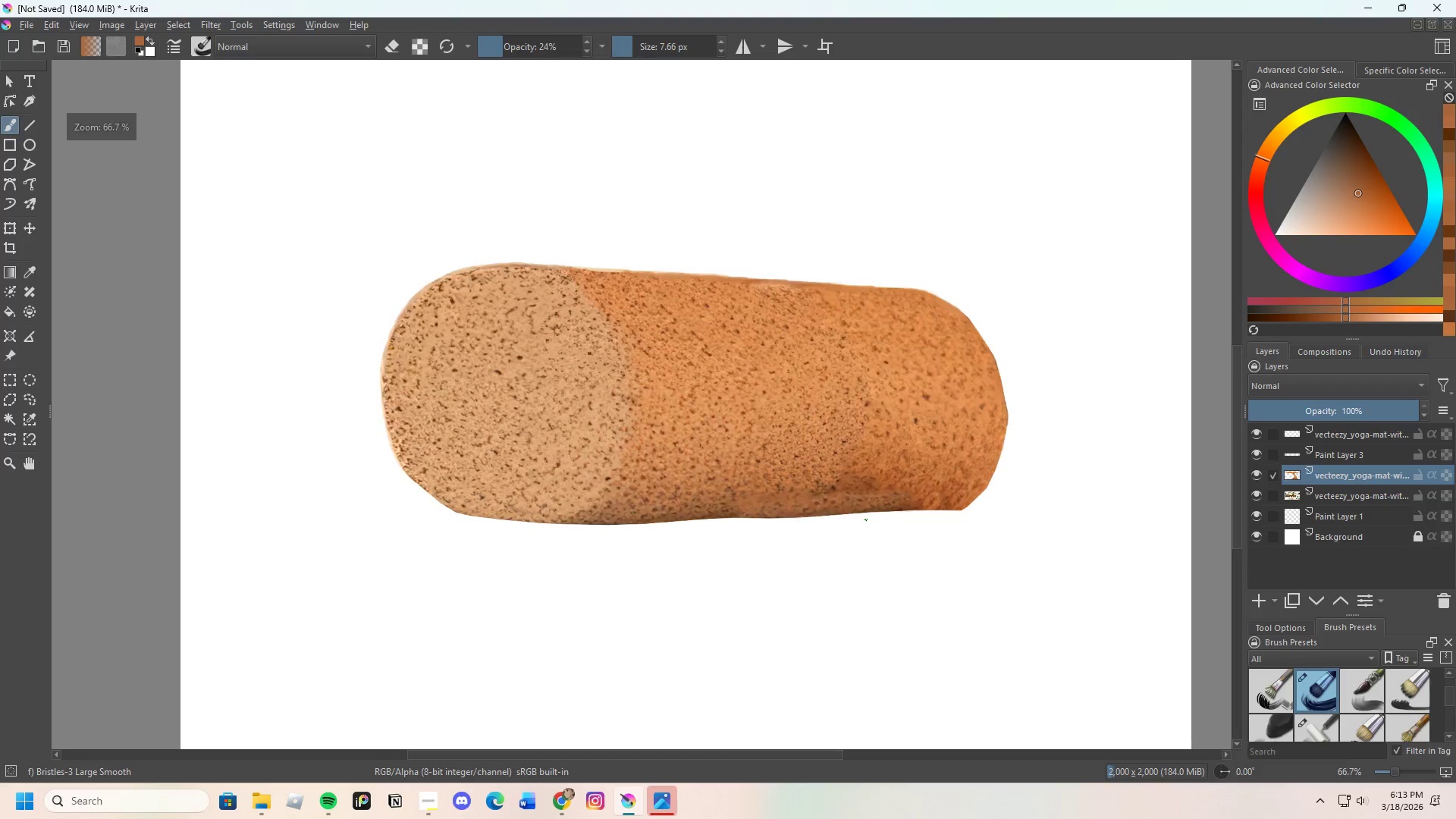 
scroll: coordinate [865, 520], scroll_direction: up, amount: 2.0
 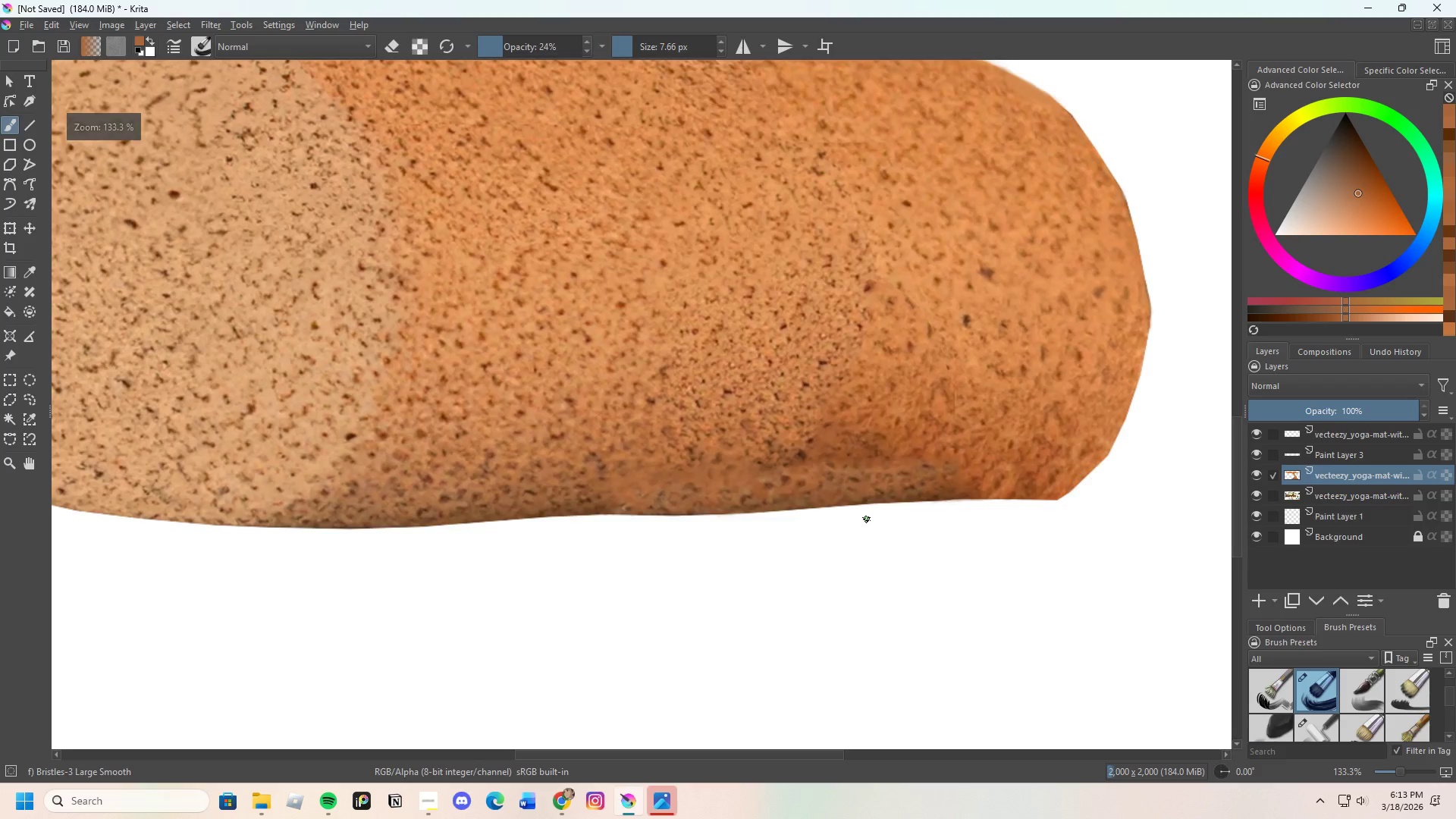 
scroll: coordinate [846, 510], scroll_direction: none, amount: 0.0
 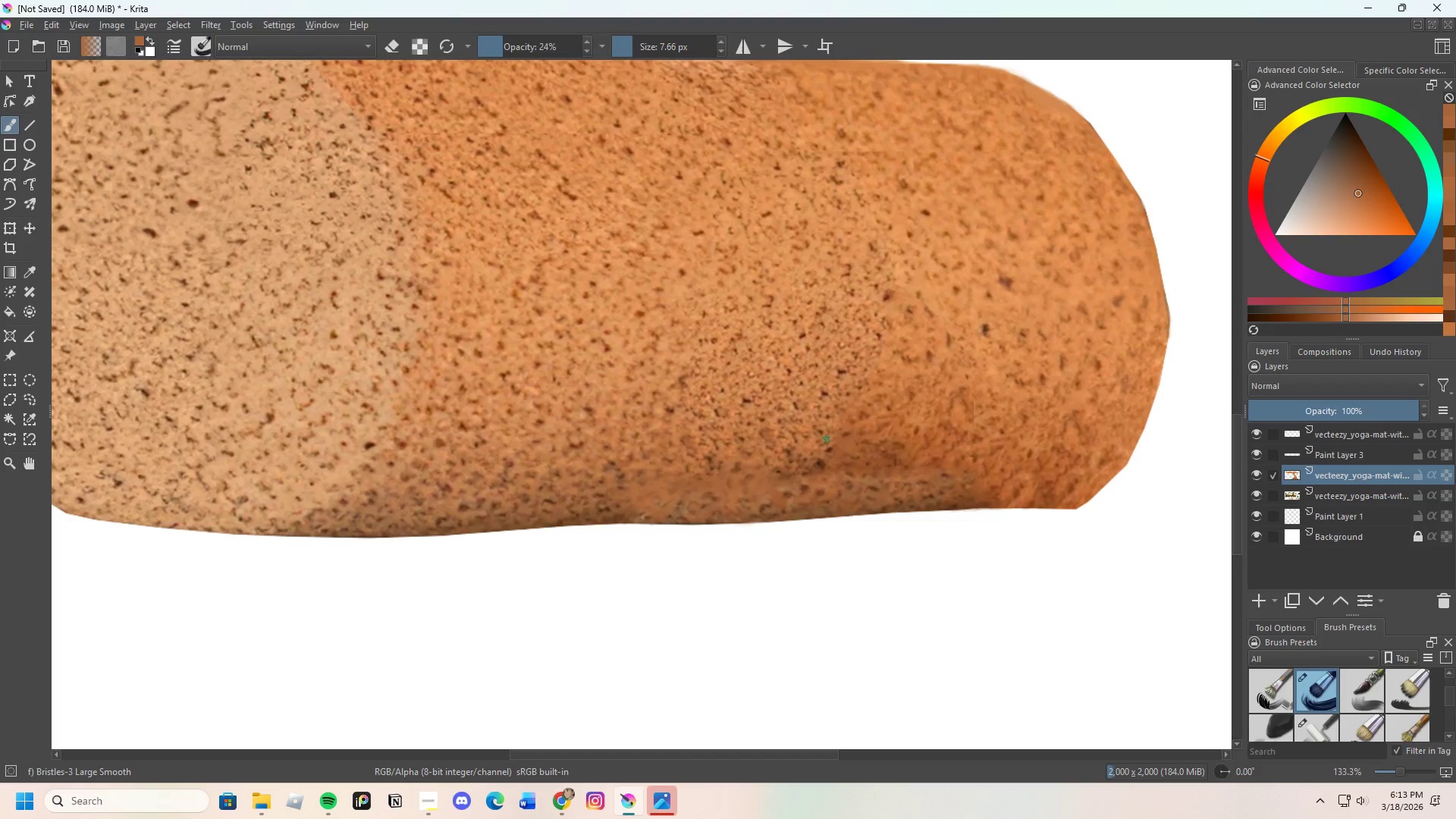 
scroll: coordinate [827, 425], scroll_direction: down, amount: 2.0
 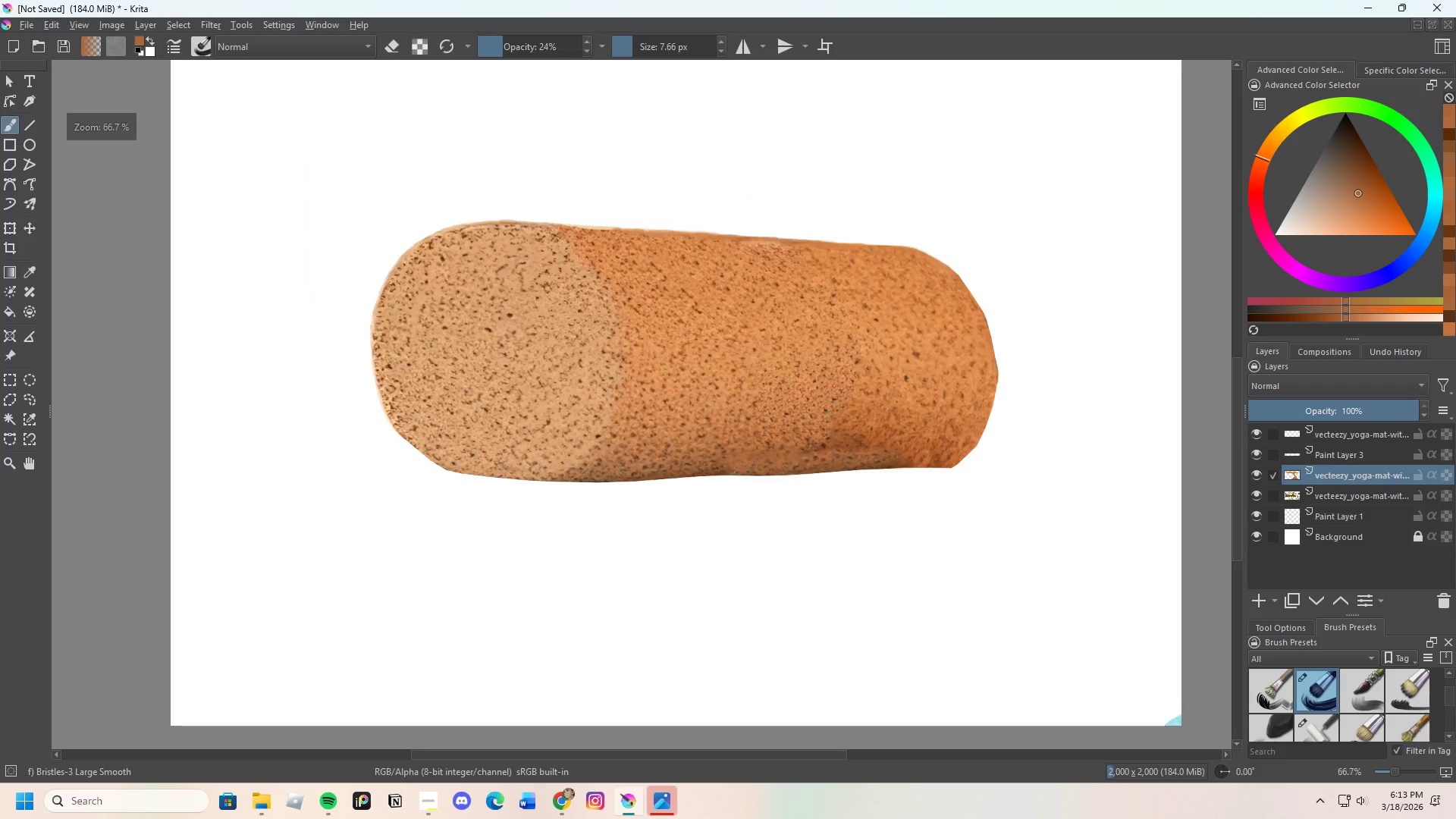 
scroll: coordinate [979, 425], scroll_direction: up, amount: 2.0
 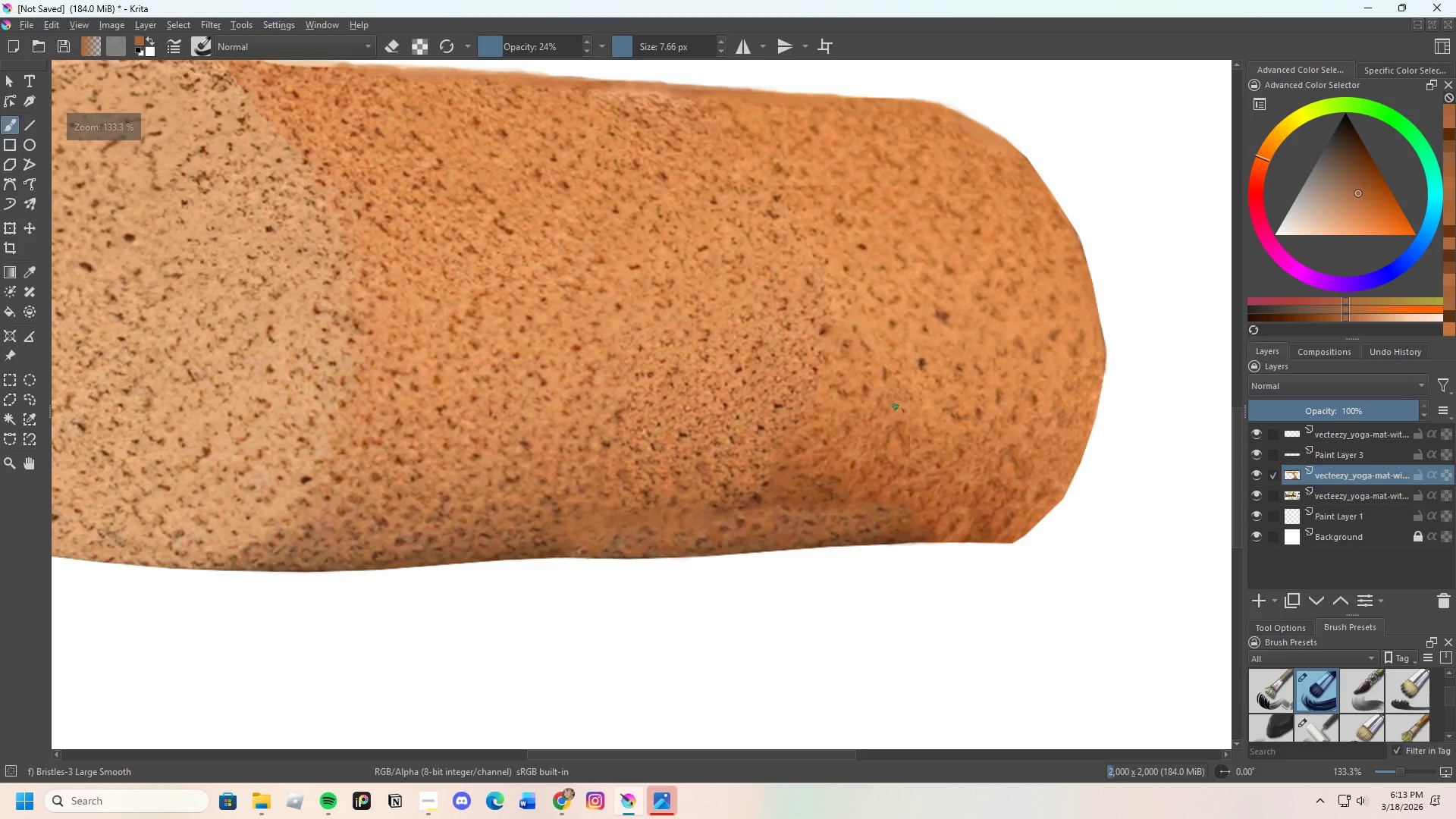 
scroll: coordinate [792, 382], scroll_direction: down, amount: 1.0
 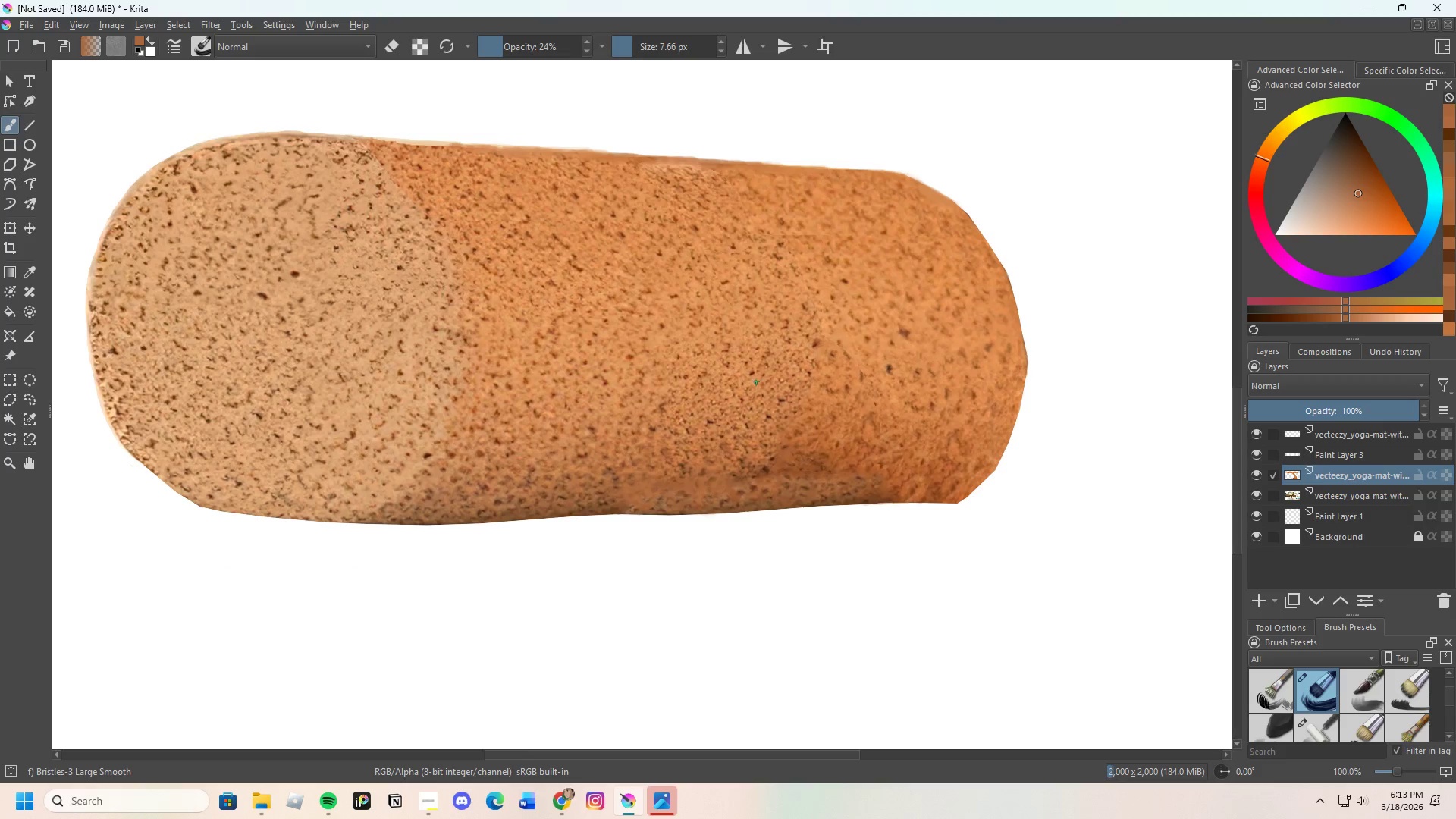 
scroll: coordinate [748, 388], scroll_direction: up, amount: 1.0
 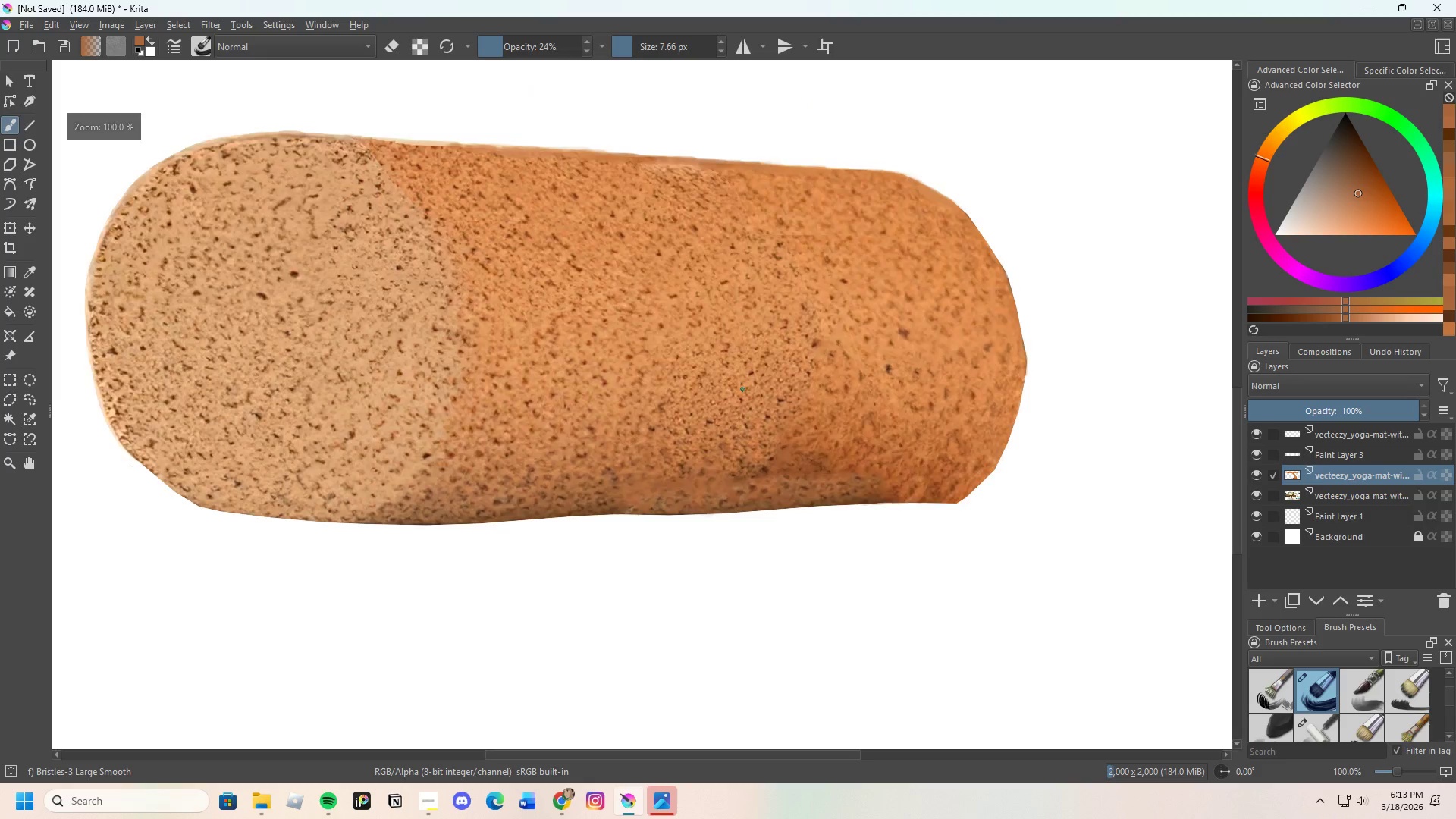 
scroll: coordinate [749, 419], scroll_direction: down, amount: 1.0
 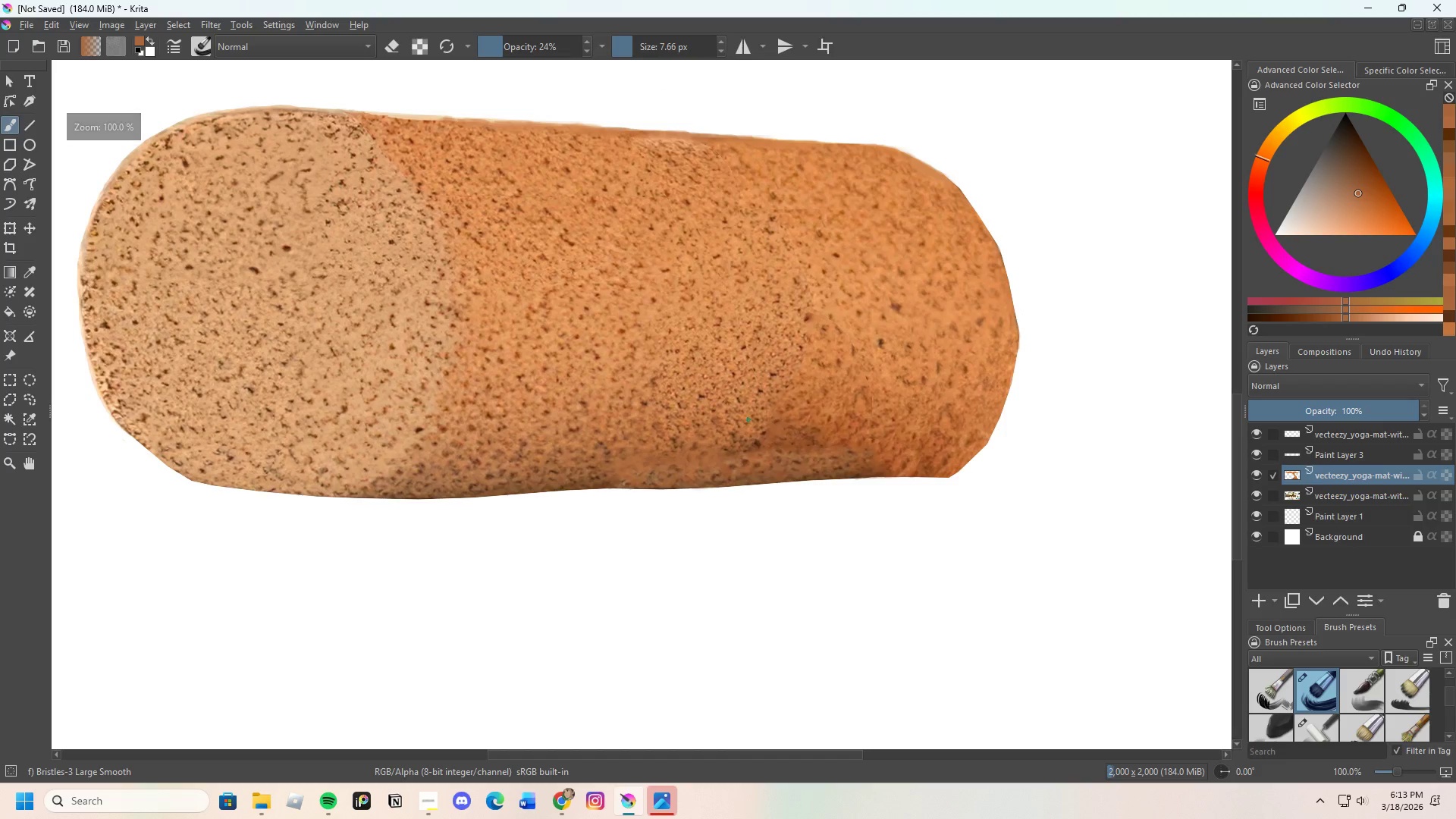 
scroll: coordinate [509, 313], scroll_direction: none, amount: 0.0
 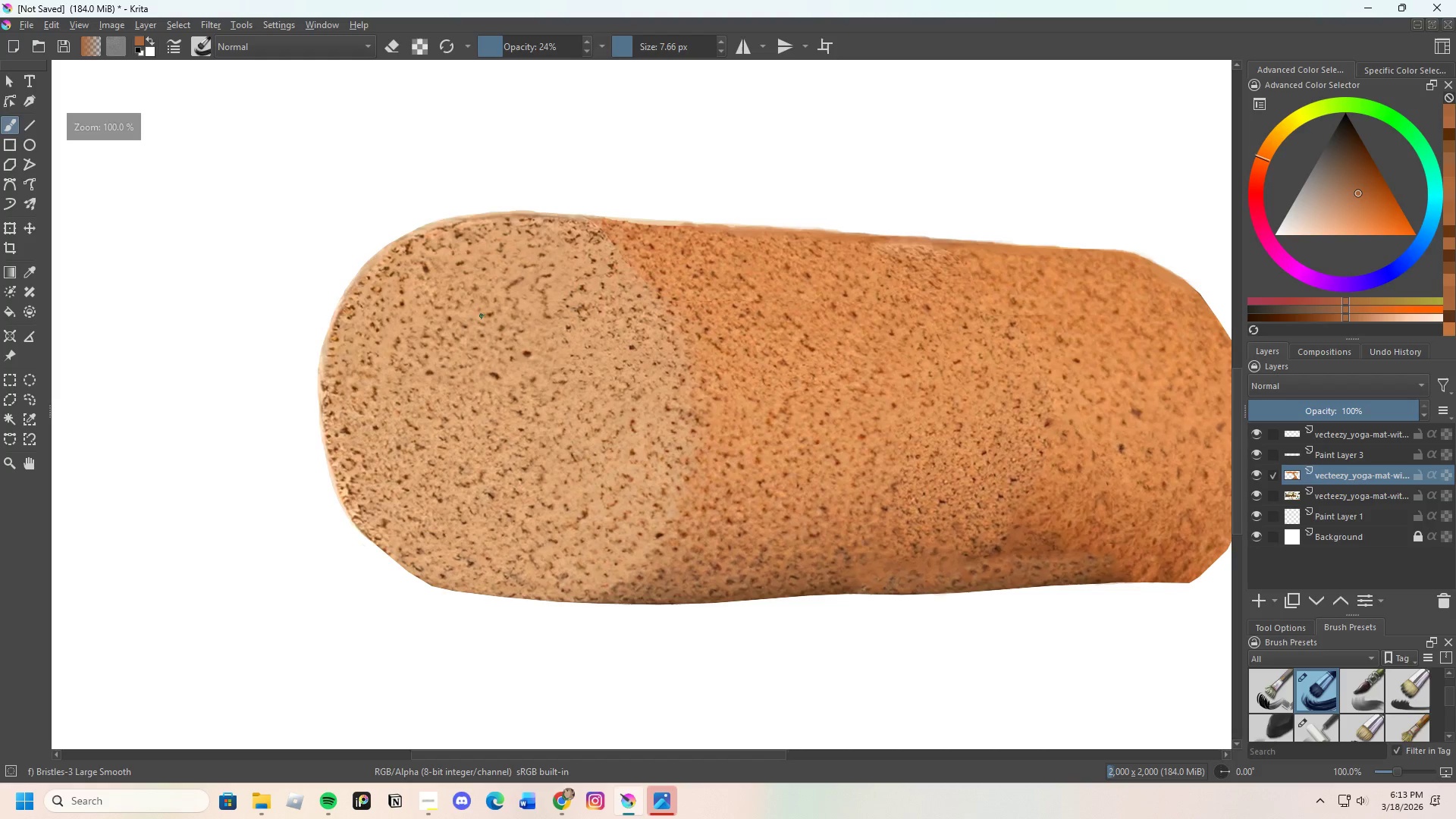 
scroll: coordinate [573, 285], scroll_direction: up, amount: 1.0
 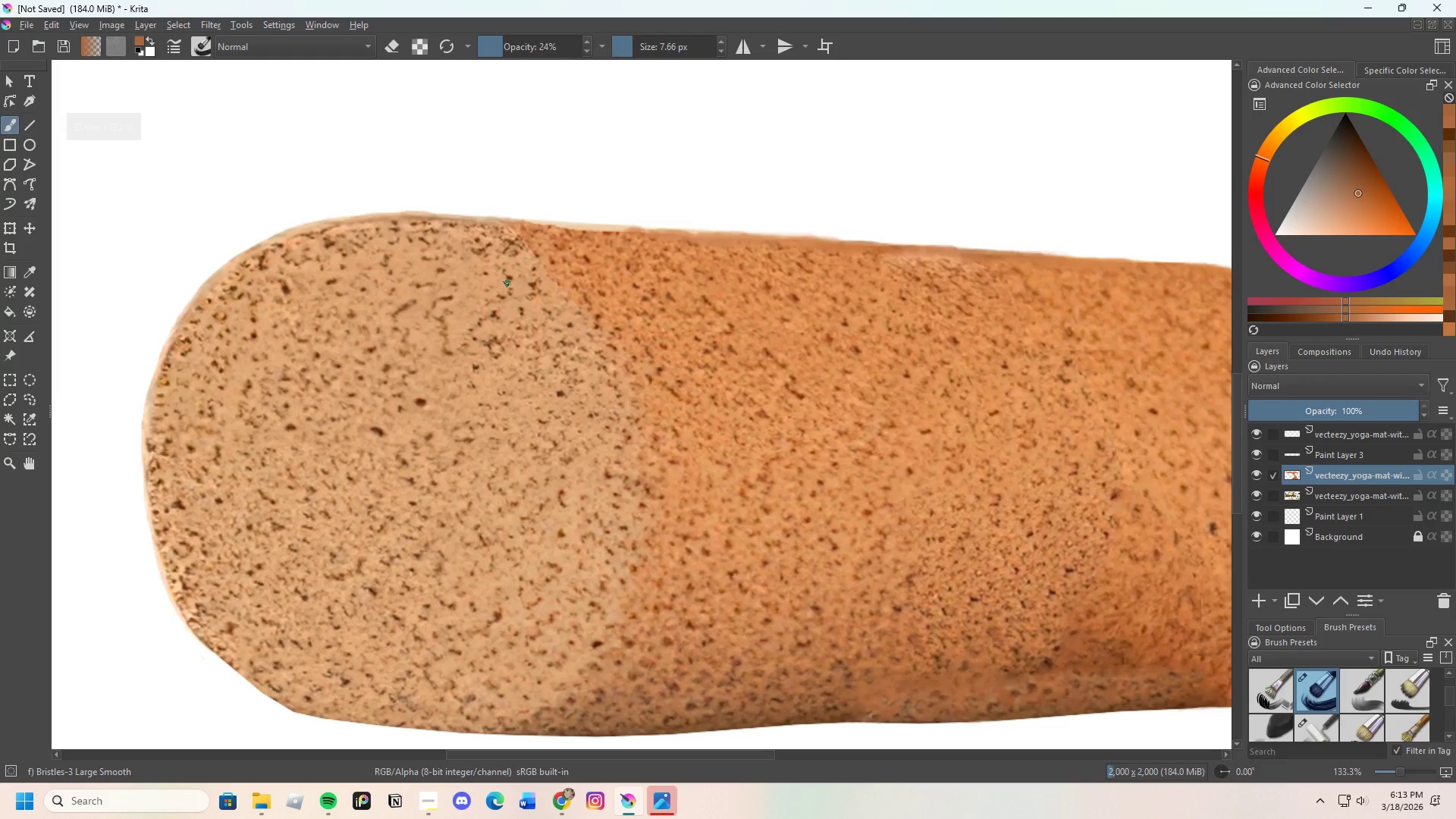 
scroll: coordinate [507, 284], scroll_direction: down, amount: 2.0
 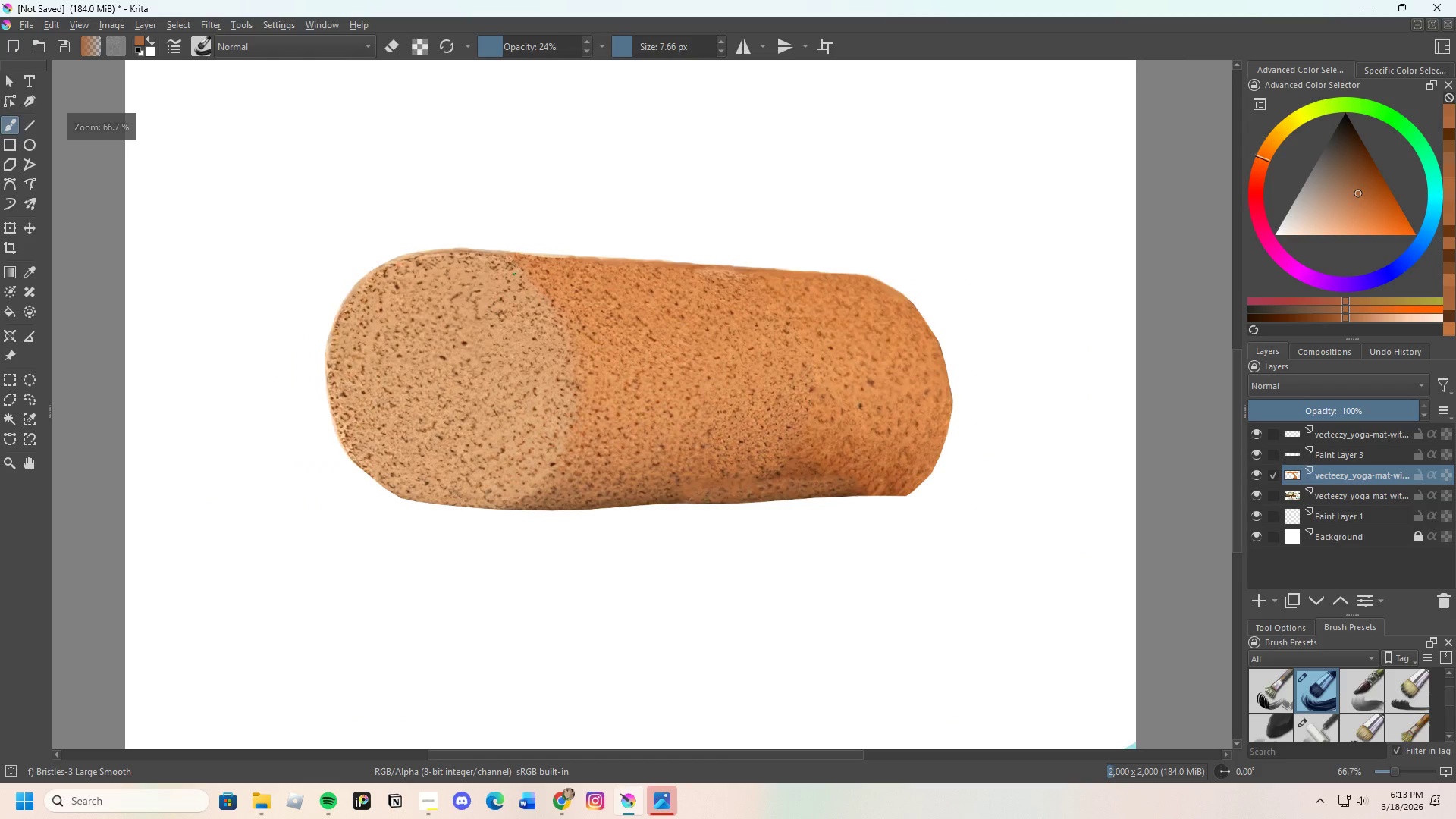 
scroll: coordinate [519, 300], scroll_direction: up, amount: 4.0
 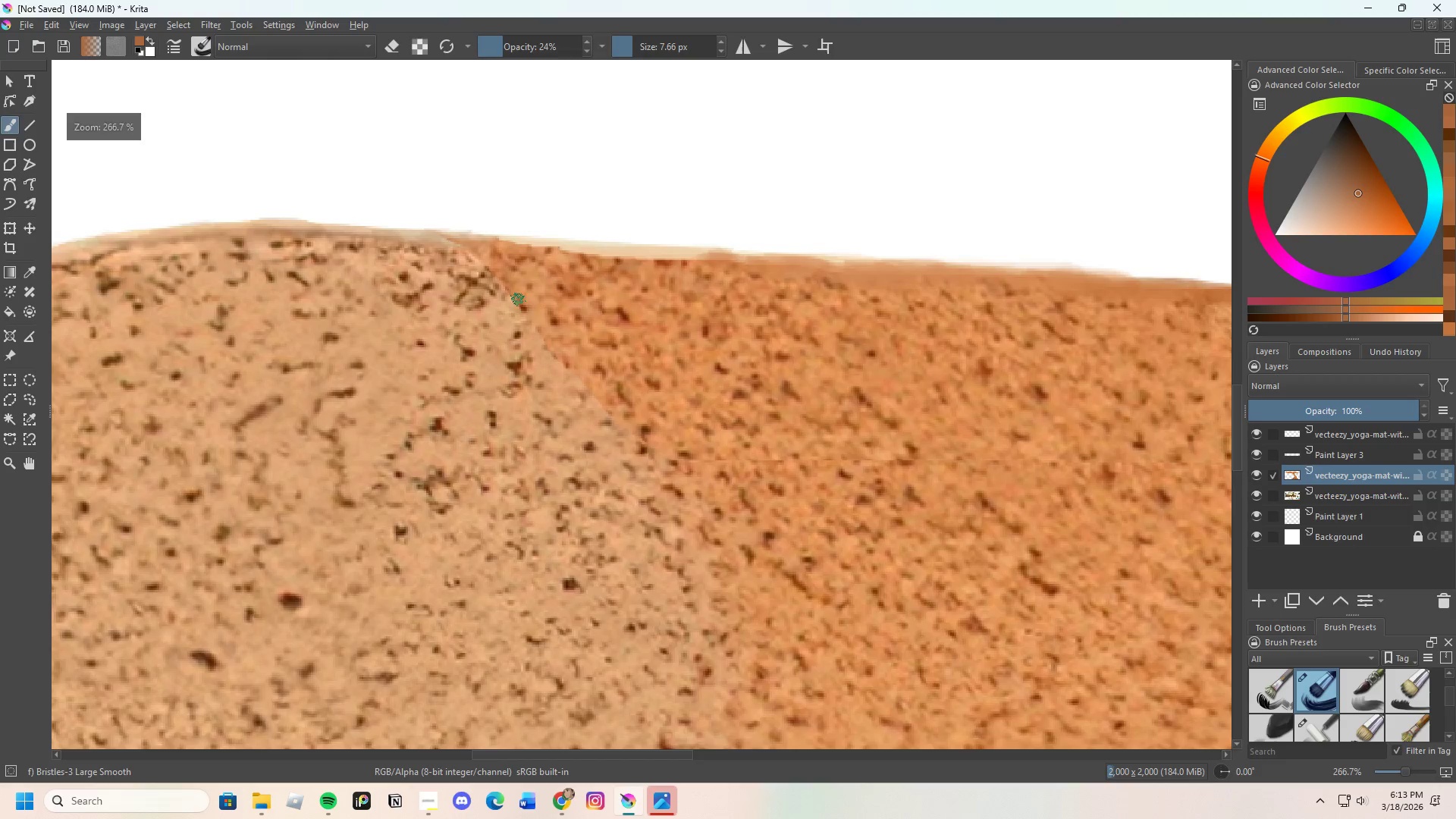 
scroll: coordinate [556, 270], scroll_direction: down, amount: 3.0
 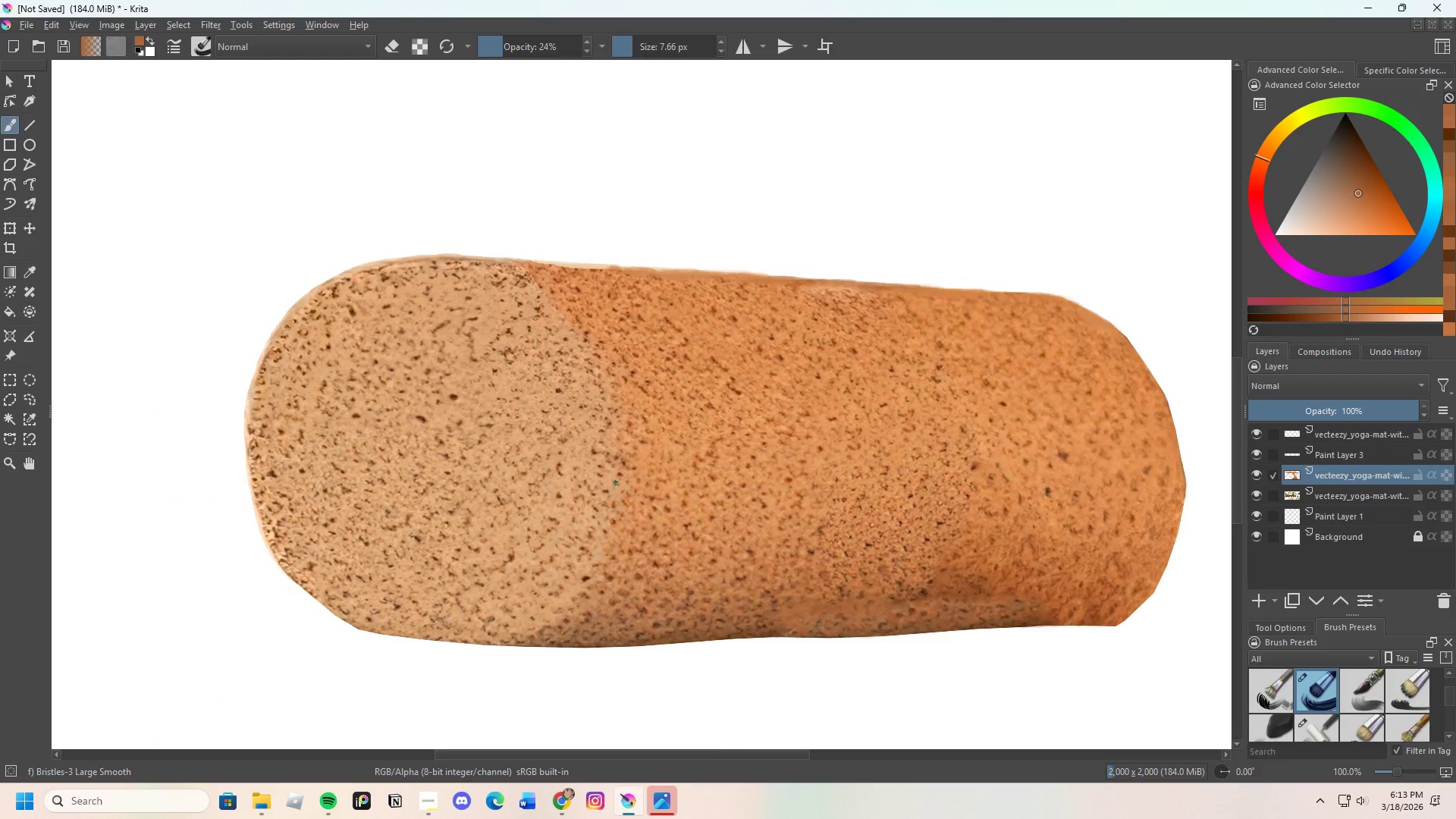 
scroll: coordinate [495, 206], scroll_direction: up, amount: 3.0
 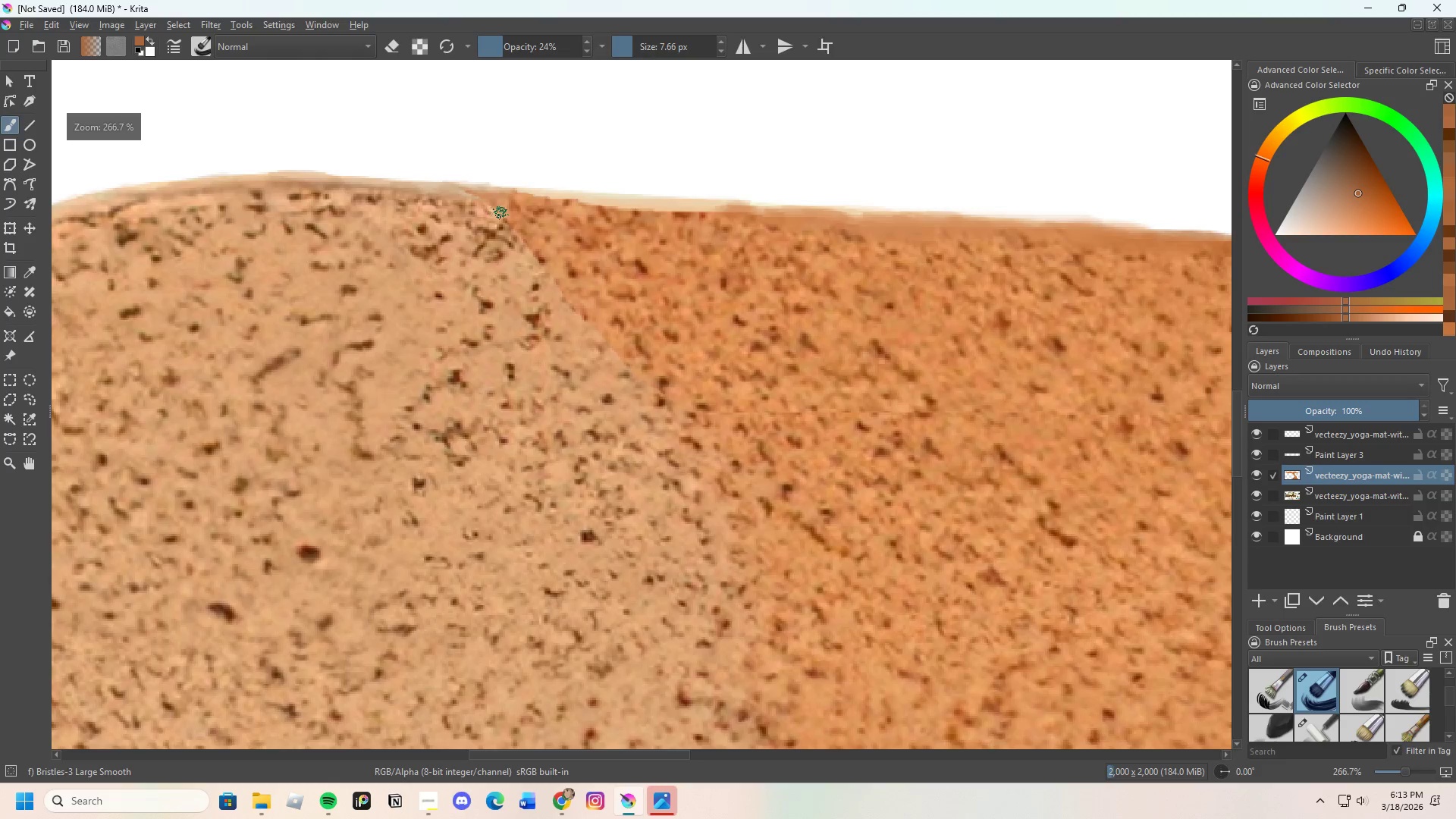 
scroll: coordinate [507, 220], scroll_direction: down, amount: 3.0
 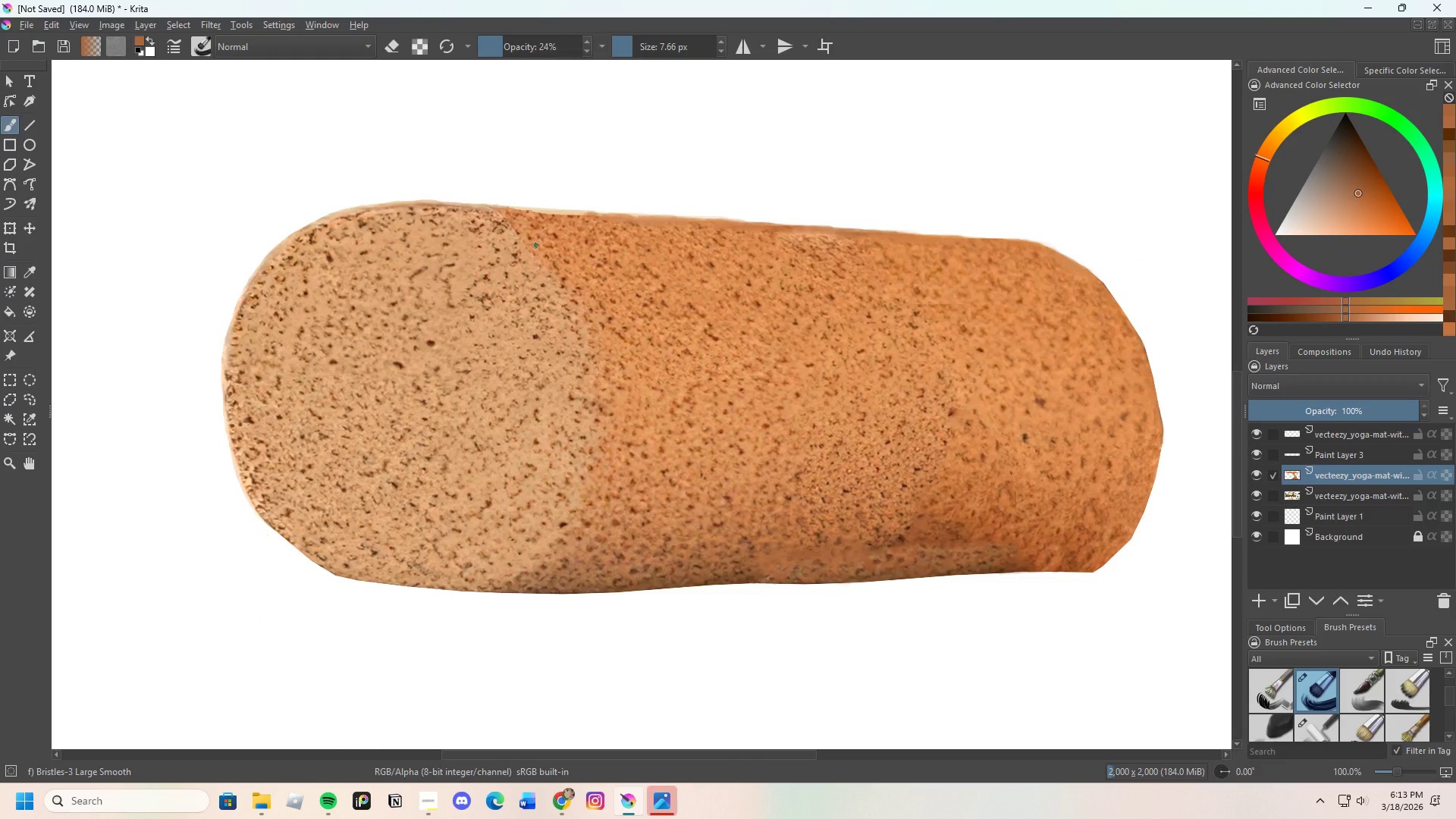 
scroll: coordinate [532, 573], scroll_direction: up, amount: 3.0
 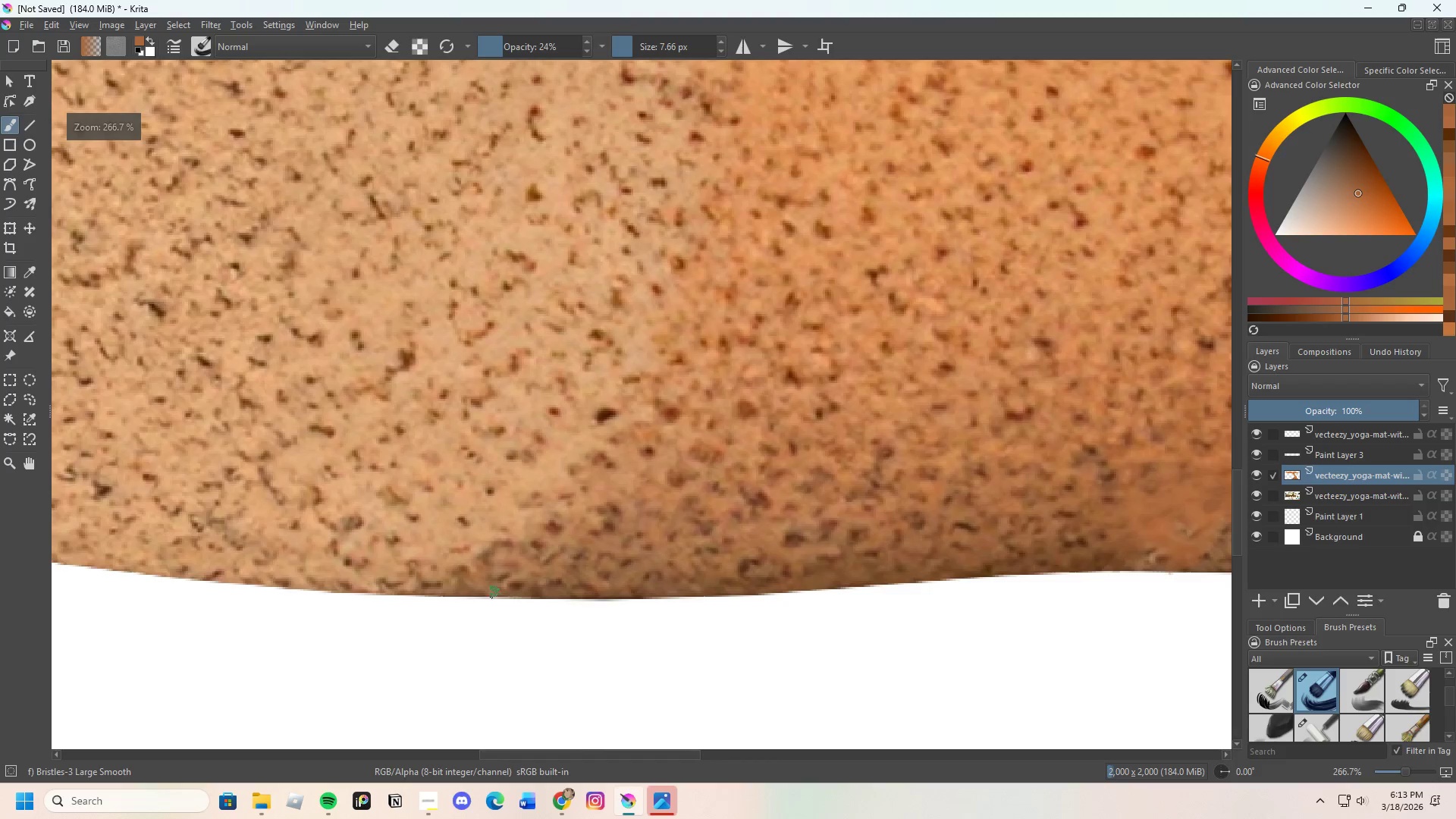 
hold_key(key=ControlLeft, duration=0.42)
left_click_drag(start_coordinate=[475, 585], to_coordinate=[479, 585])
 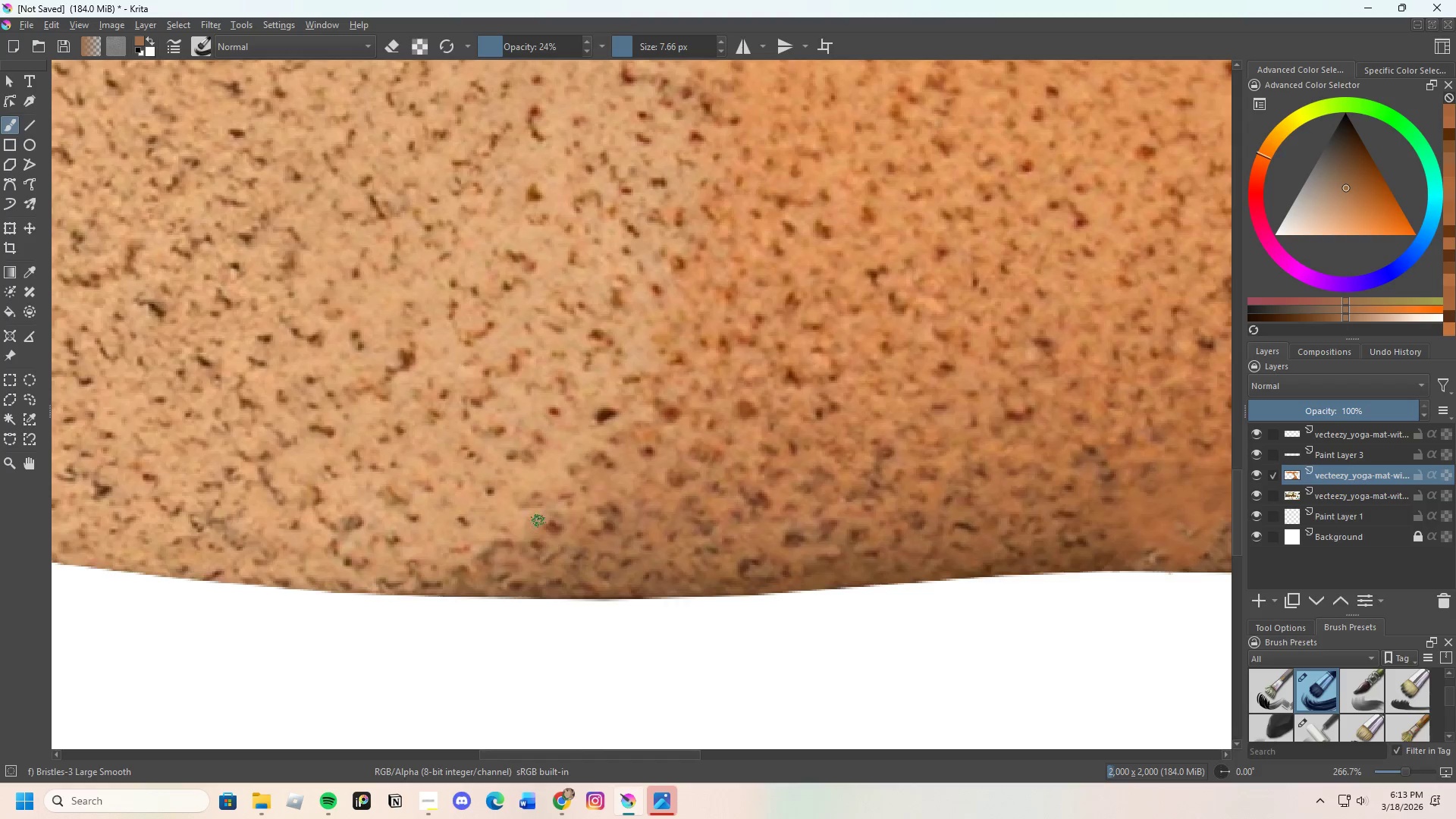 
scroll: coordinate [538, 522], scroll_direction: down, amount: 3.0
 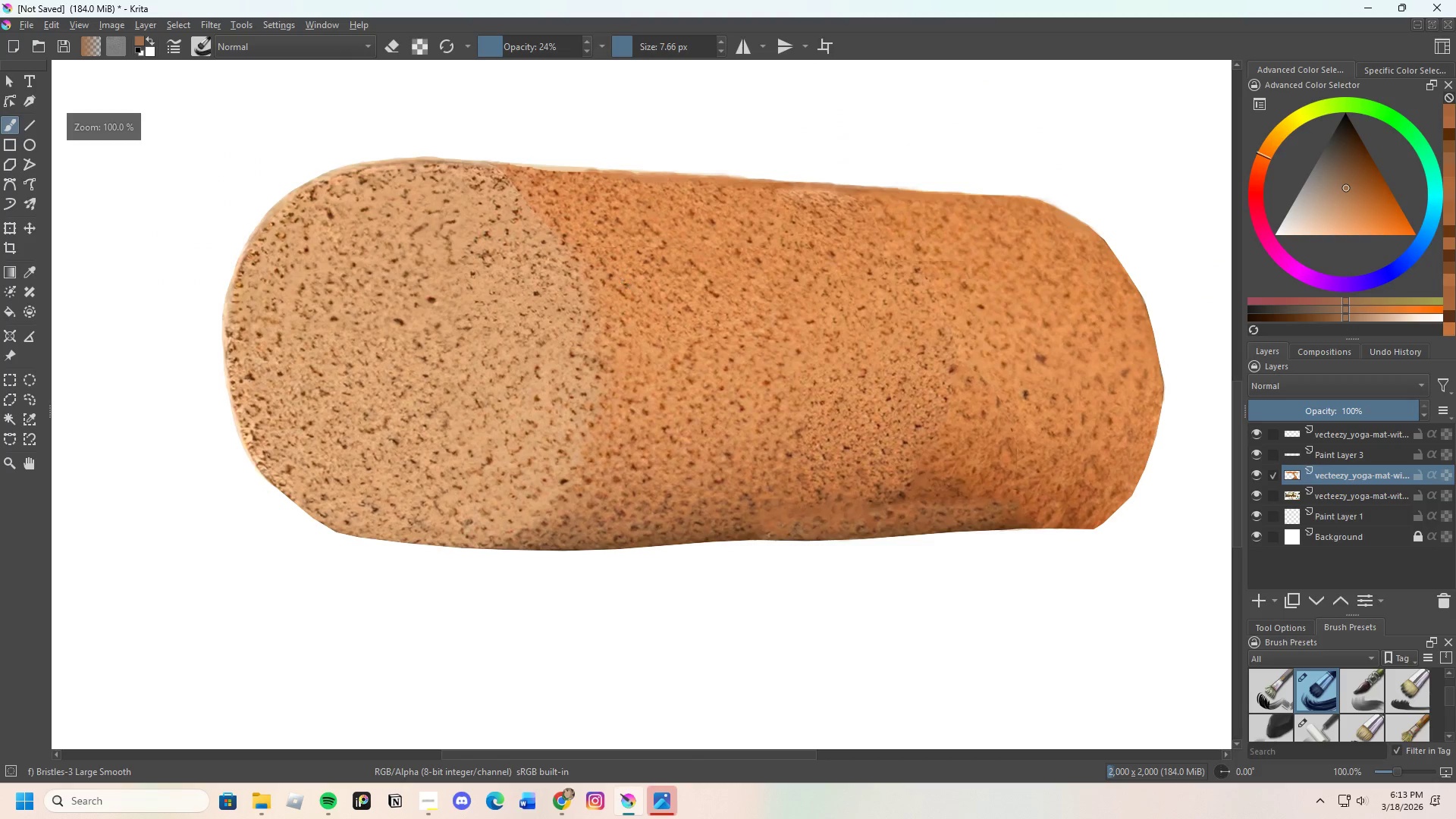 
hold_key(key=ControlLeft, duration=1.0)
 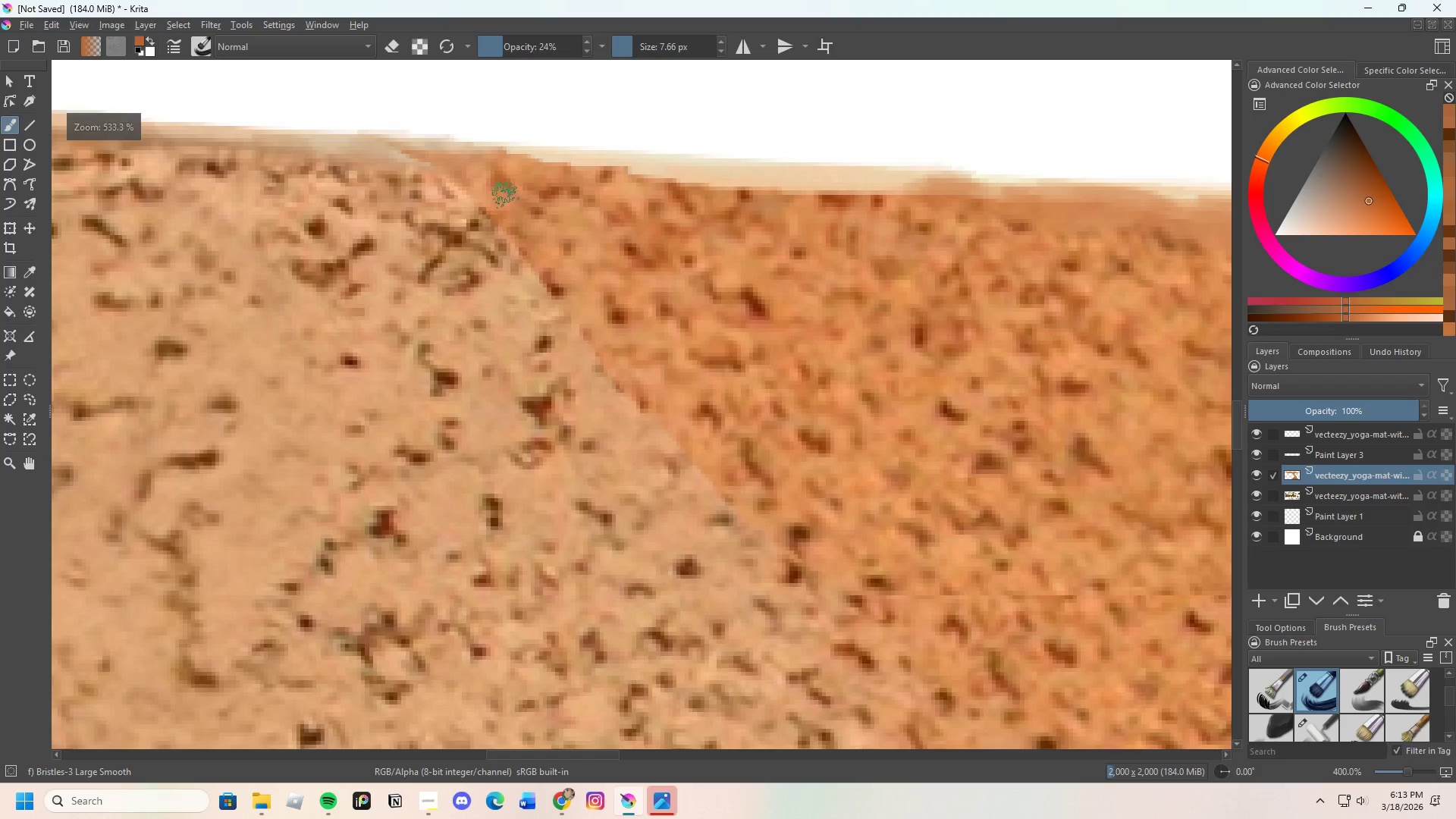 
scroll: coordinate [522, 163], scroll_direction: up, amount: 3.0
 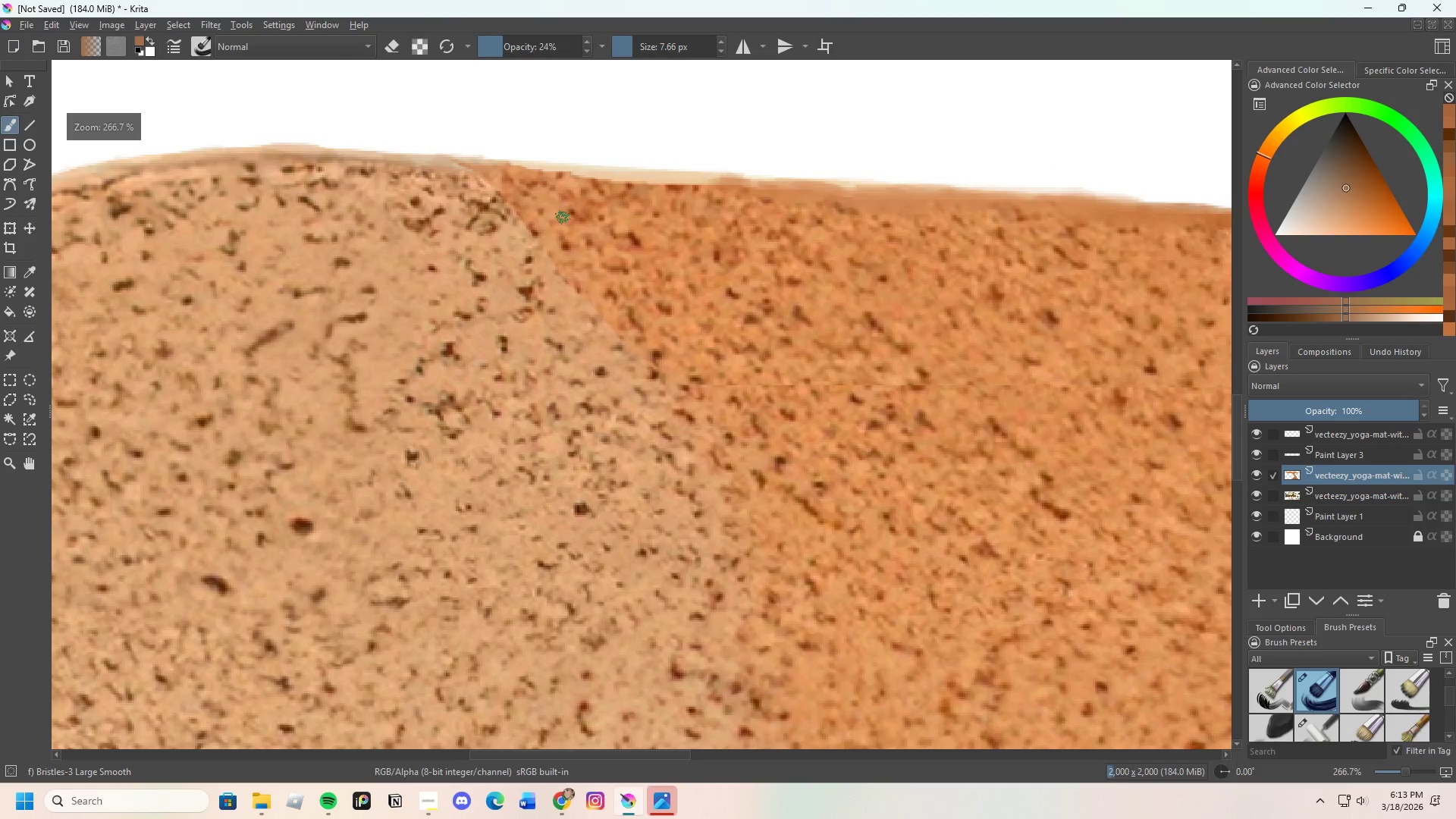 
left_click([585, 215])
 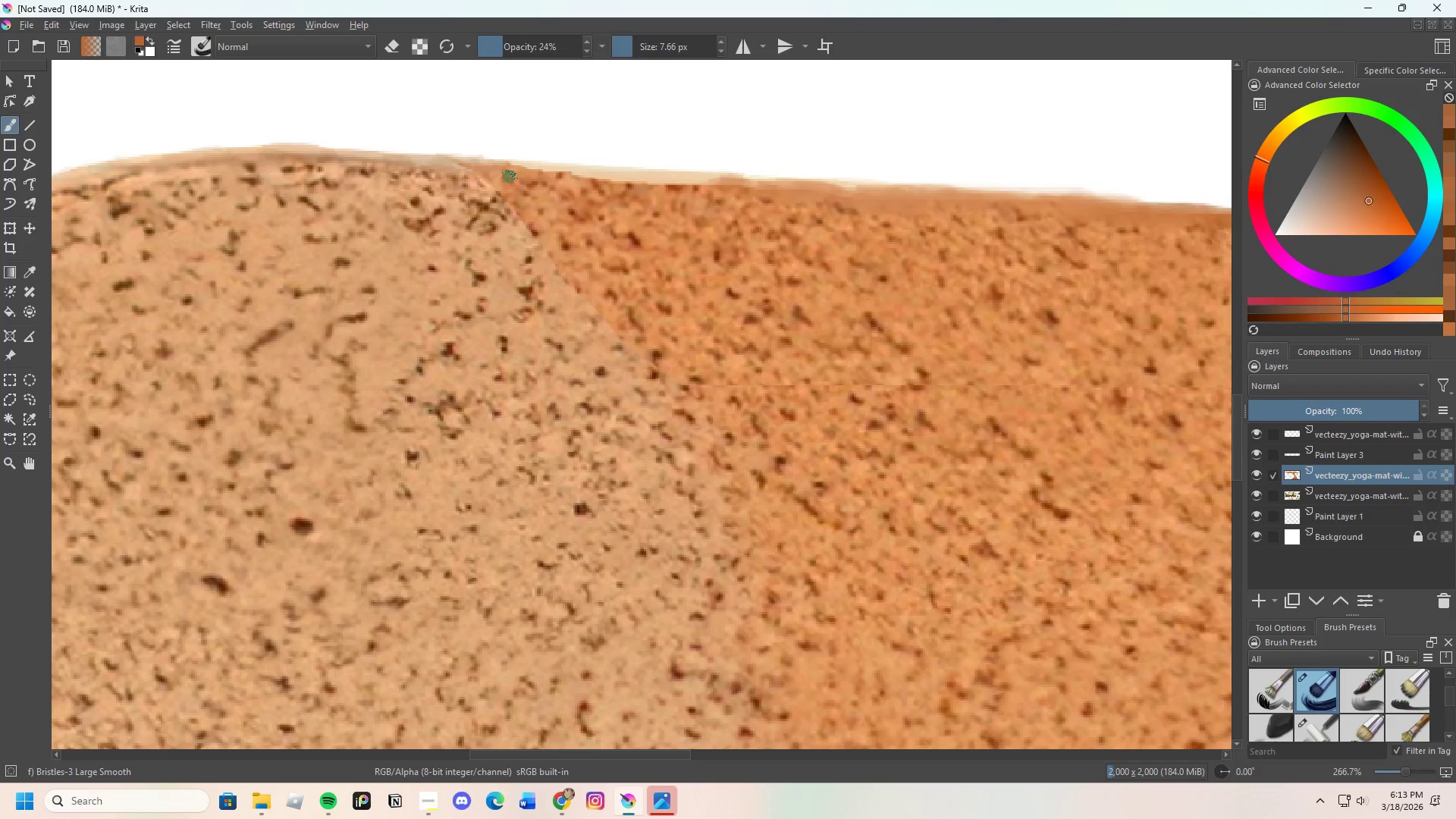 
scroll: coordinate [521, 177], scroll_direction: up, amount: 2.0
 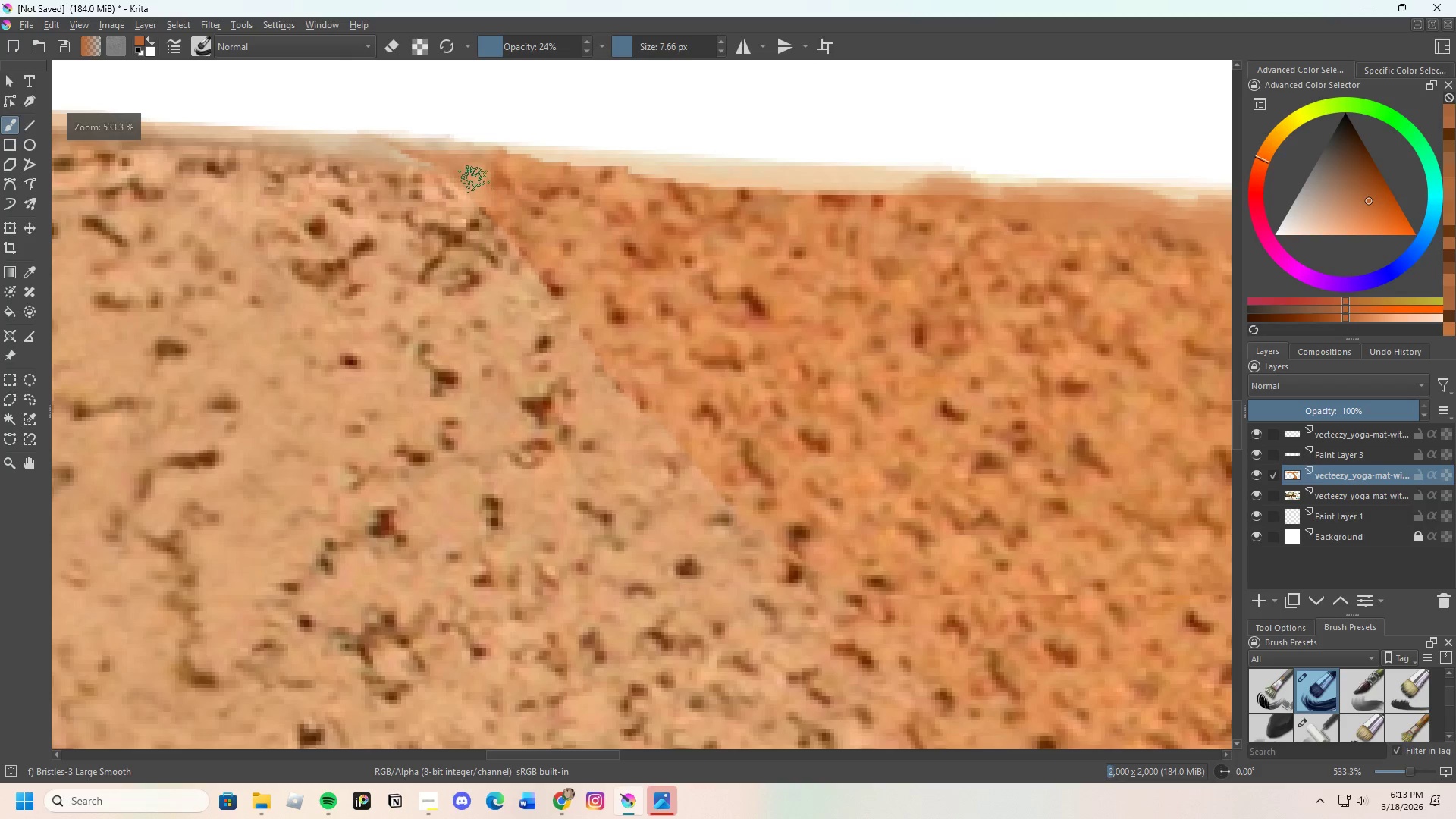 
left_click_drag(start_coordinate=[465, 174], to_coordinate=[513, 219])
 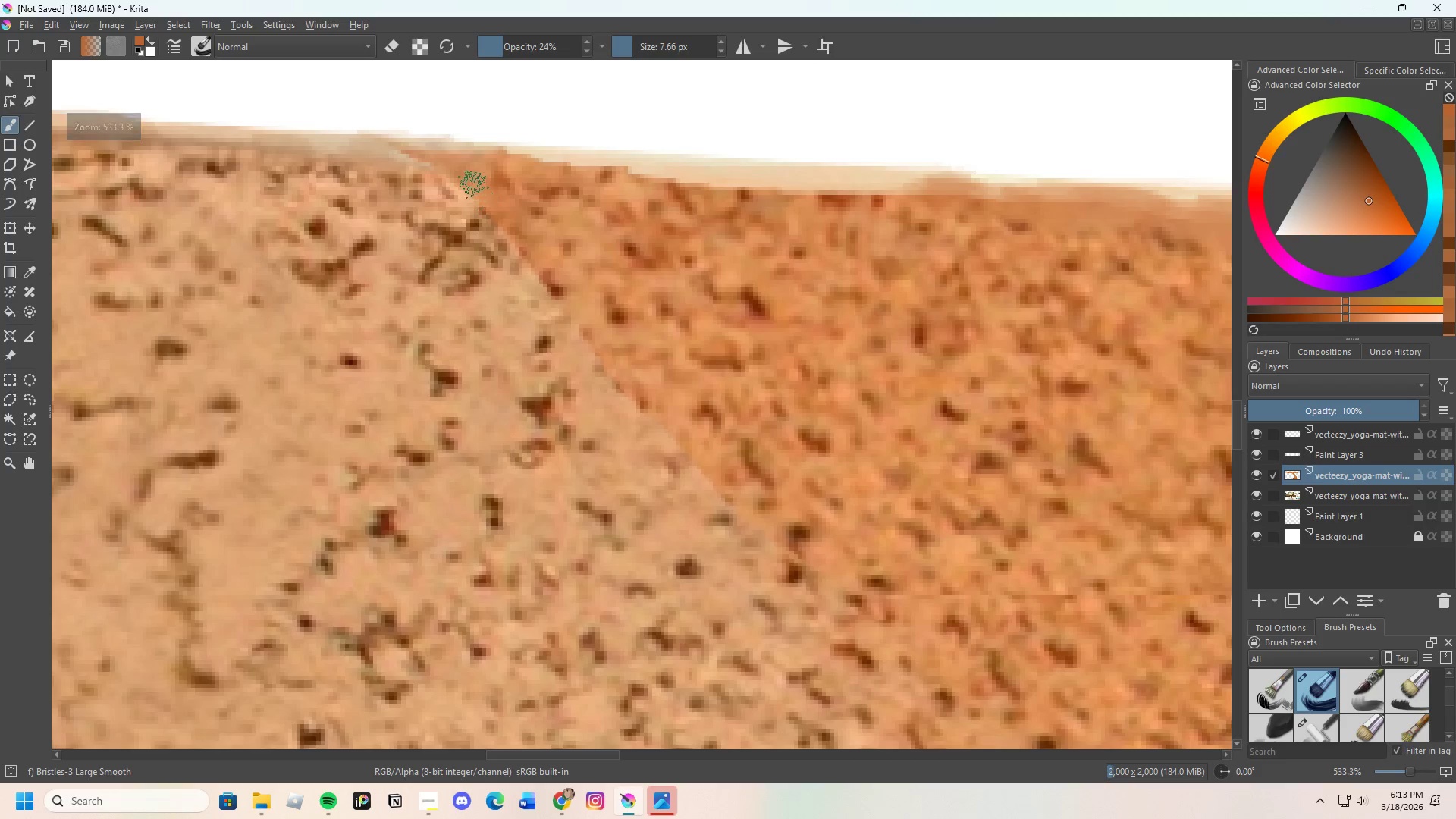 
left_click_drag(start_coordinate=[481, 194], to_coordinate=[538, 253])
 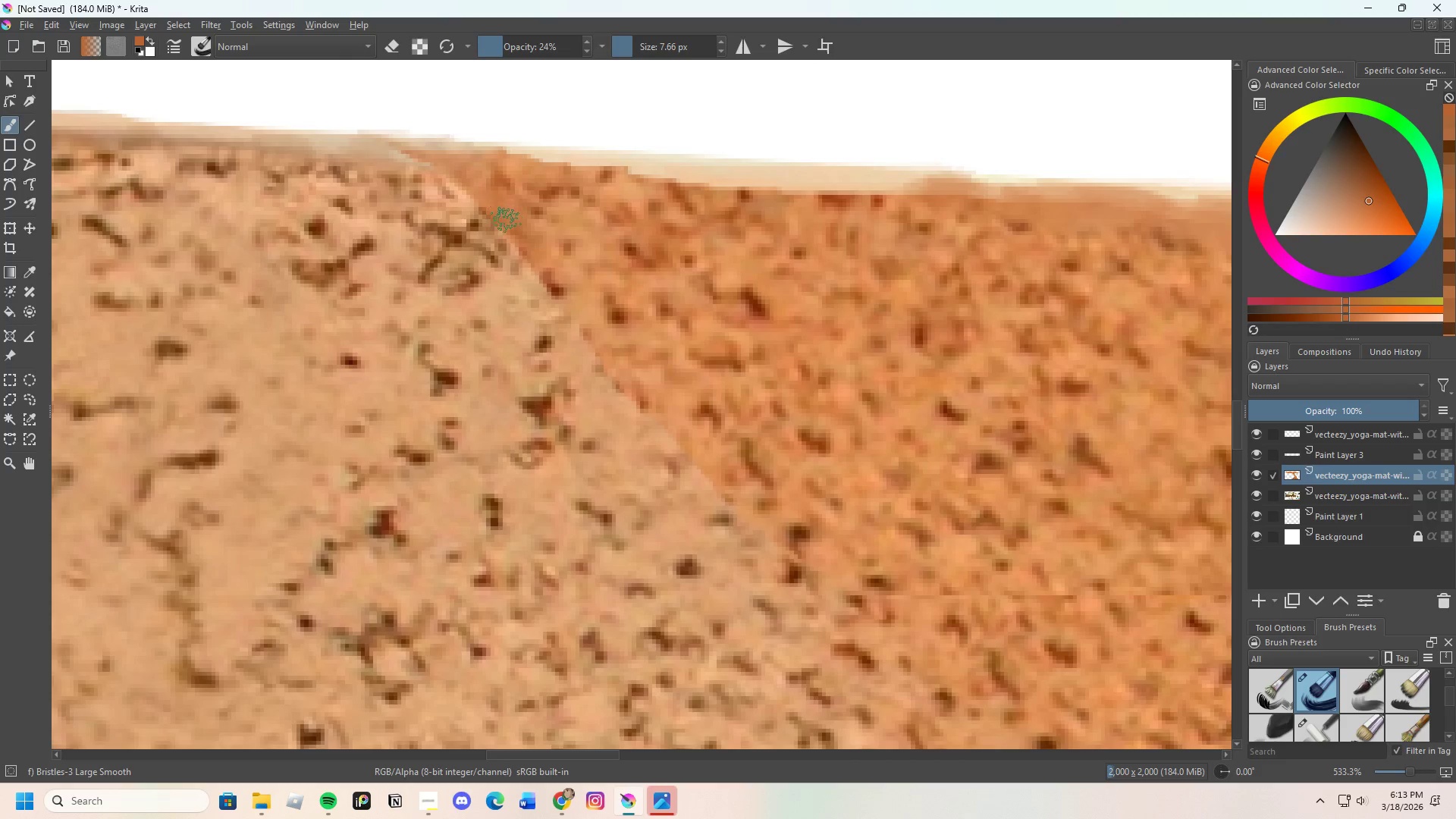 
hold_key(key=ControlLeft, duration=0.64)
 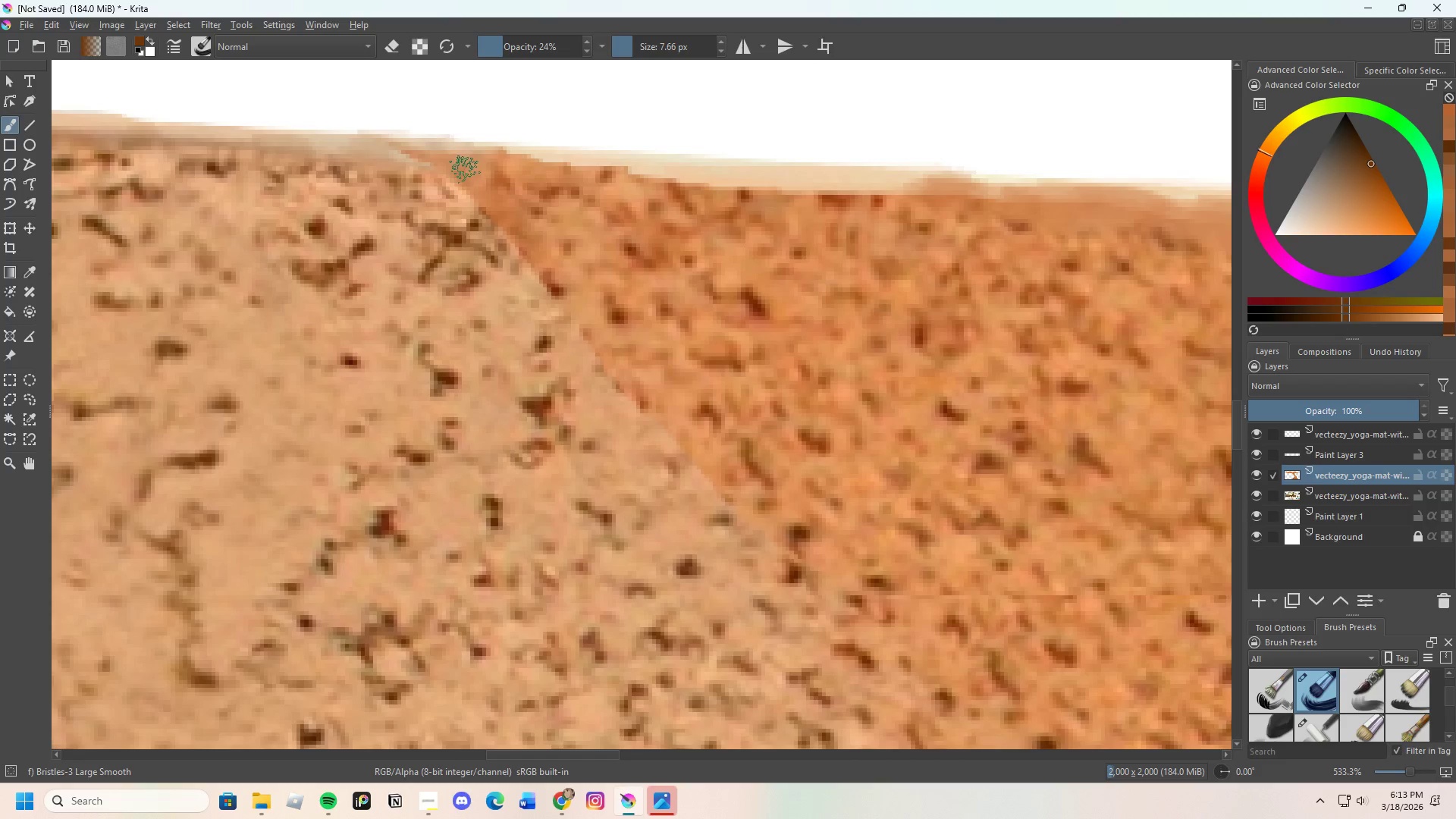 
left_click_drag(start_coordinate=[469, 182], to_coordinate=[507, 221])
 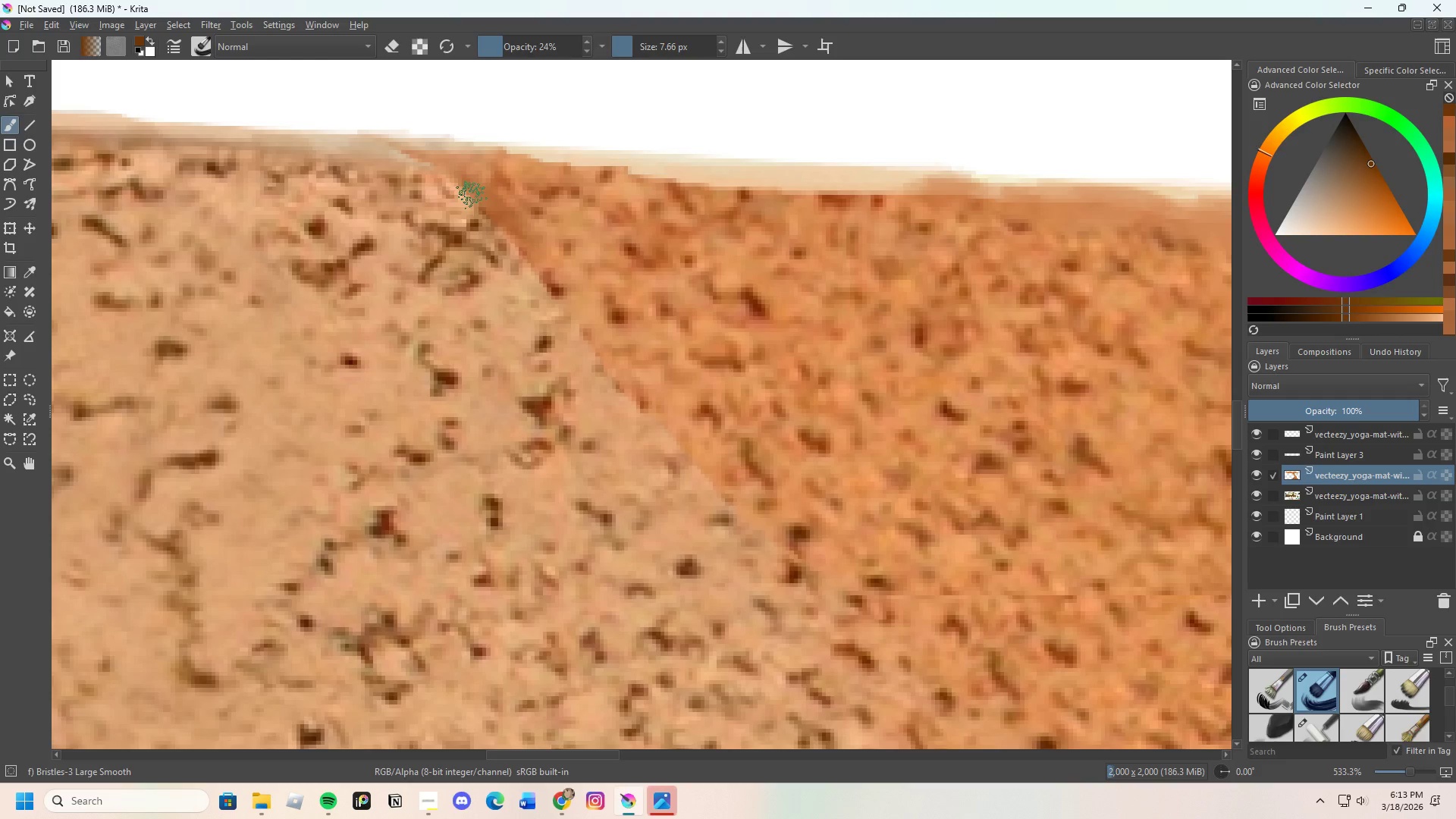 
left_click_drag(start_coordinate=[527, 246], to_coordinate=[574, 315])
 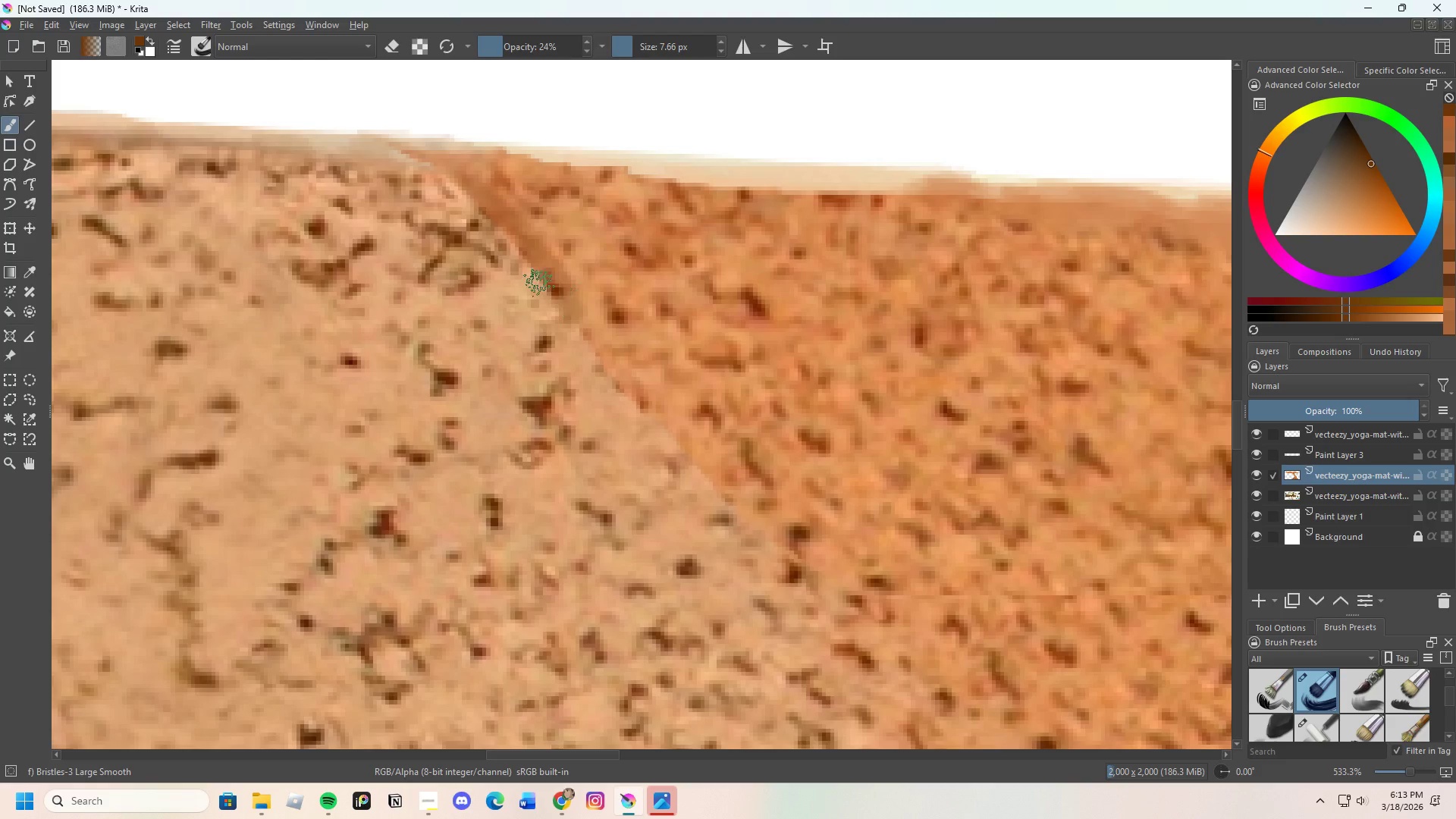 
scroll: coordinate [576, 310], scroll_direction: down, amount: 1.0
 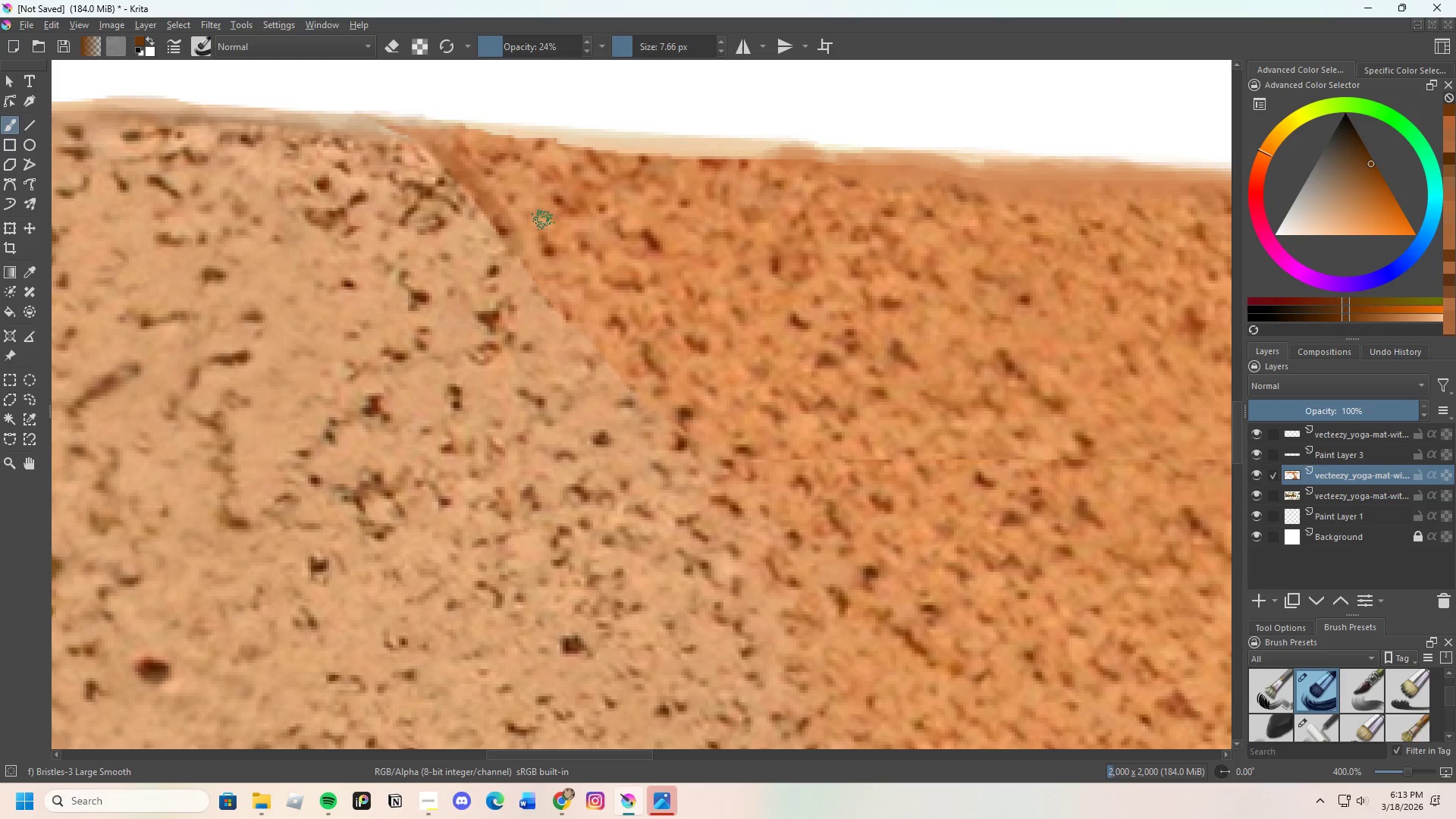 
left_click_drag(start_coordinate=[507, 235], to_coordinate=[579, 309])
 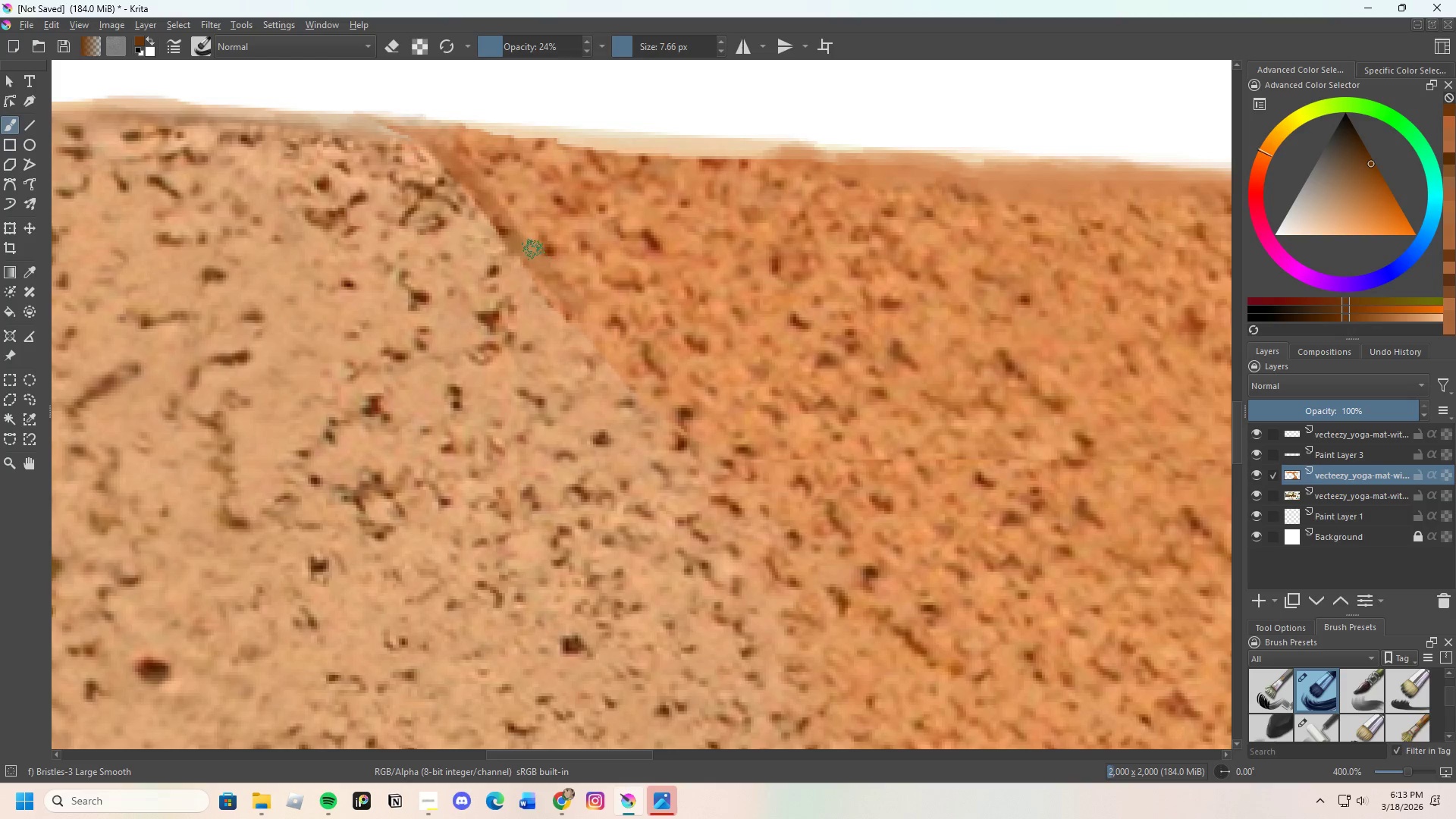 
left_click_drag(start_coordinate=[542, 271], to_coordinate=[604, 344])
 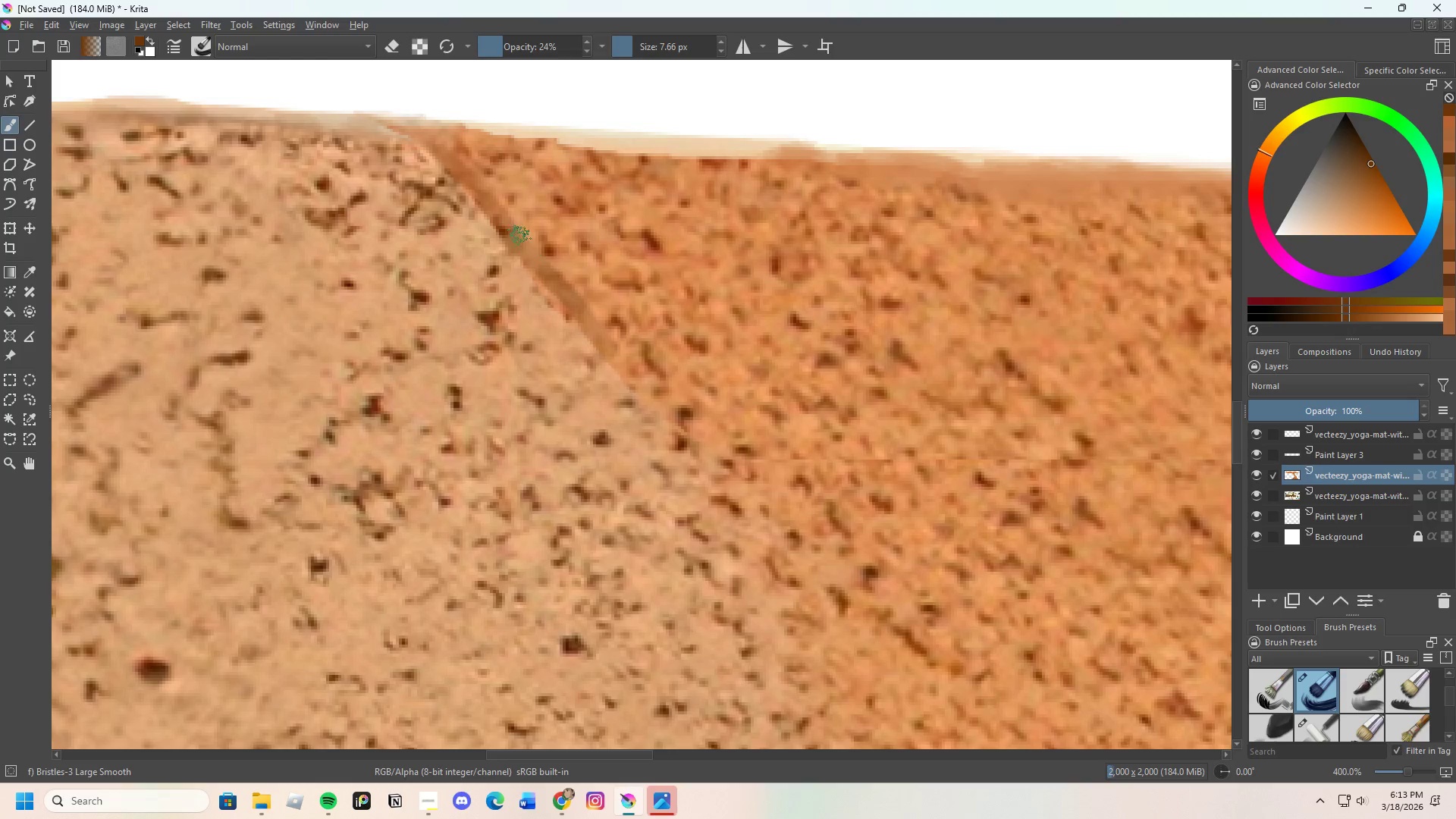 
left_click_drag(start_coordinate=[522, 243], to_coordinate=[601, 350])
 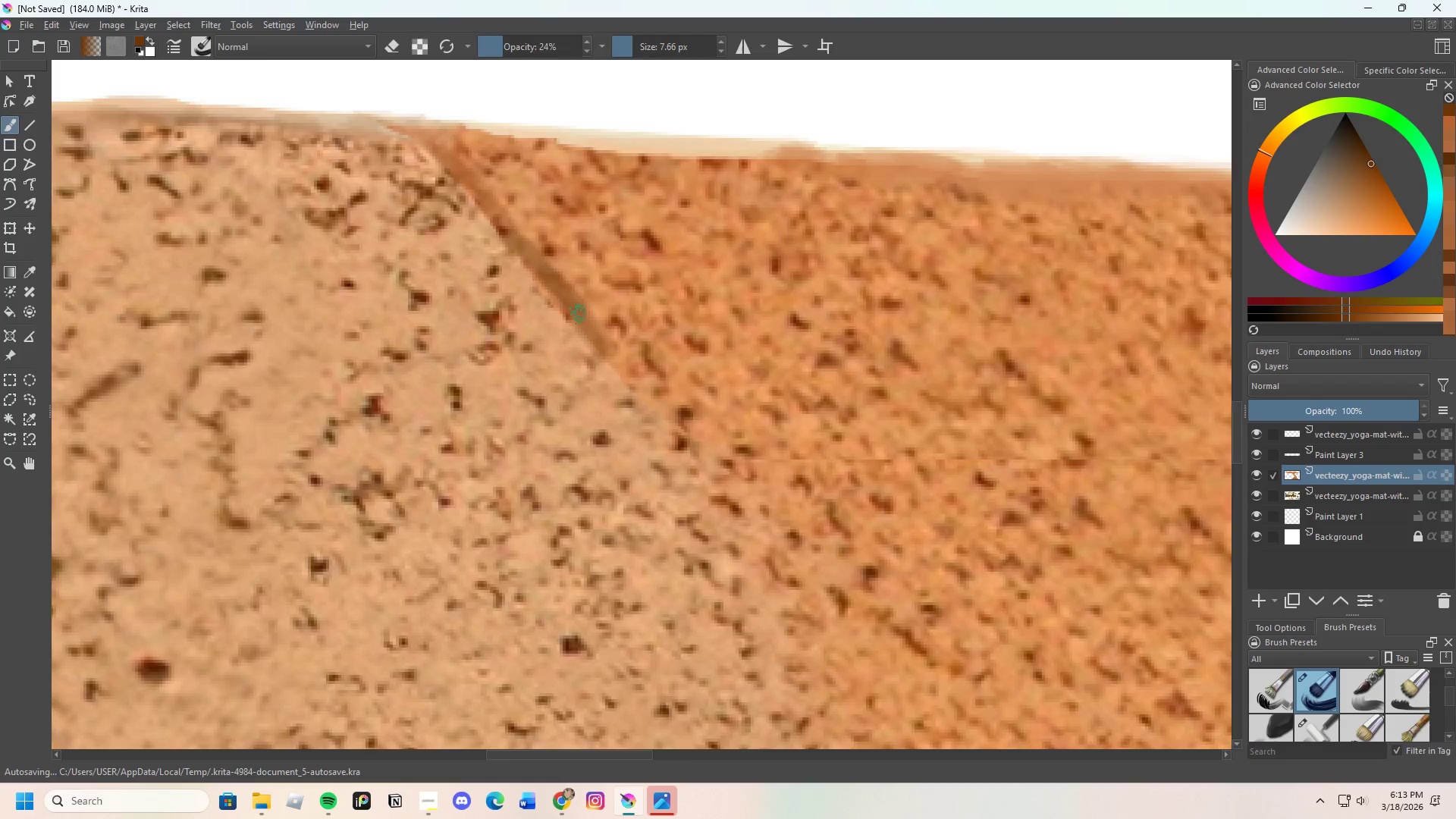 
scroll: coordinate [524, 268], scroll_direction: none, amount: 0.0
 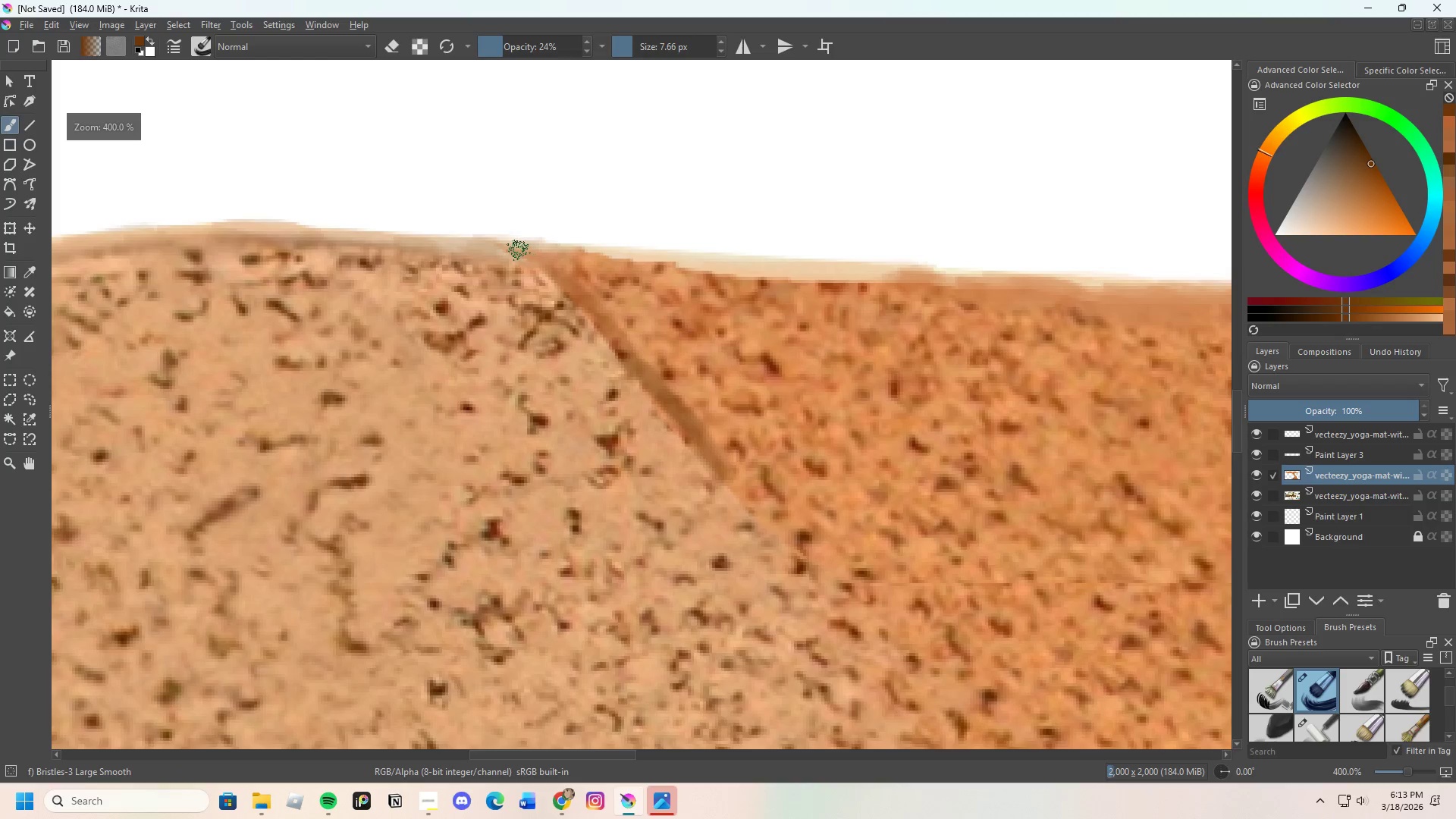 
left_click_drag(start_coordinate=[519, 250], to_coordinate=[551, 281])
 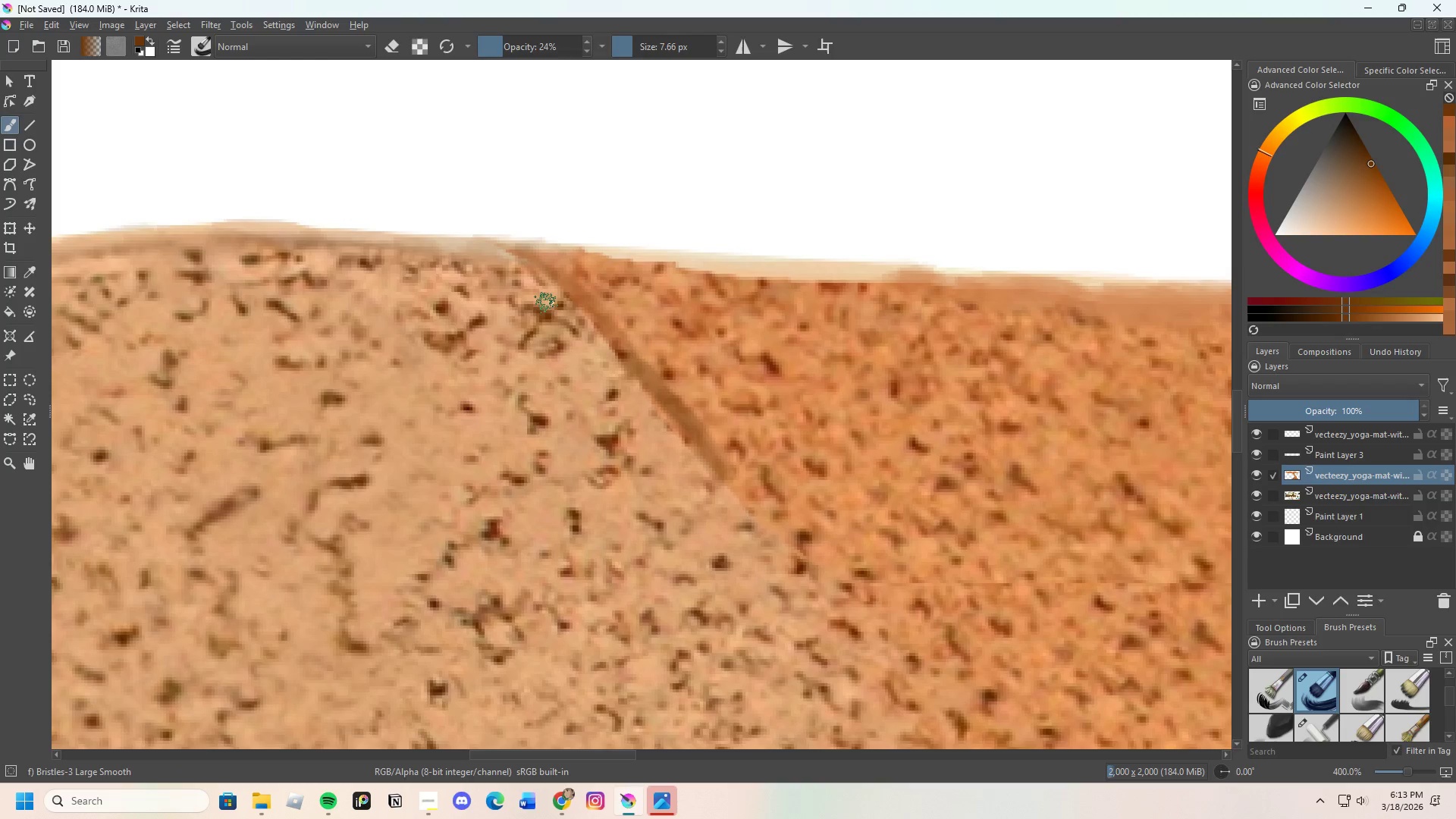 
hold_key(key=ControlLeft, duration=1.08)
left_click([530, 282])
 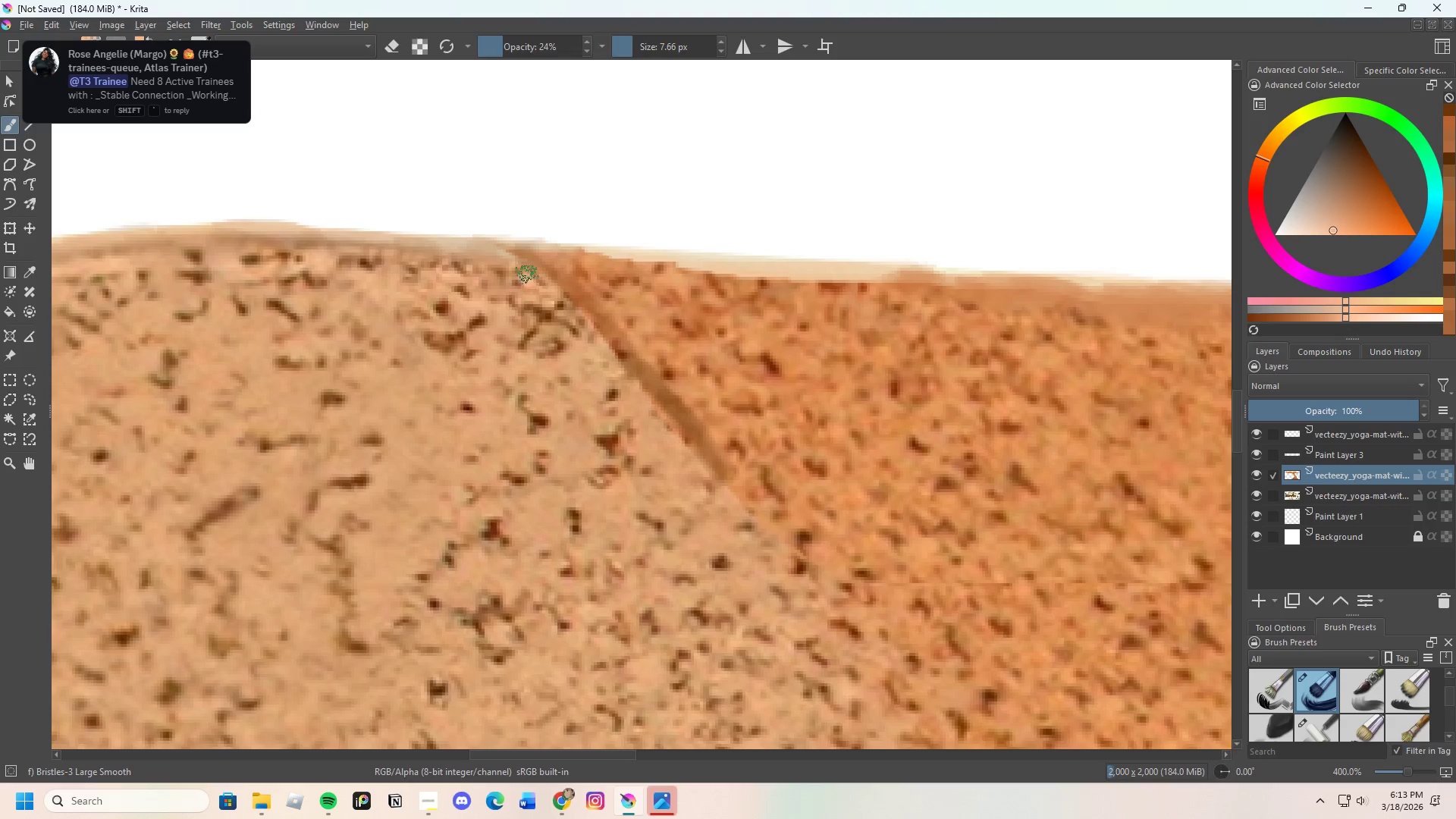 
left_click_drag(start_coordinate=[524, 263], to_coordinate=[549, 288])
 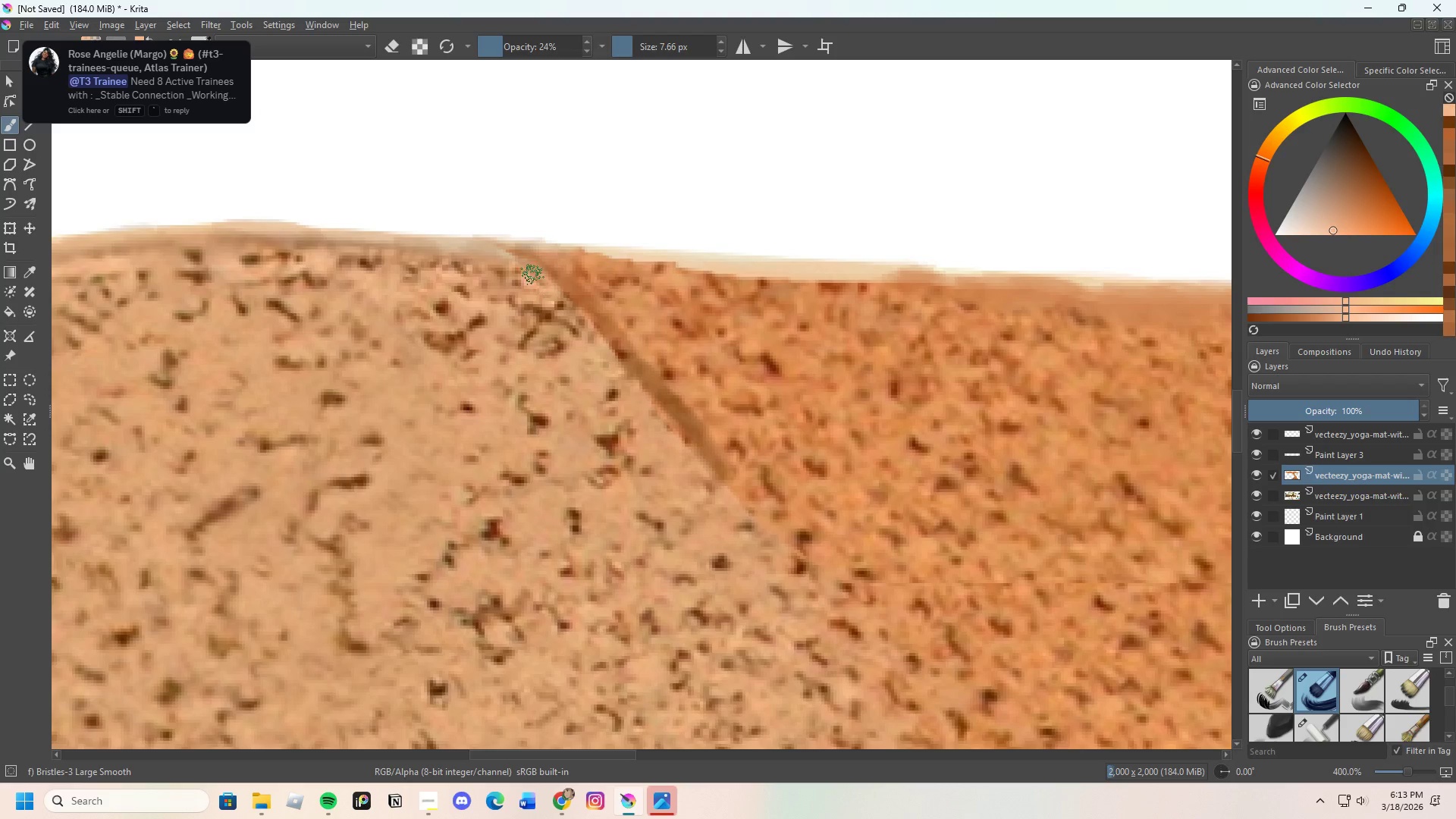 
left_click_drag(start_coordinate=[532, 278], to_coordinate=[544, 286])
 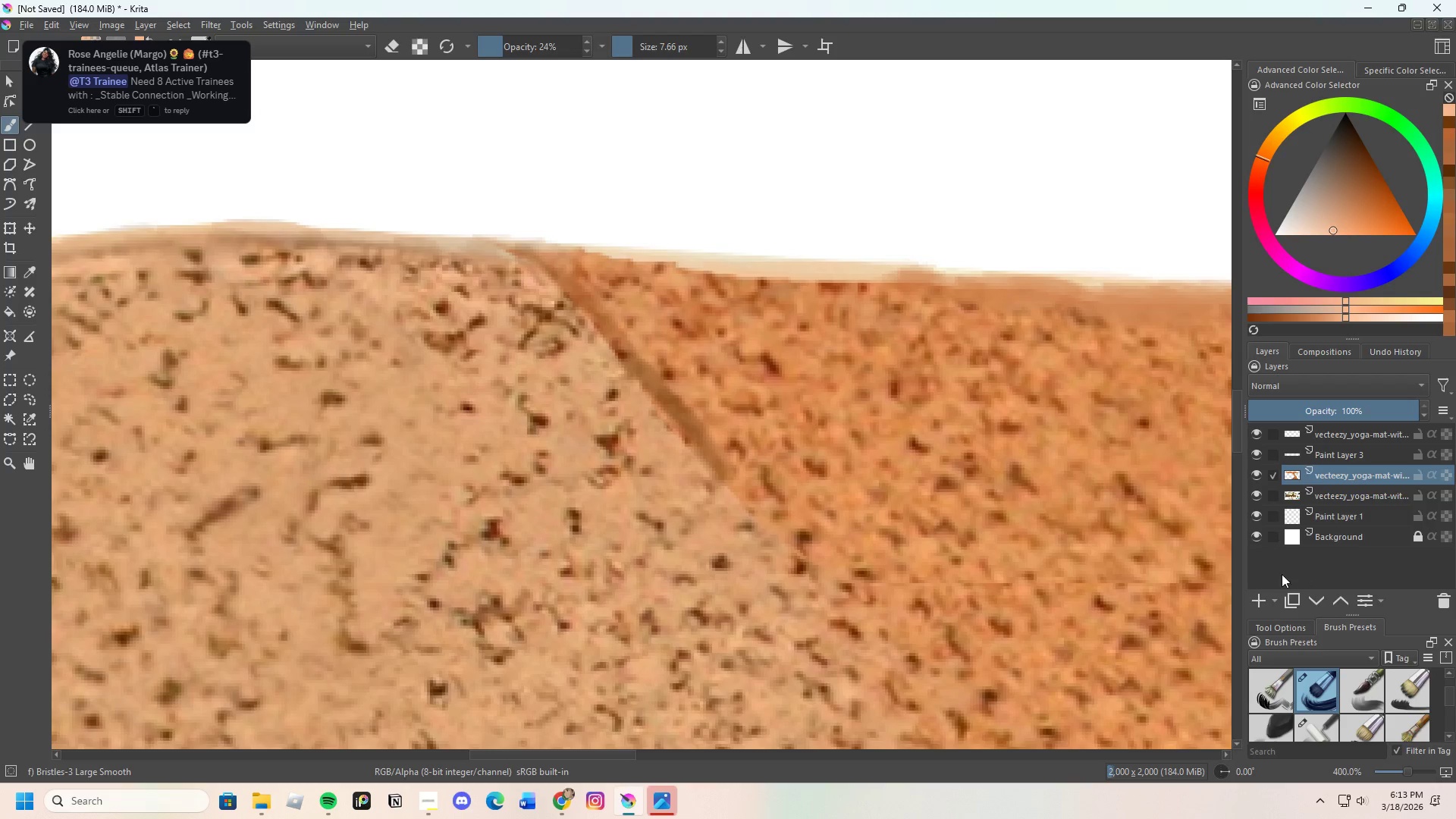 
left_click([1263, 599])
 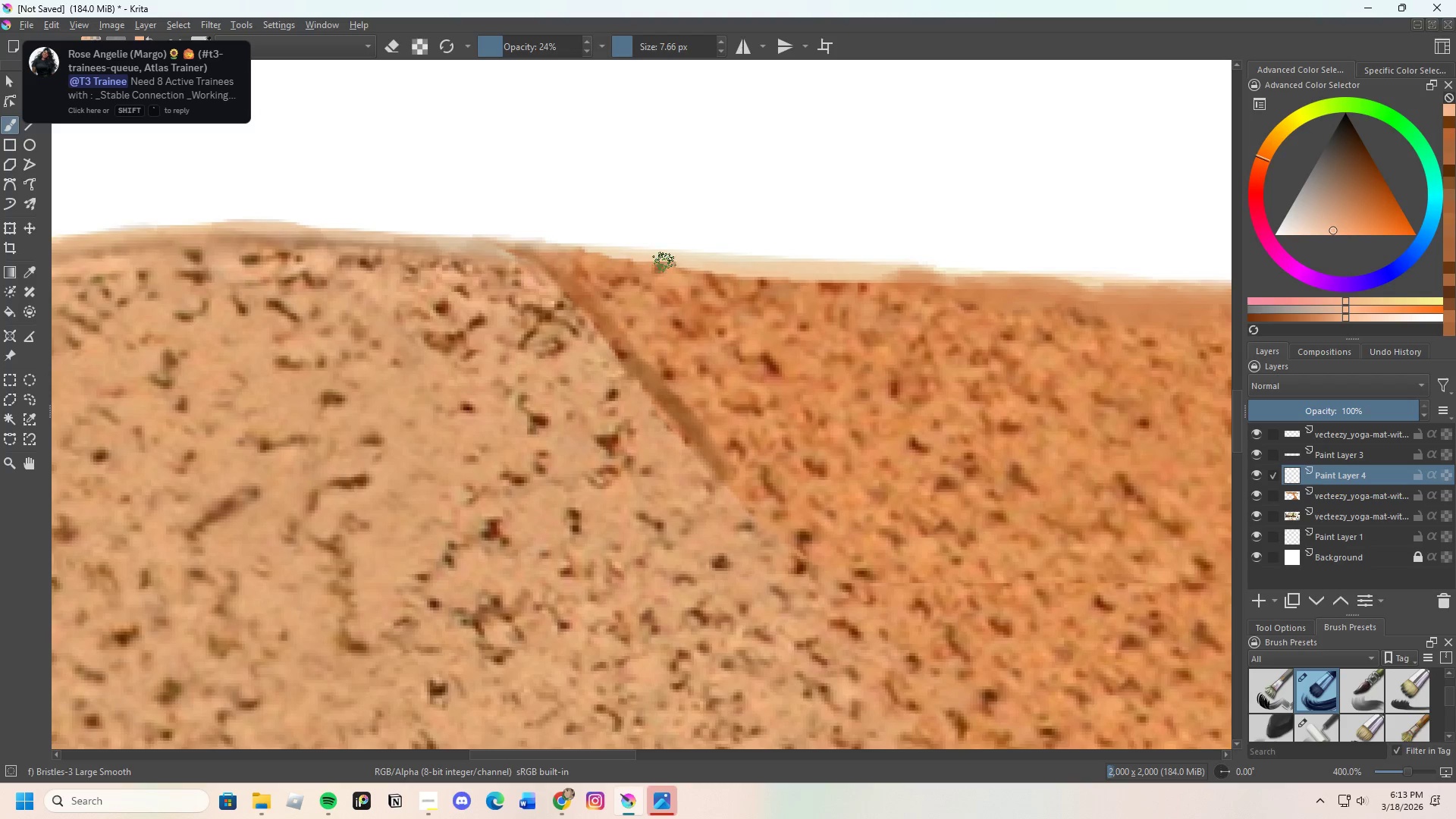 
hold_key(key=ControlLeft, duration=0.62)
left_click([608, 320])
 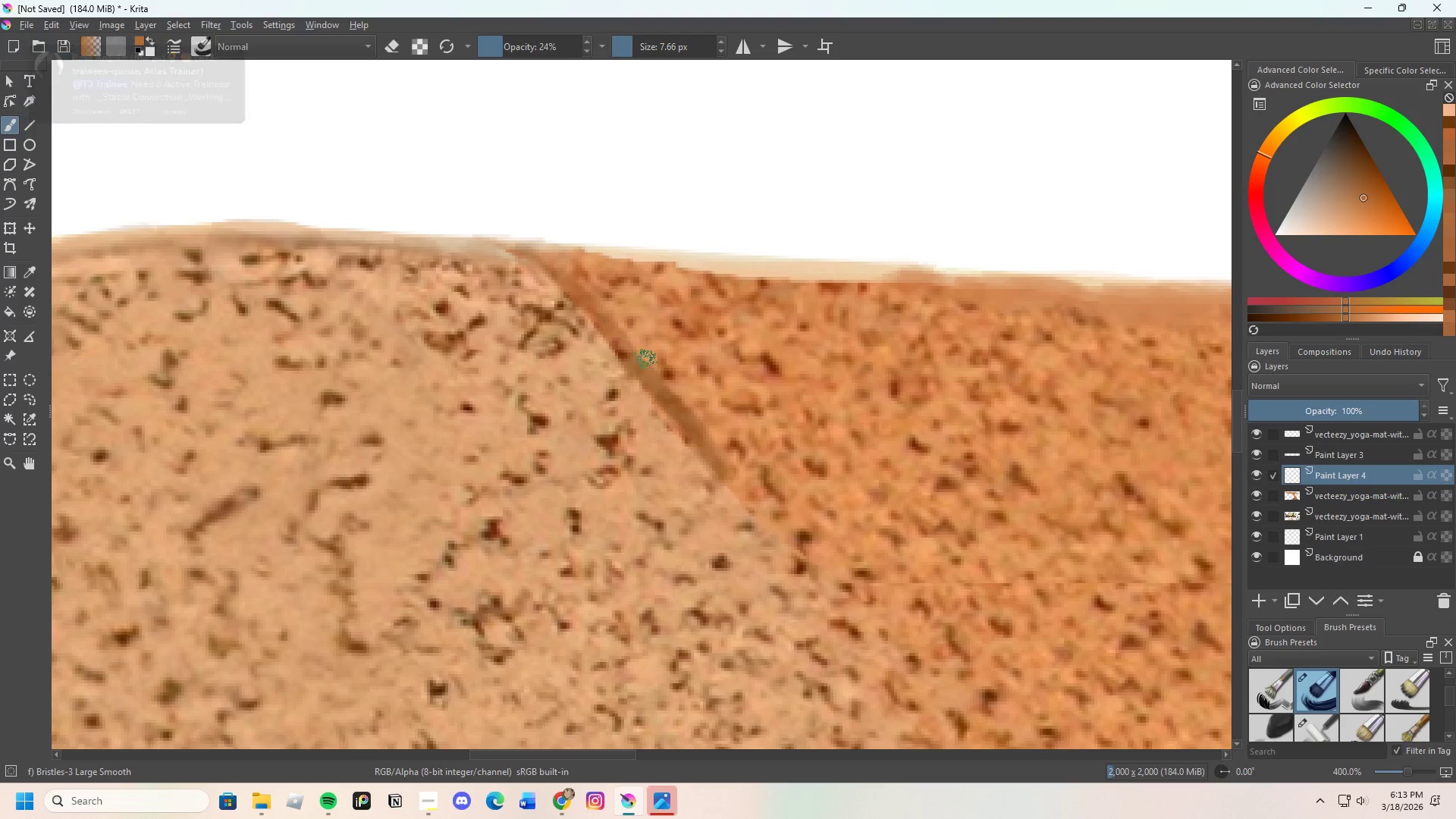 
left_click_drag(start_coordinate=[692, 411], to_coordinate=[742, 486])
 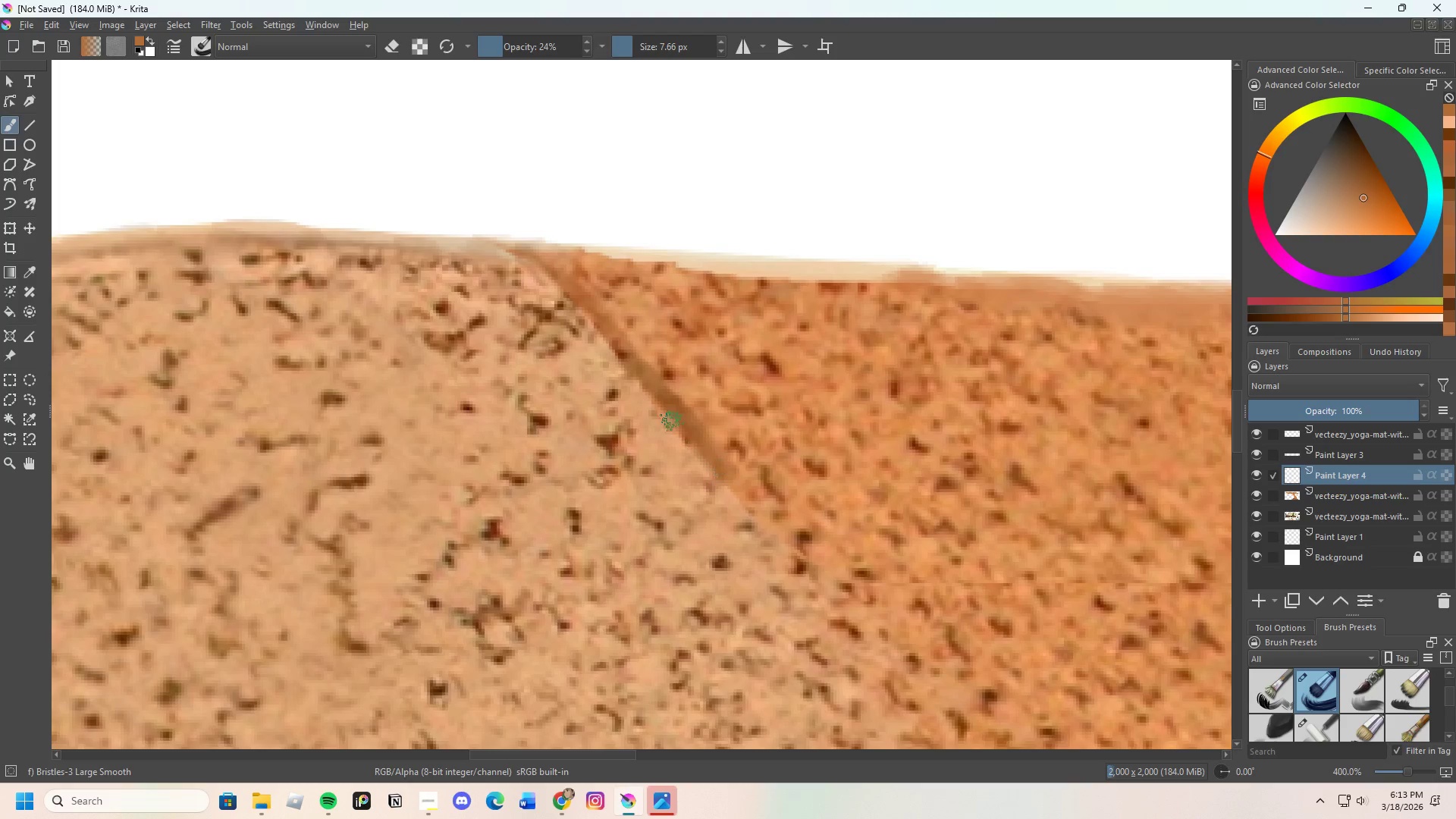 
left_click_drag(start_coordinate=[683, 435], to_coordinate=[747, 506])
 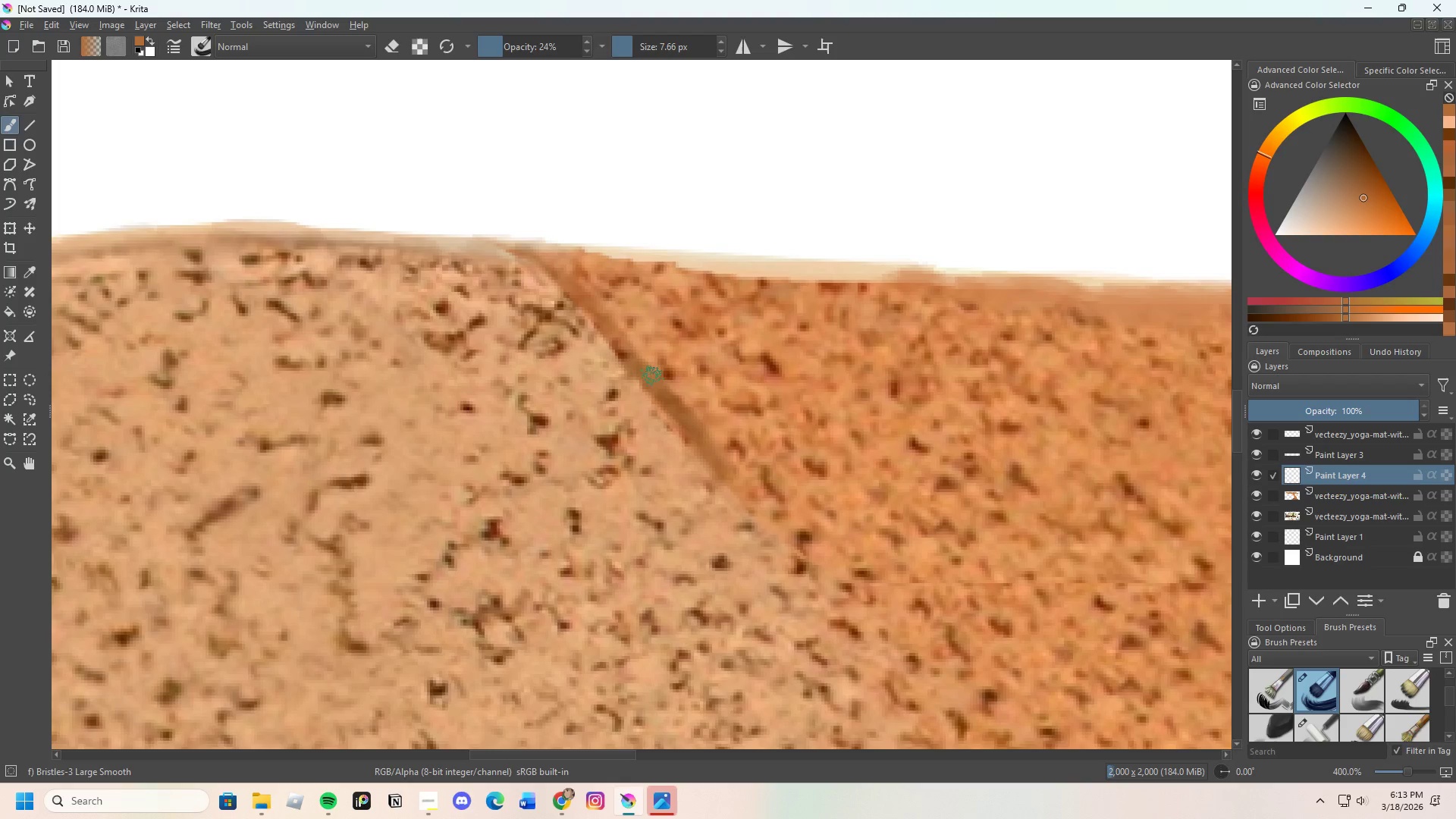 
left_click_drag(start_coordinate=[686, 403], to_coordinate=[719, 444])
 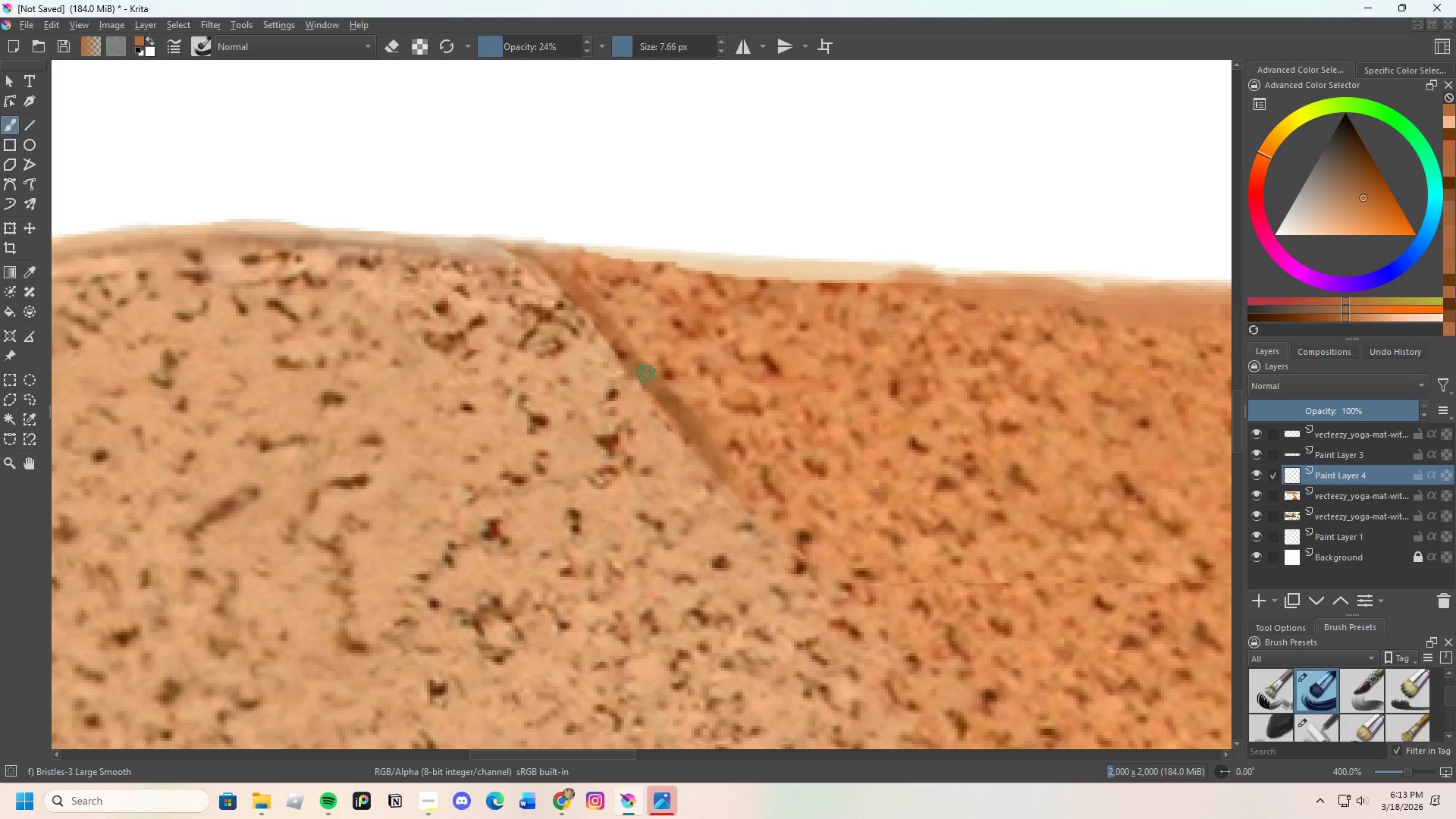 
scroll: coordinate [642, 382], scroll_direction: down, amount: 3.0
 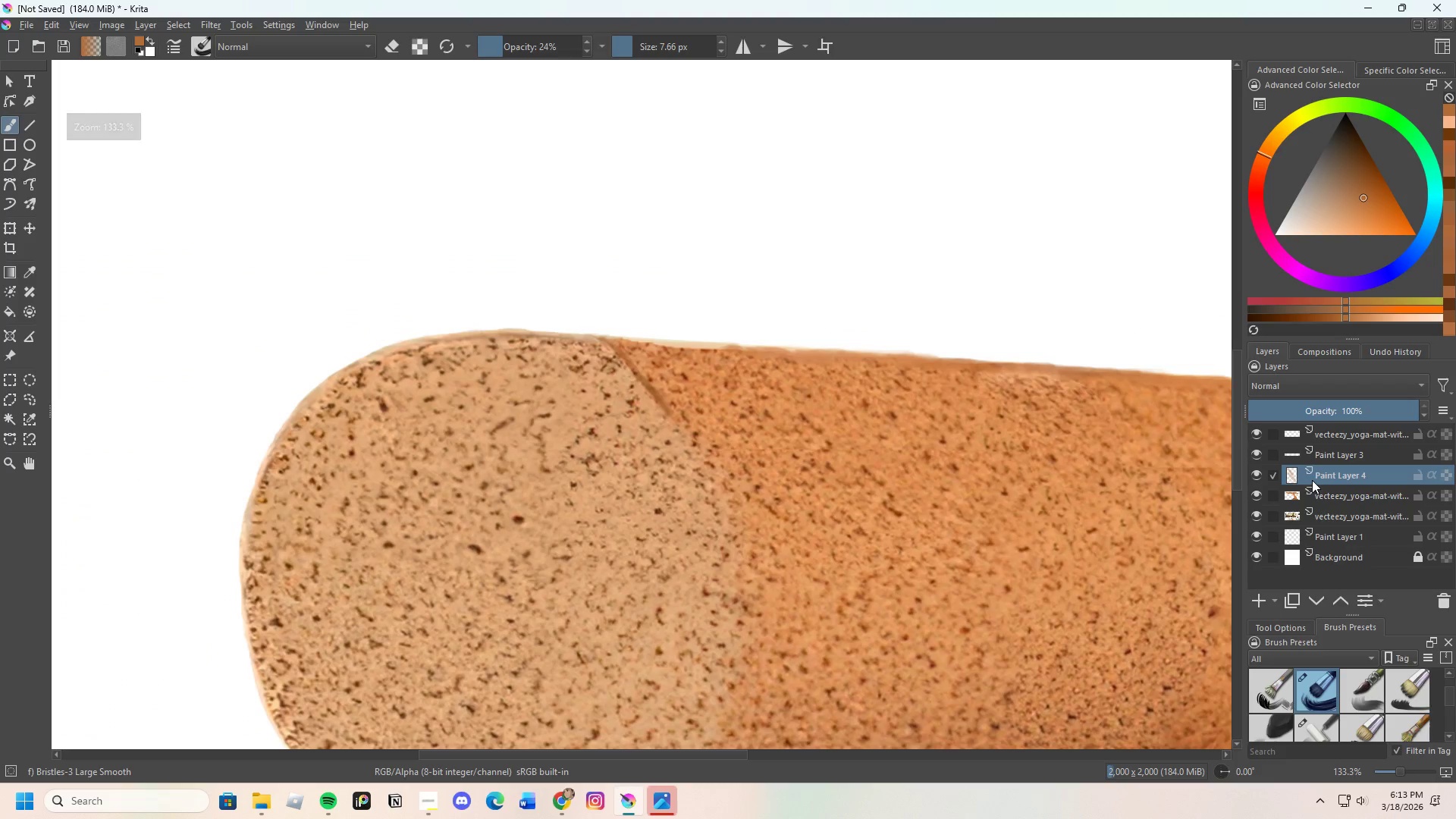 
left_click([1316, 479])
 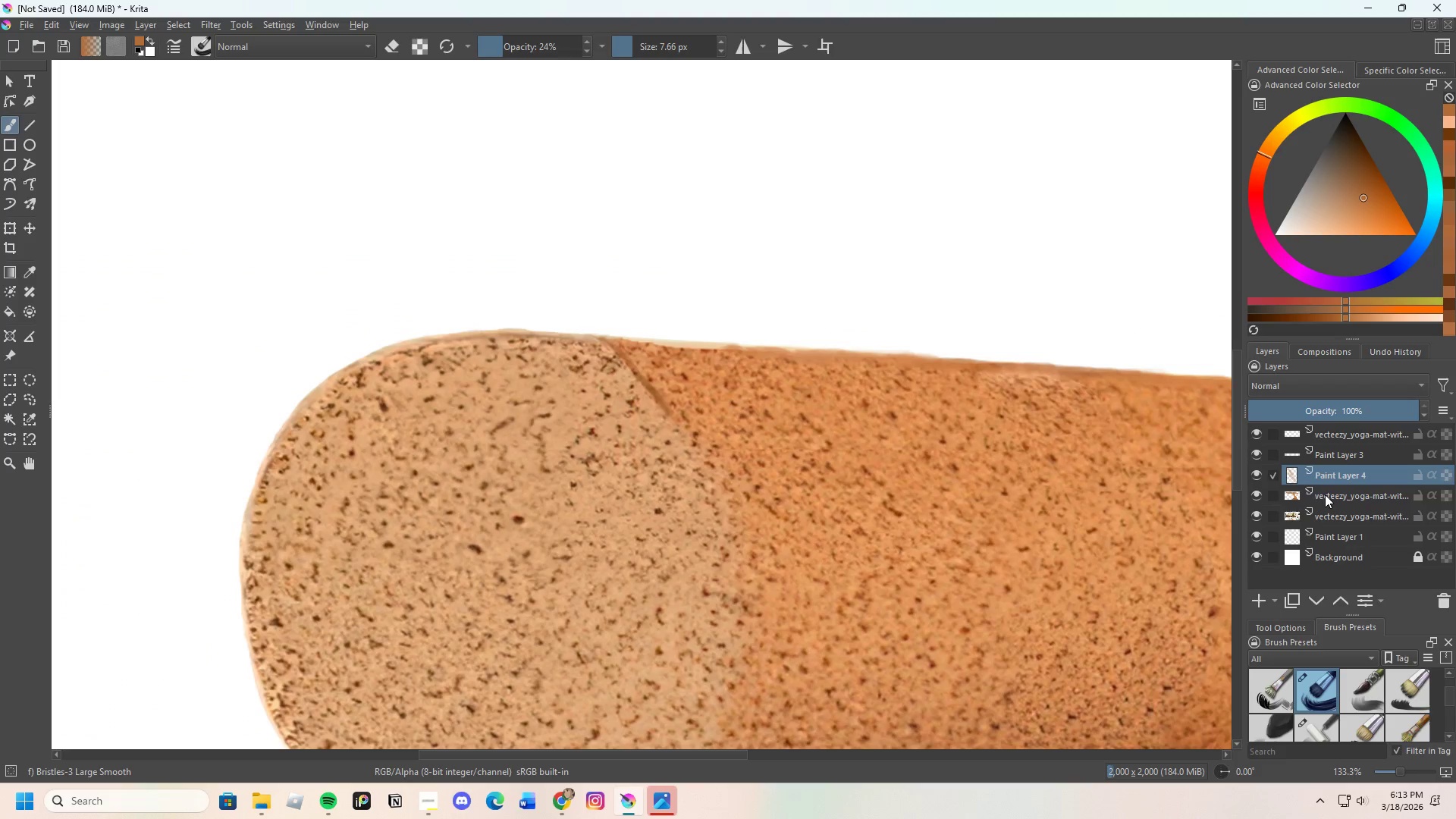 
left_click([1325, 494])
 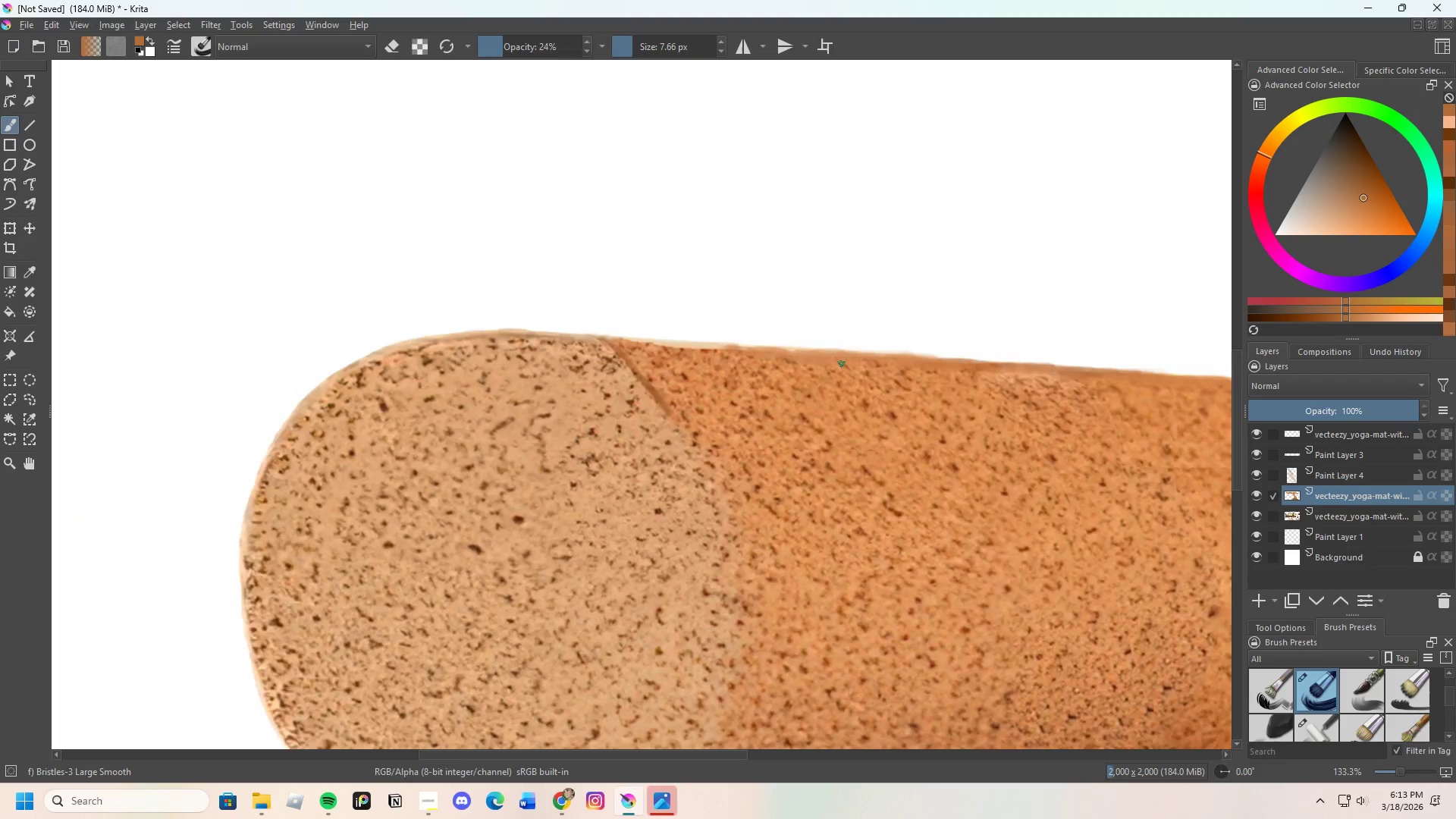 
scroll: coordinate [831, 369], scroll_direction: up, amount: 2.0
 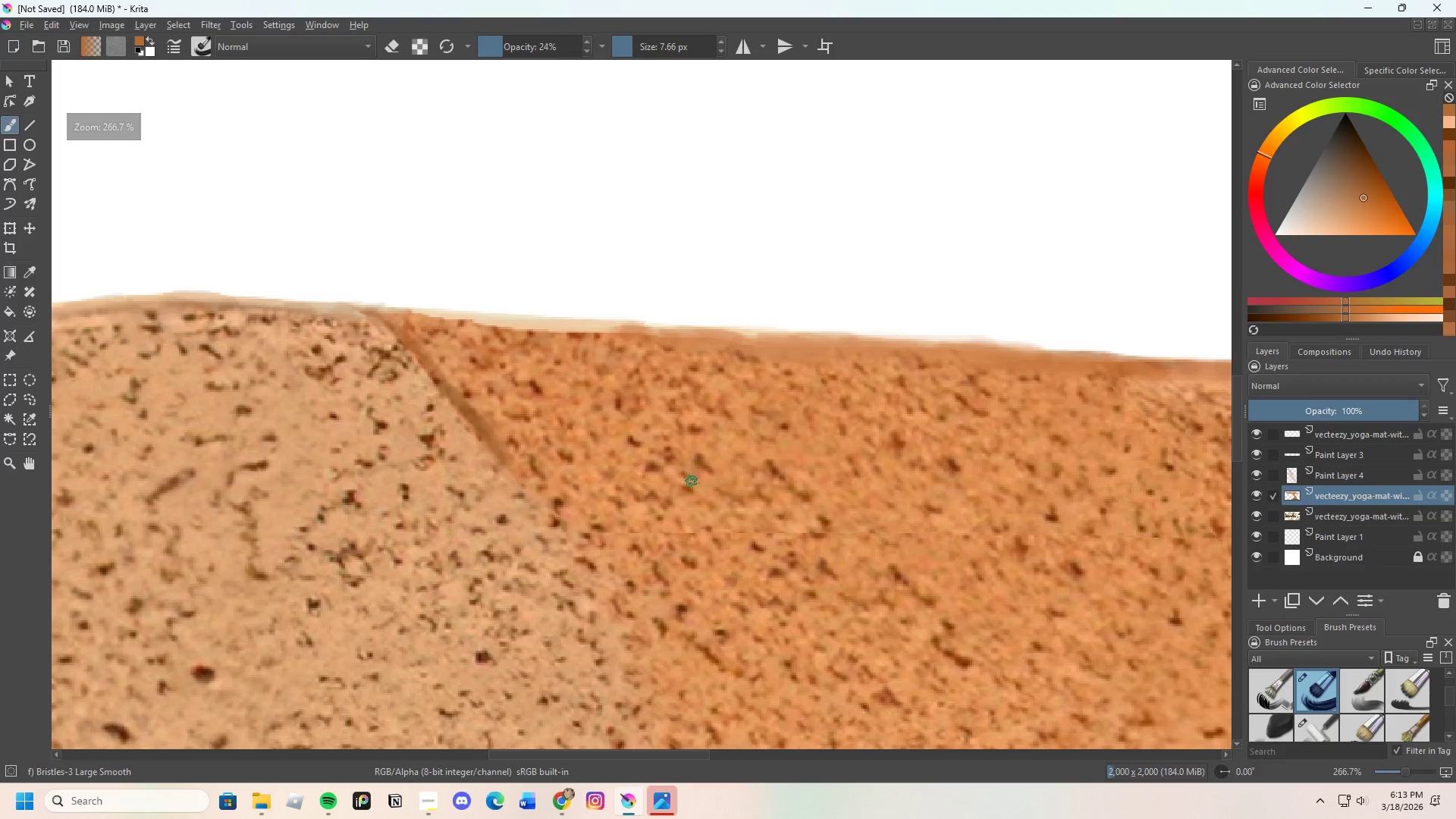 
key(Control+Z)
 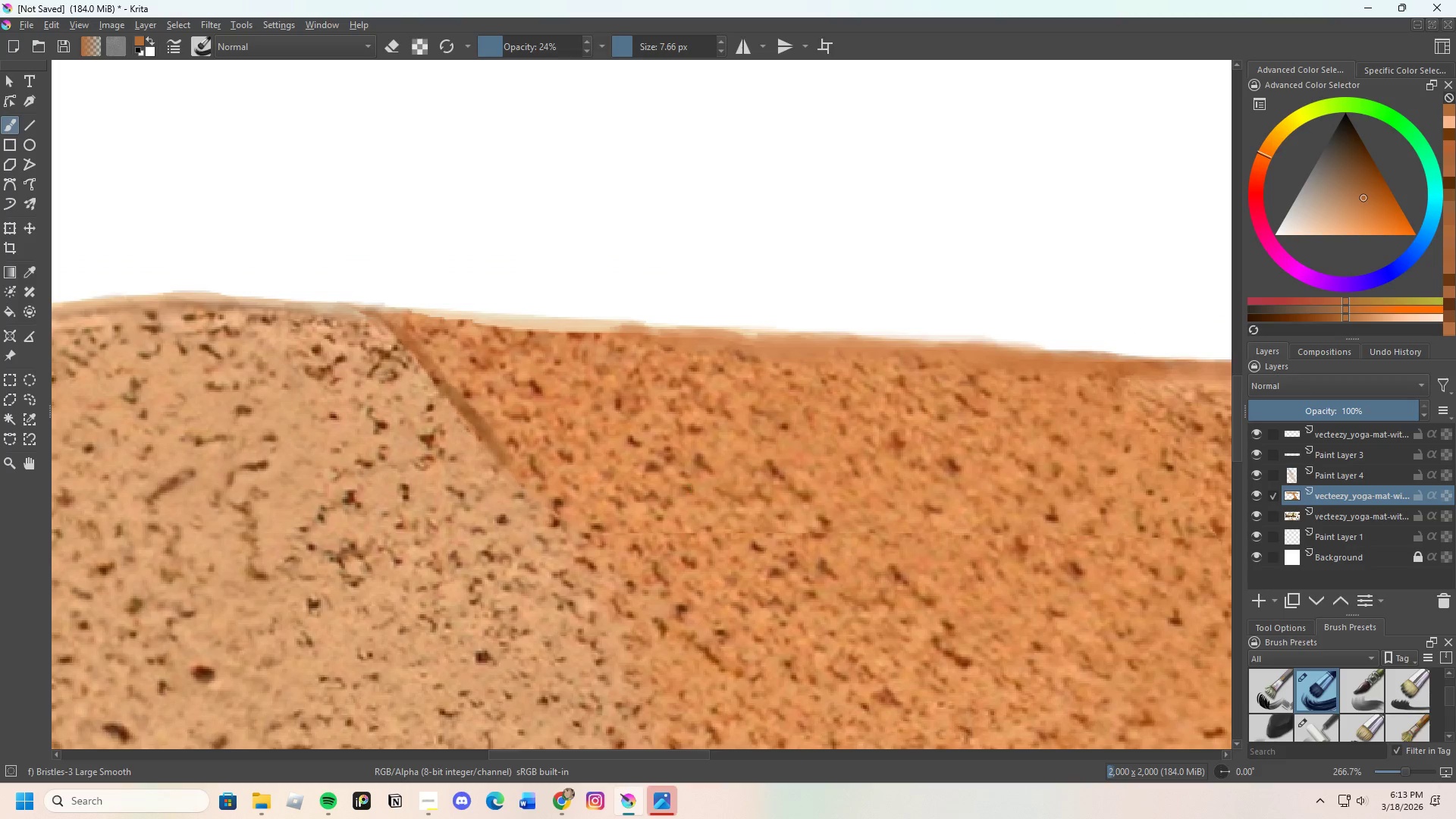 
key(Control+Z)
 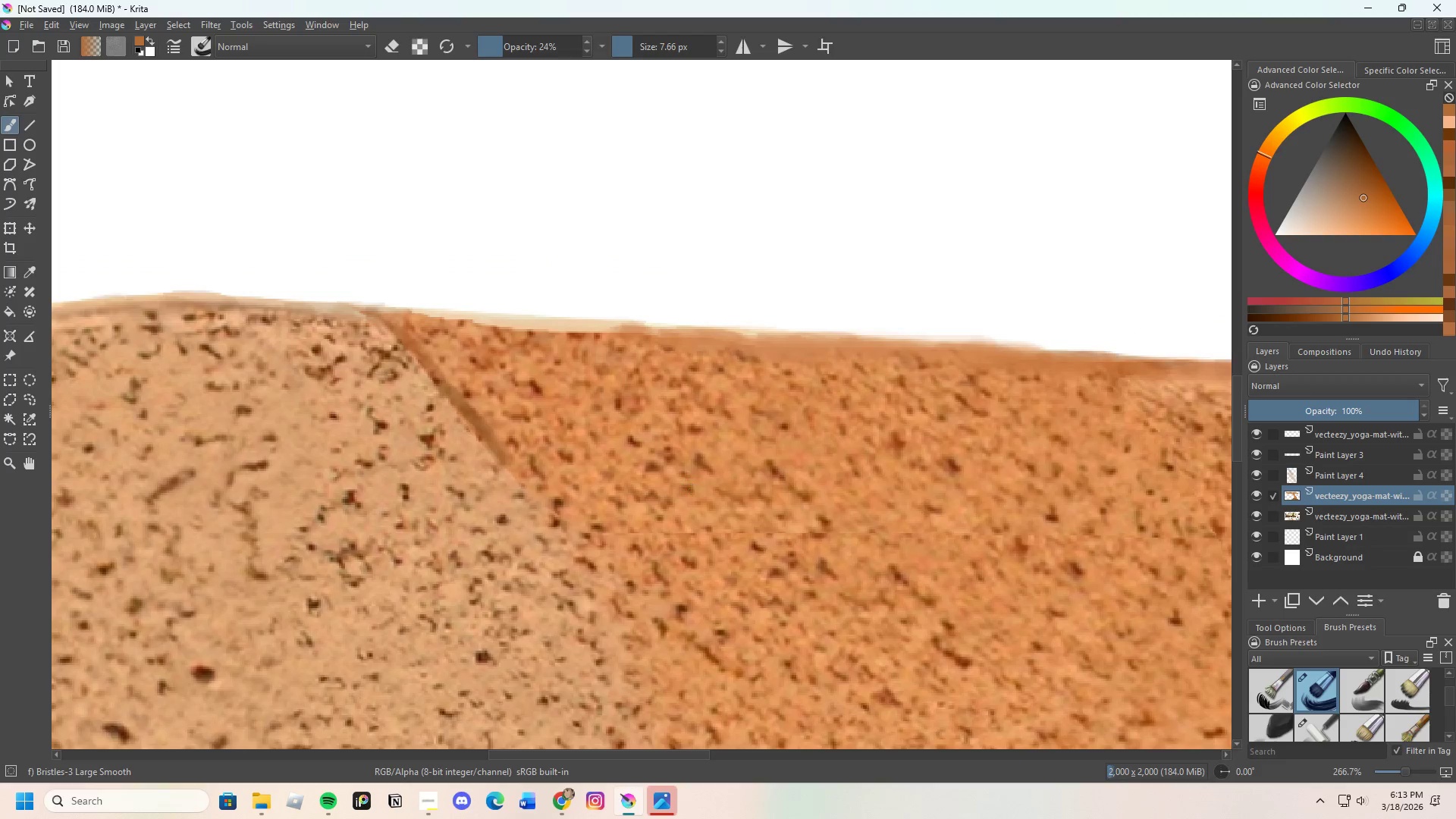 
key(Control+Z)
 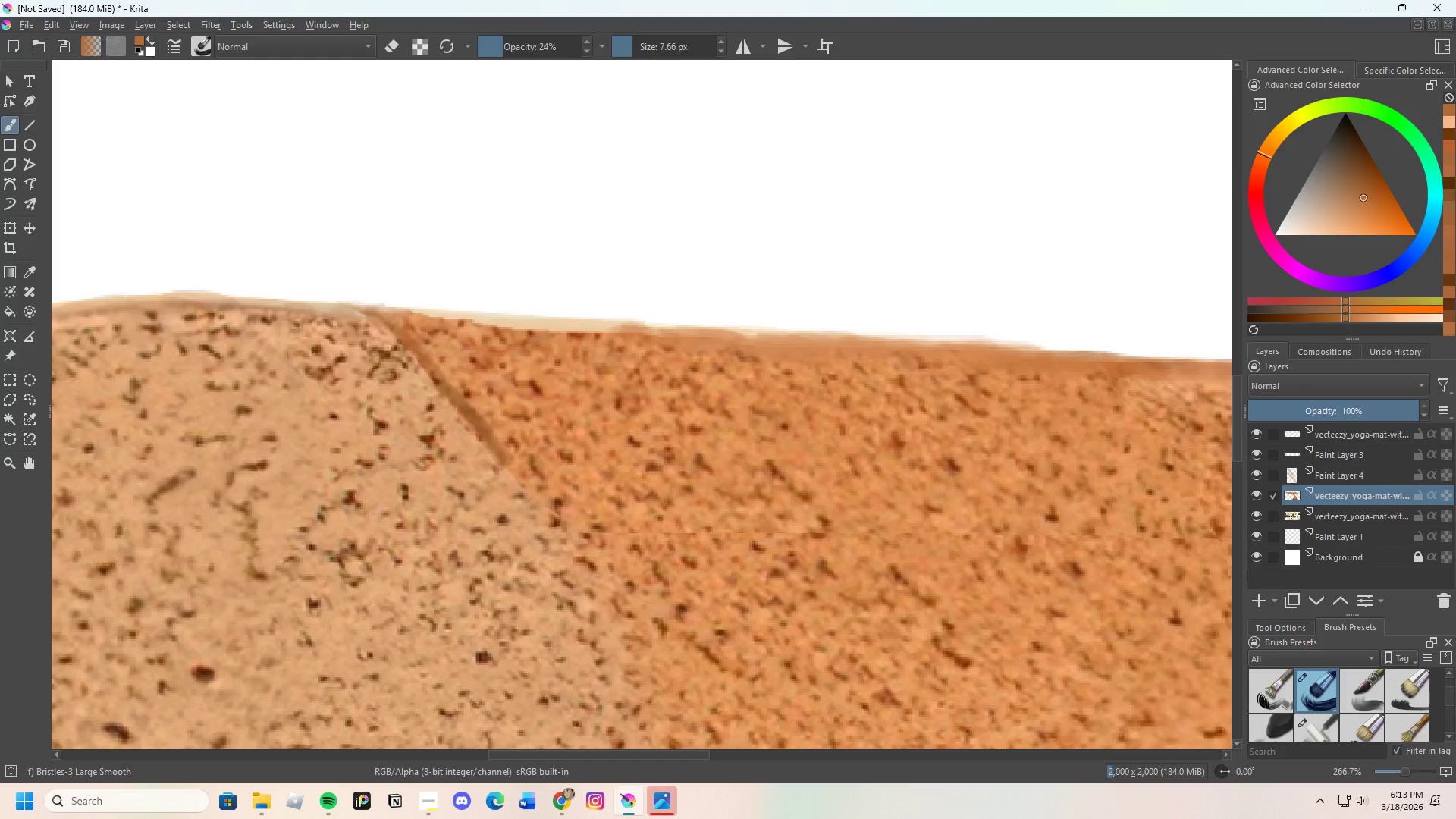 
key(Control+Z)
 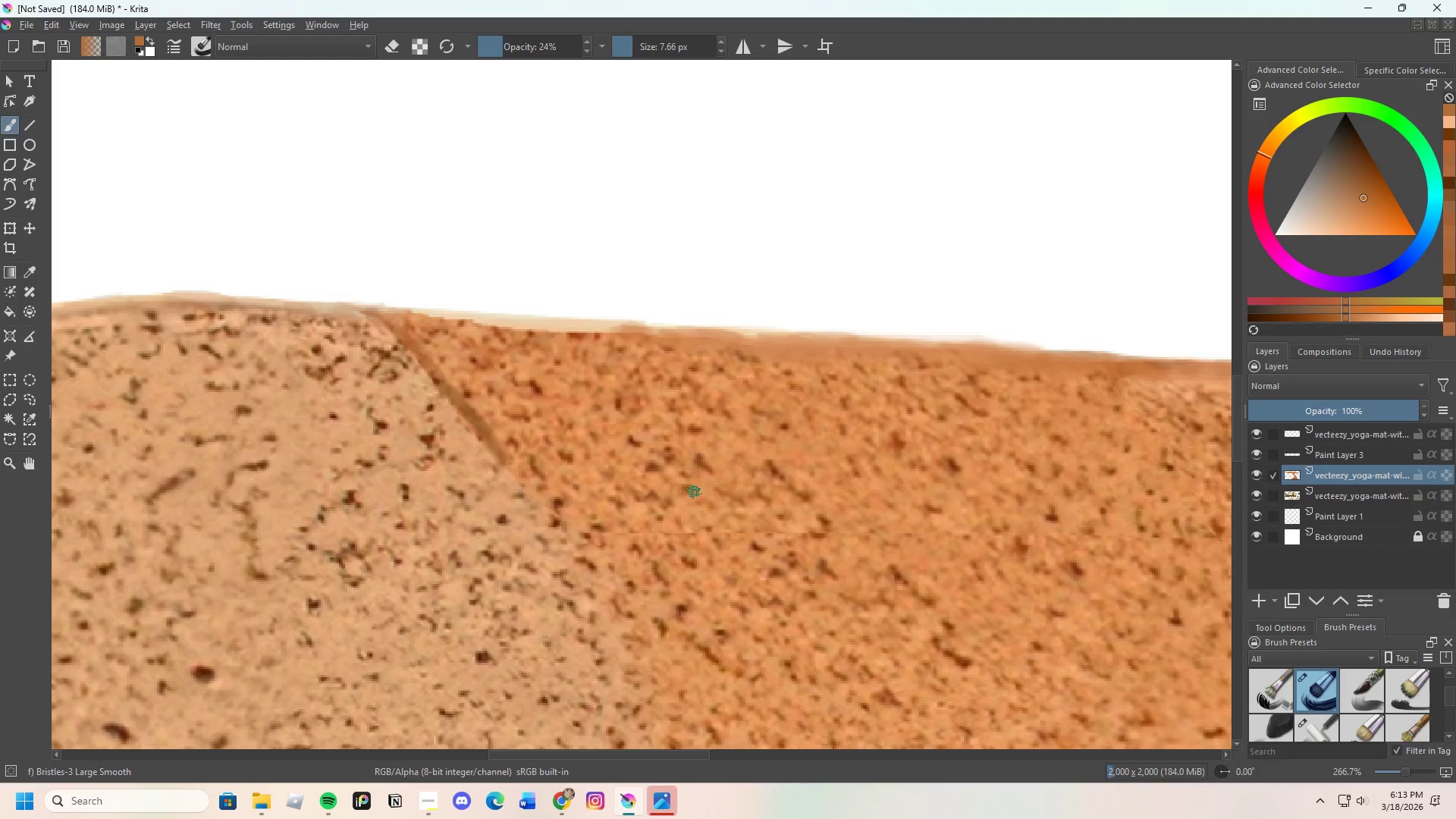 
key(Control+Z)
 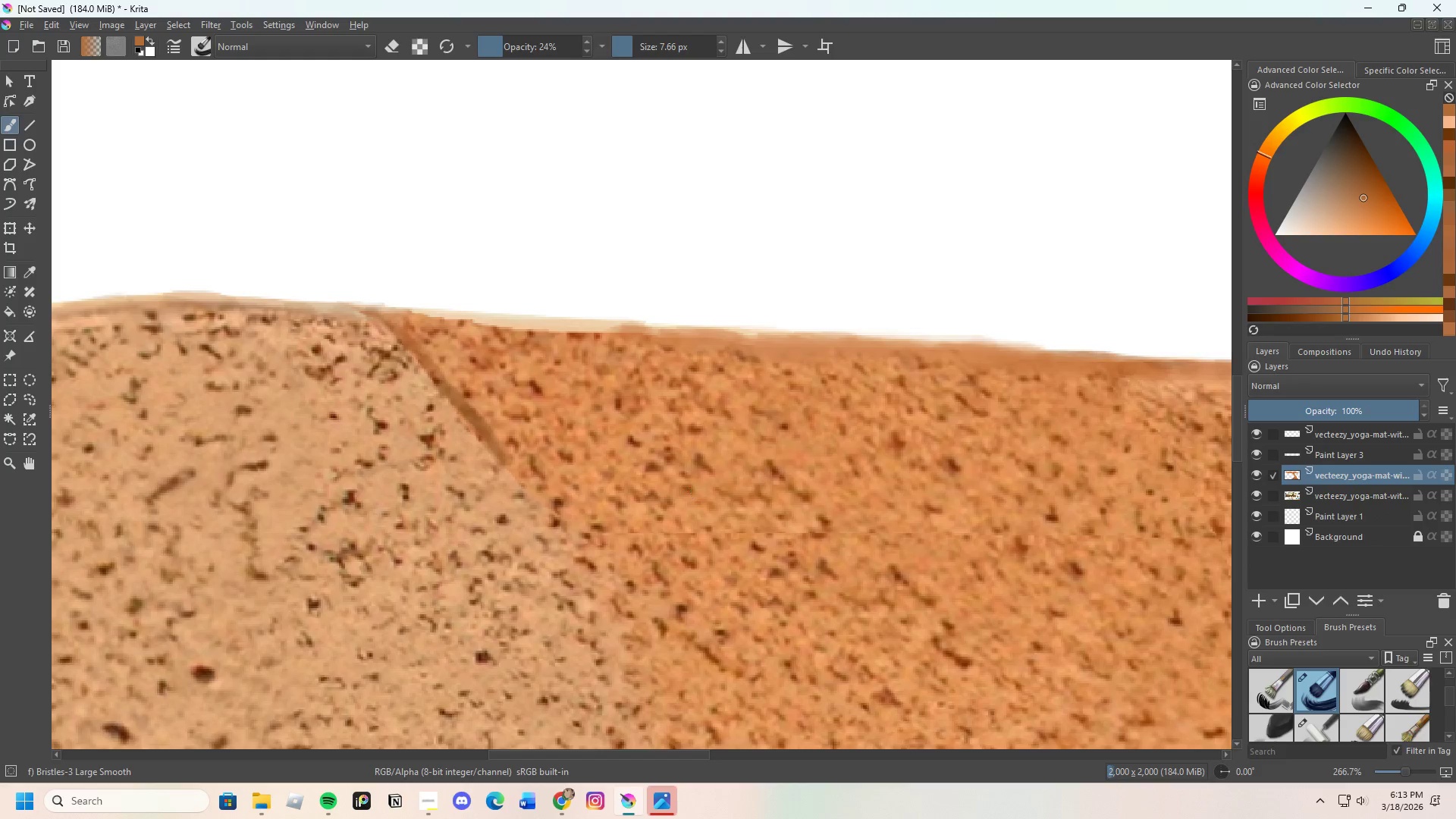 
key(Control+Z)
 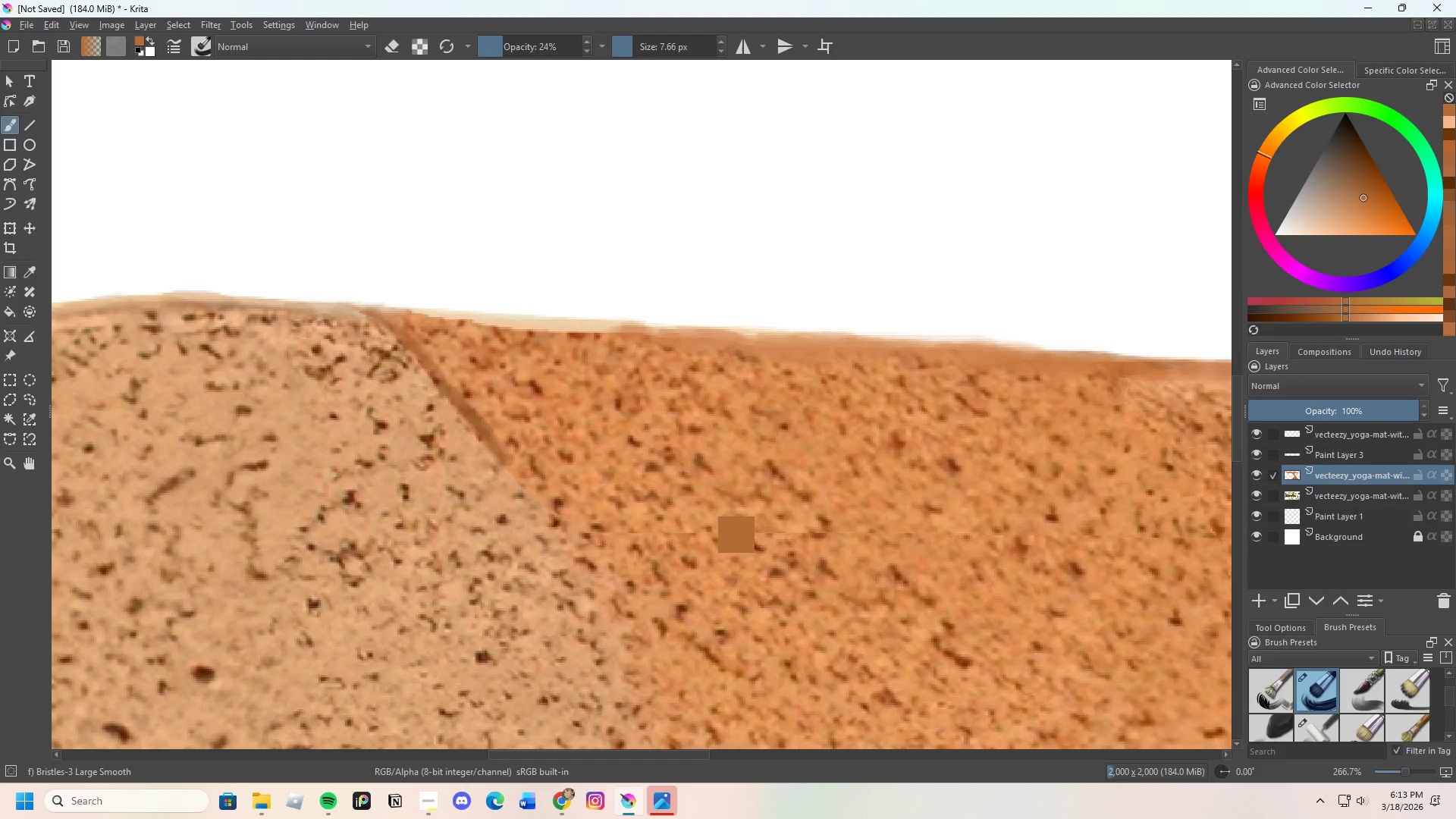 
key(Control+Z)
 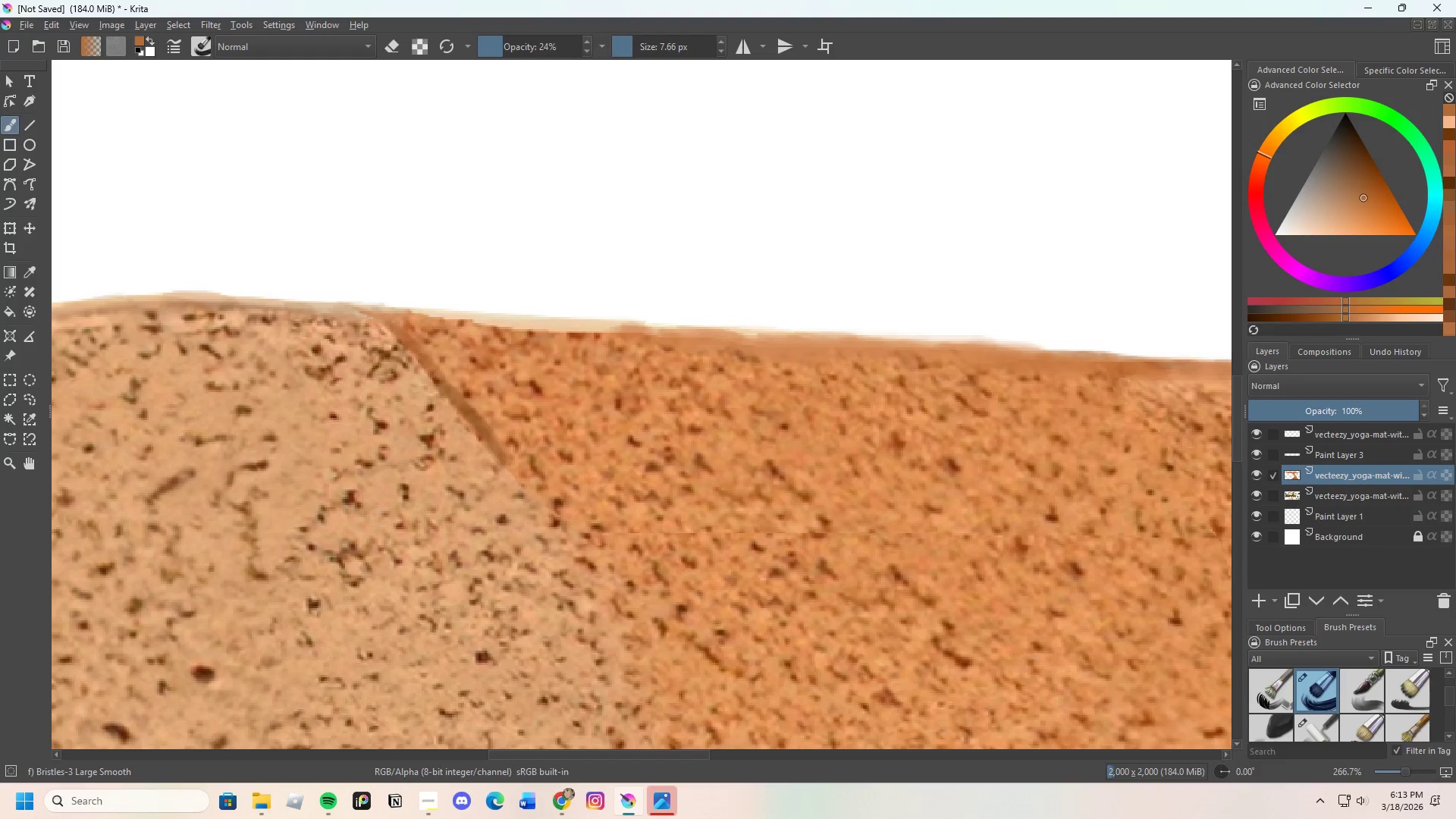 
key(Control+Z)
 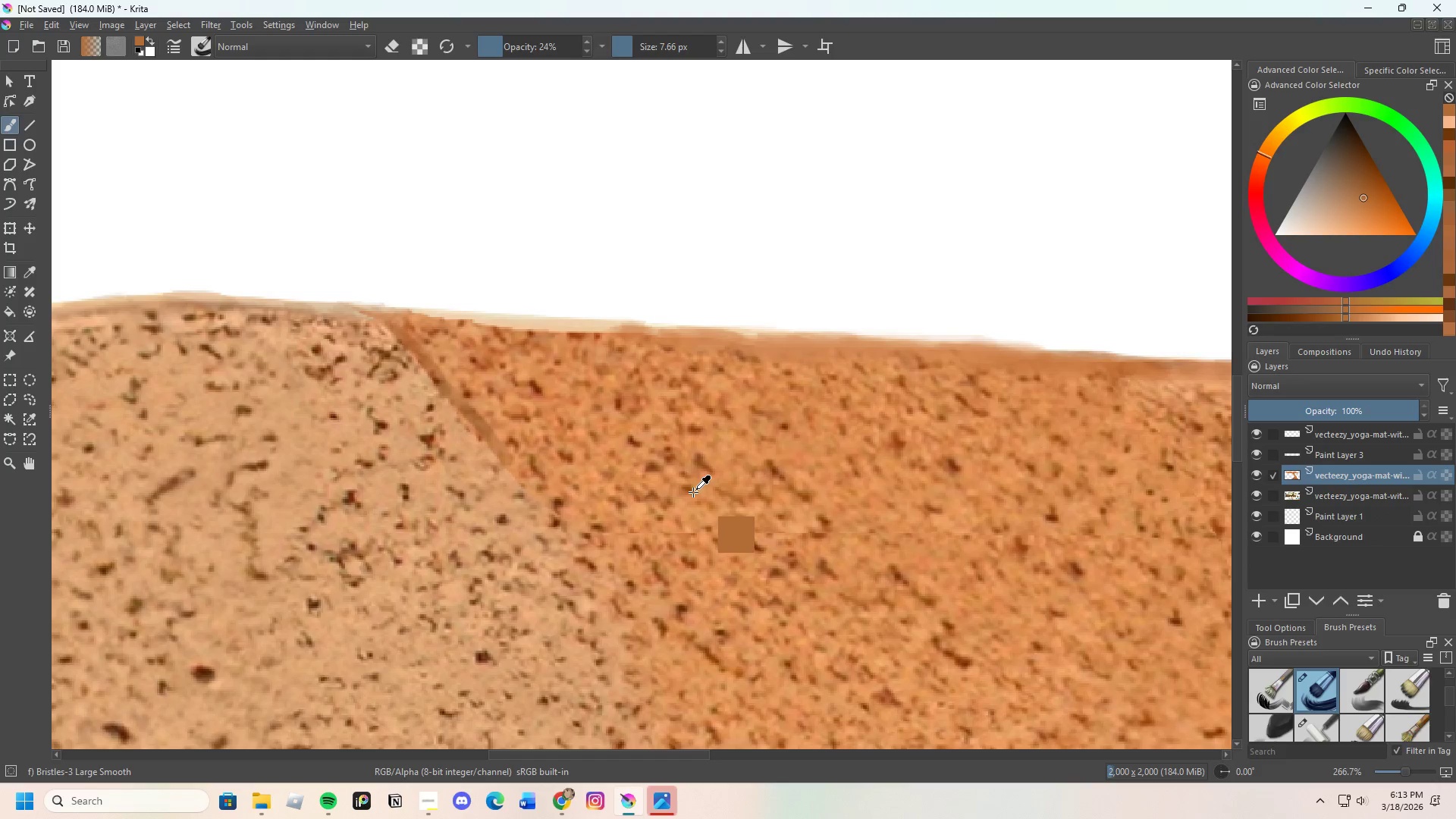 
key(Control+Z)
 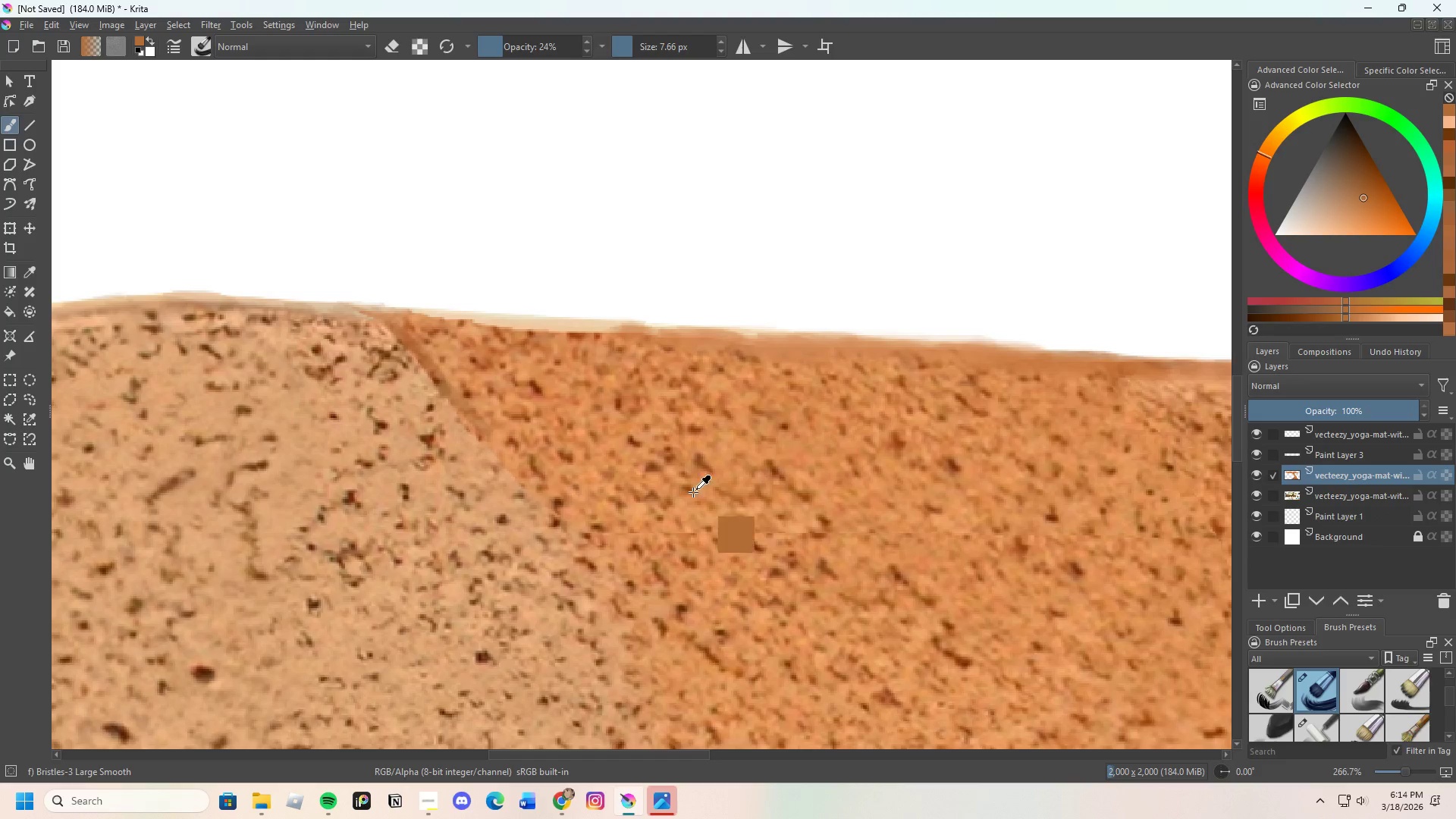 
key(Control+Z)
 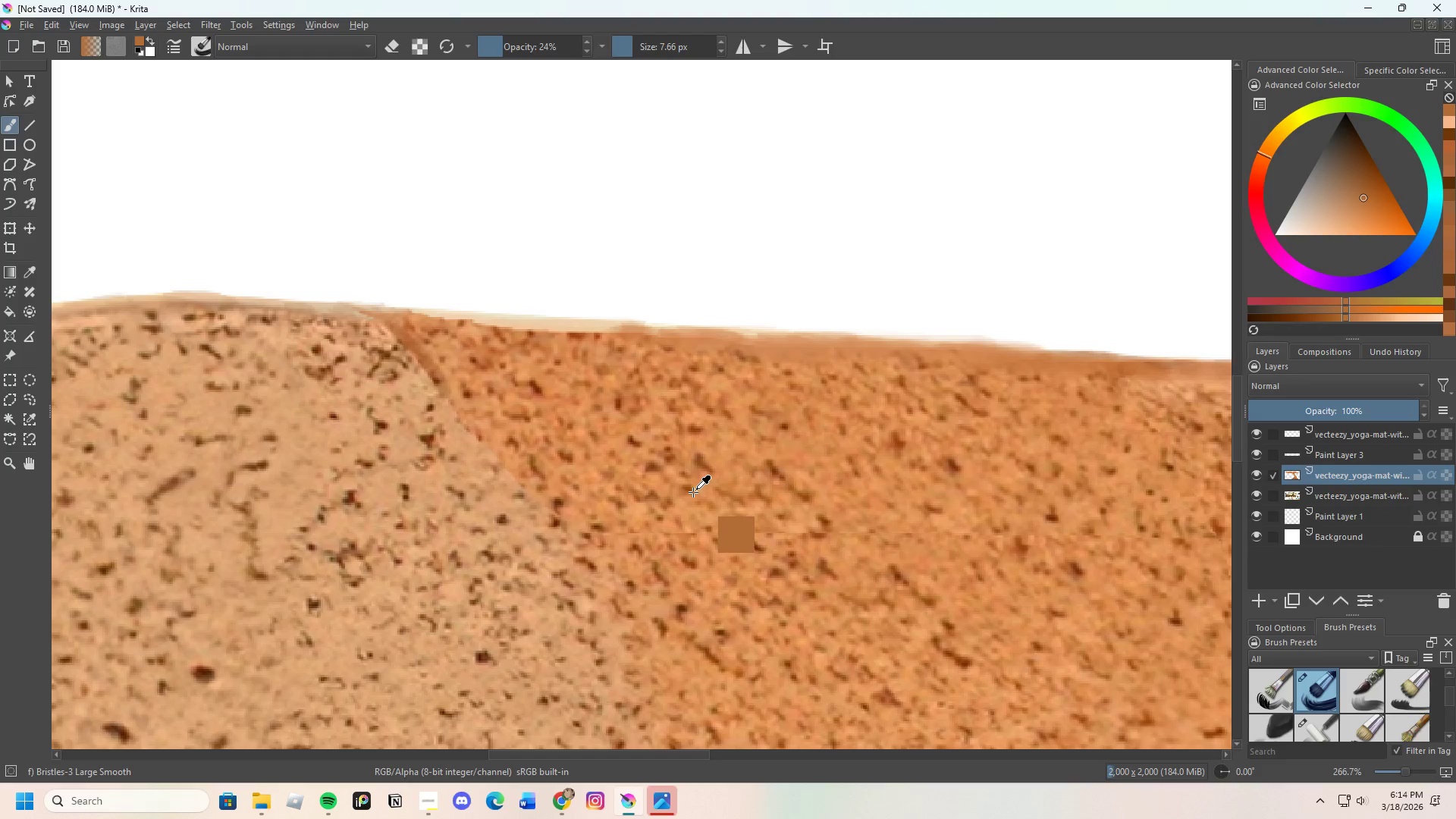 
key(Control+Z)
 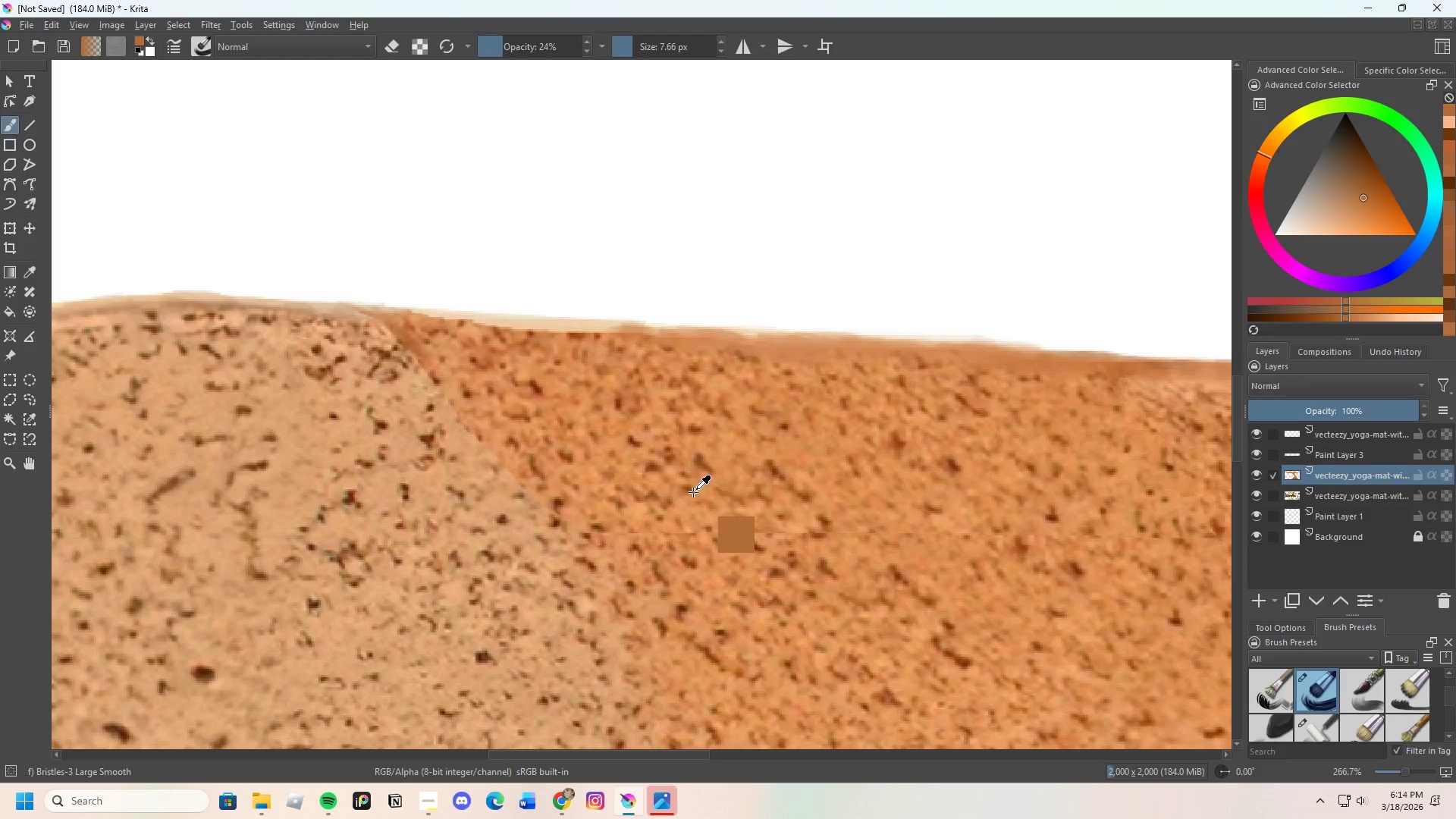 
key(Control+Z)
 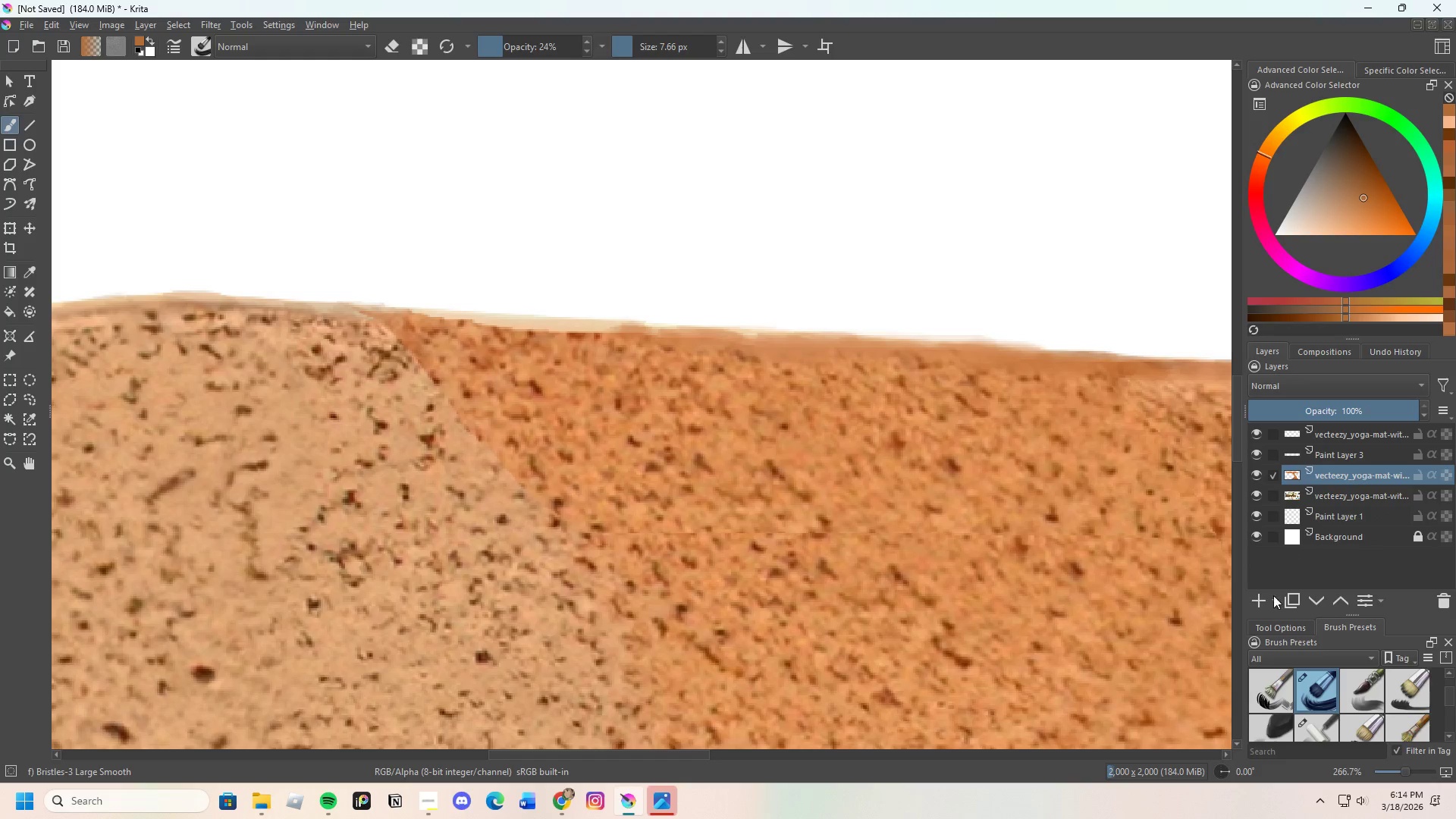 
left_click([1260, 601])
 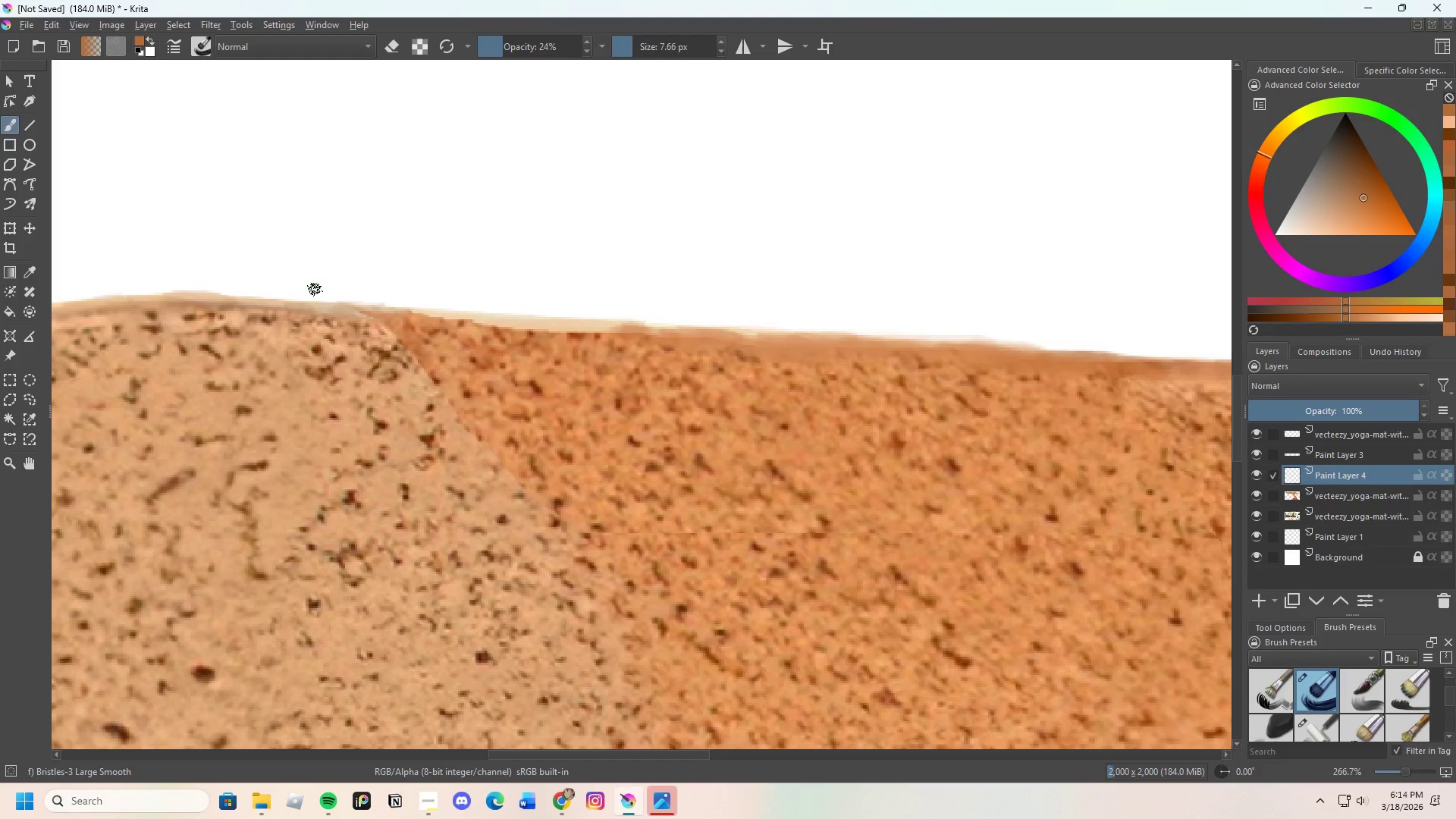 
scroll: coordinate [570, 422], scroll_direction: up, amount: 1.0
 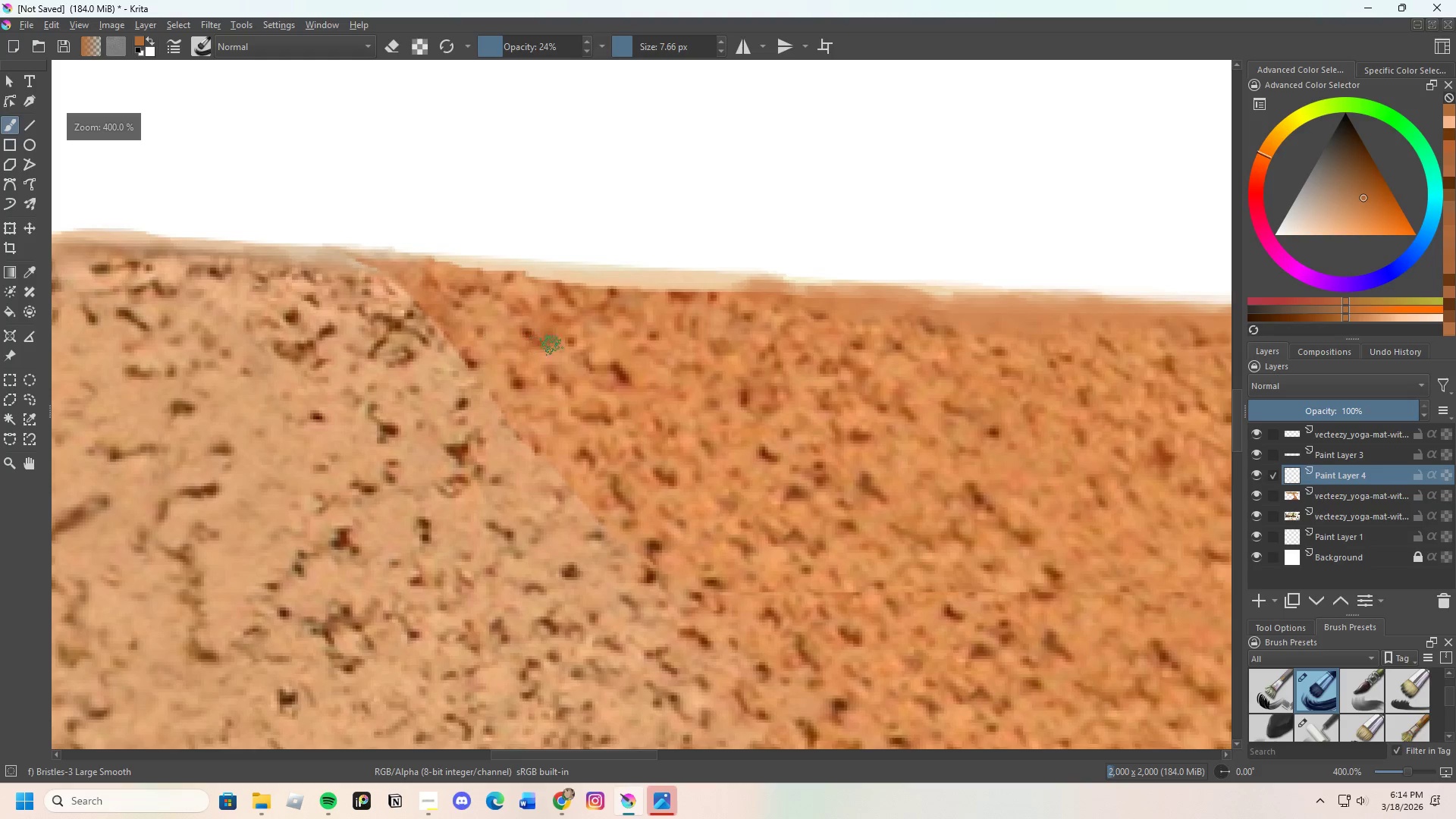 
hold_key(key=ControlLeft, duration=0.39)
left_click([555, 338])
 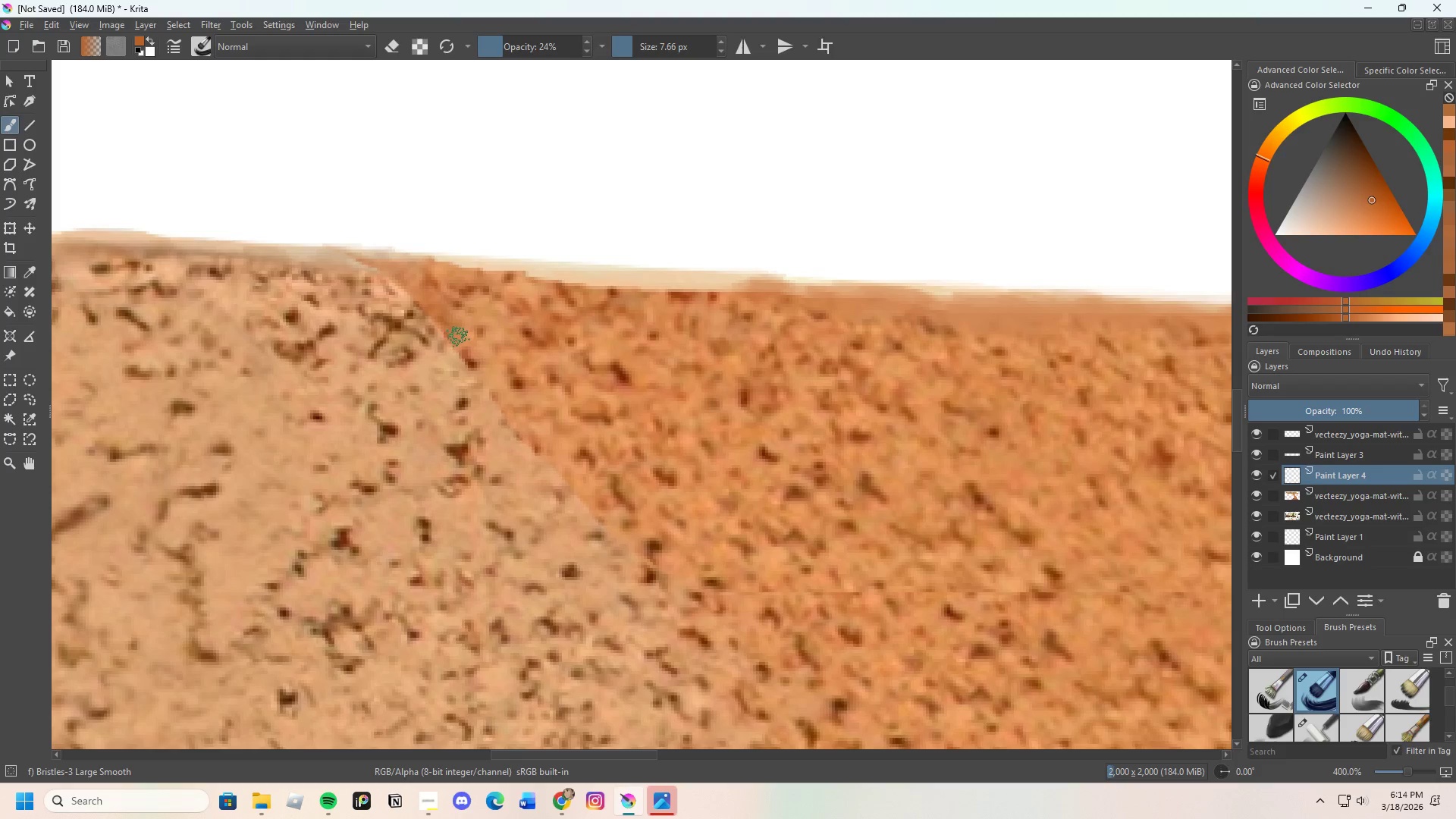 
left_click_drag(start_coordinate=[458, 337], to_coordinate=[529, 438])
 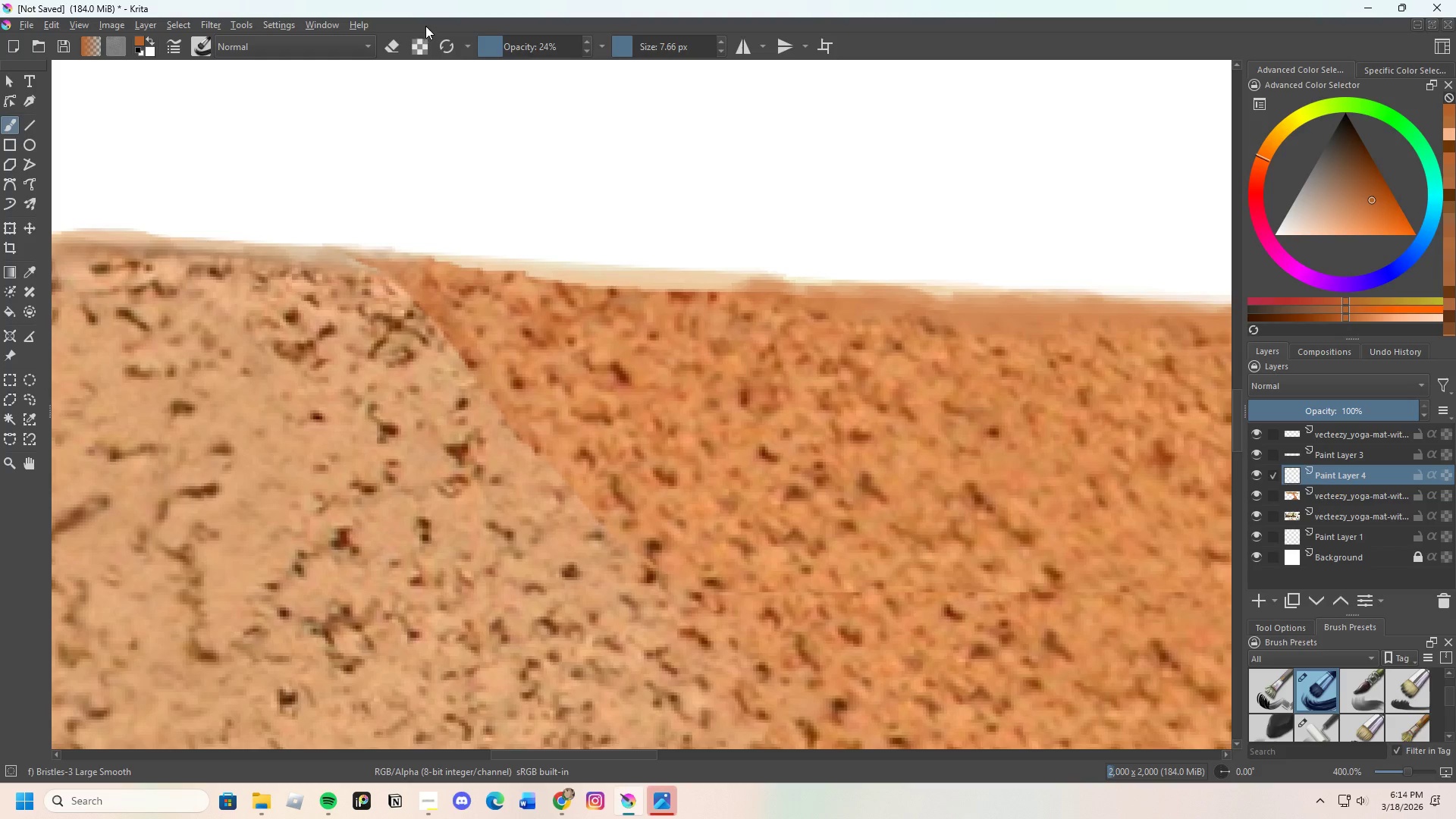 
left_click_drag(start_coordinate=[487, 45], to_coordinate=[711, 74])
 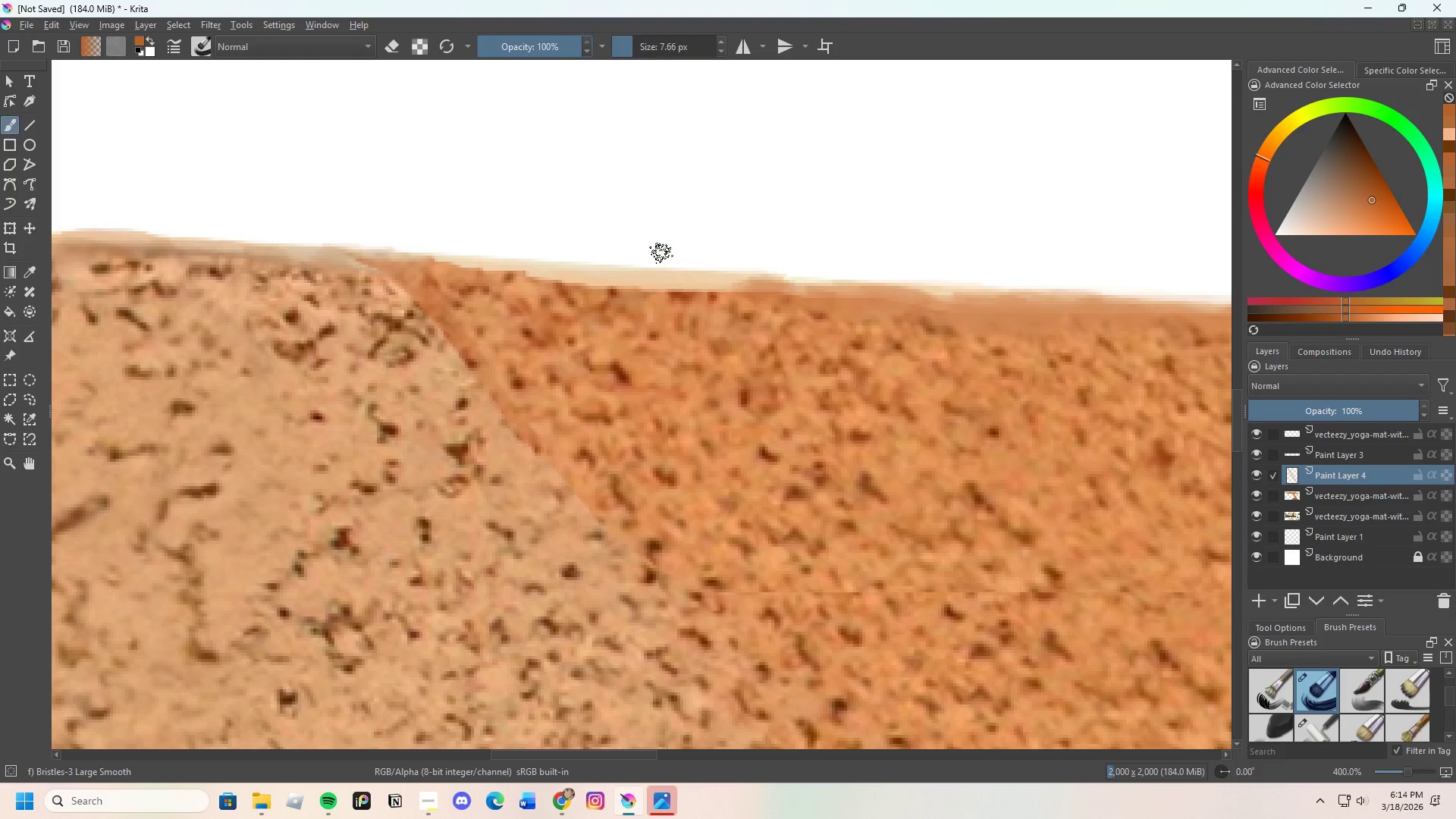 
scroll: coordinate [696, 245], scroll_direction: down, amount: 1.0
 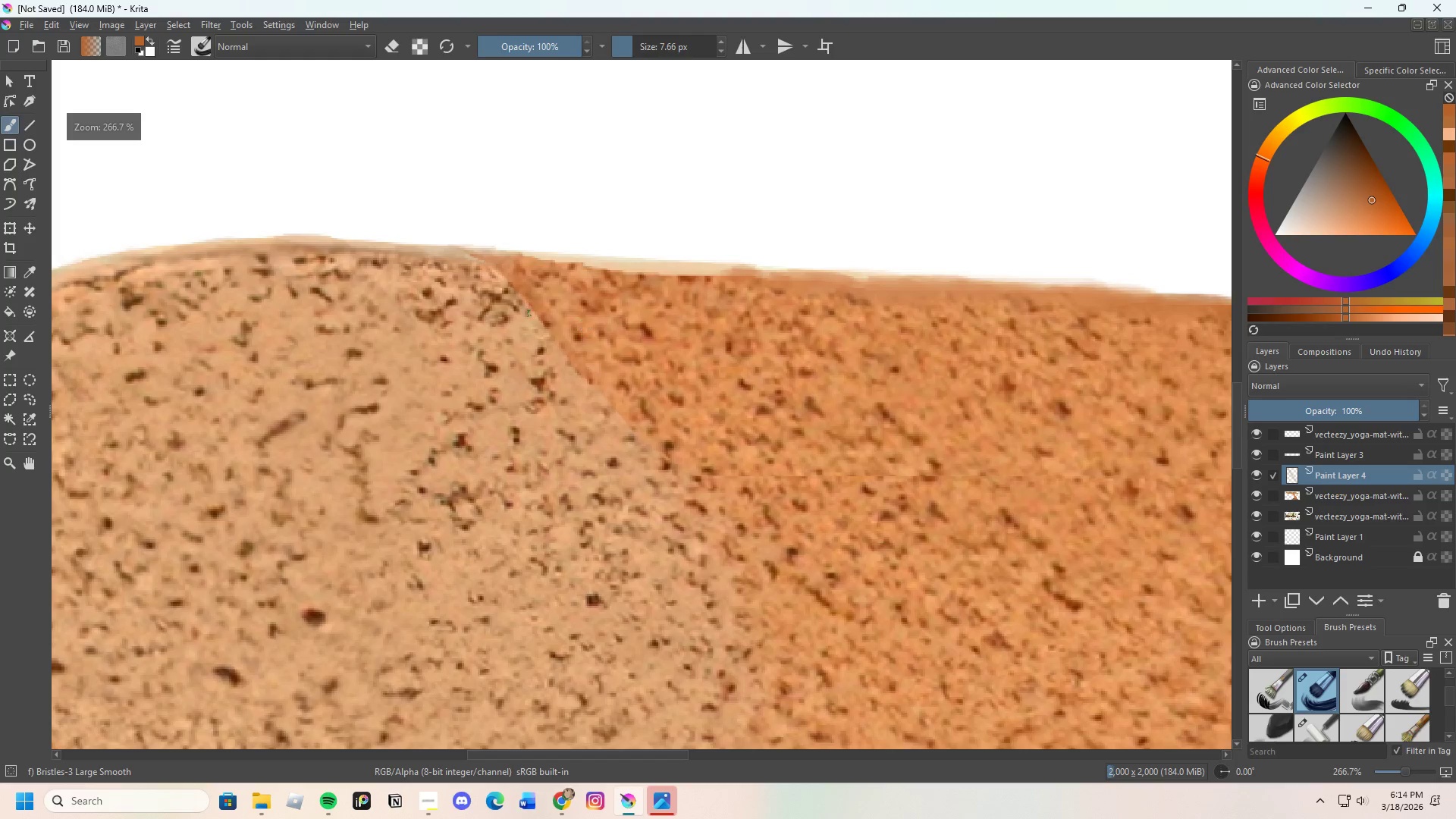 
scroll: coordinate [500, 312], scroll_direction: up, amount: 1.0
 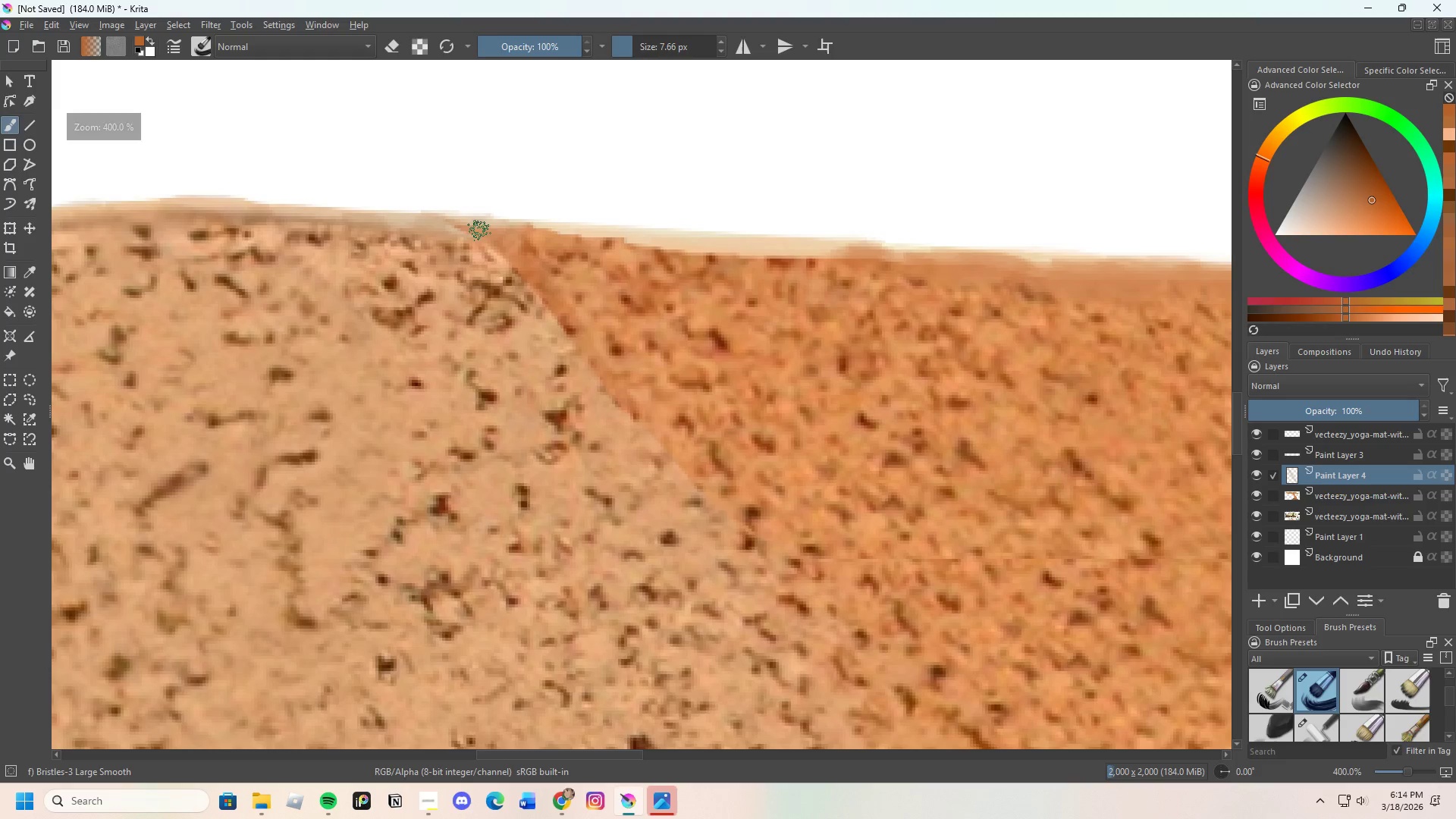 
left_click_drag(start_coordinate=[488, 233], to_coordinate=[557, 298])
 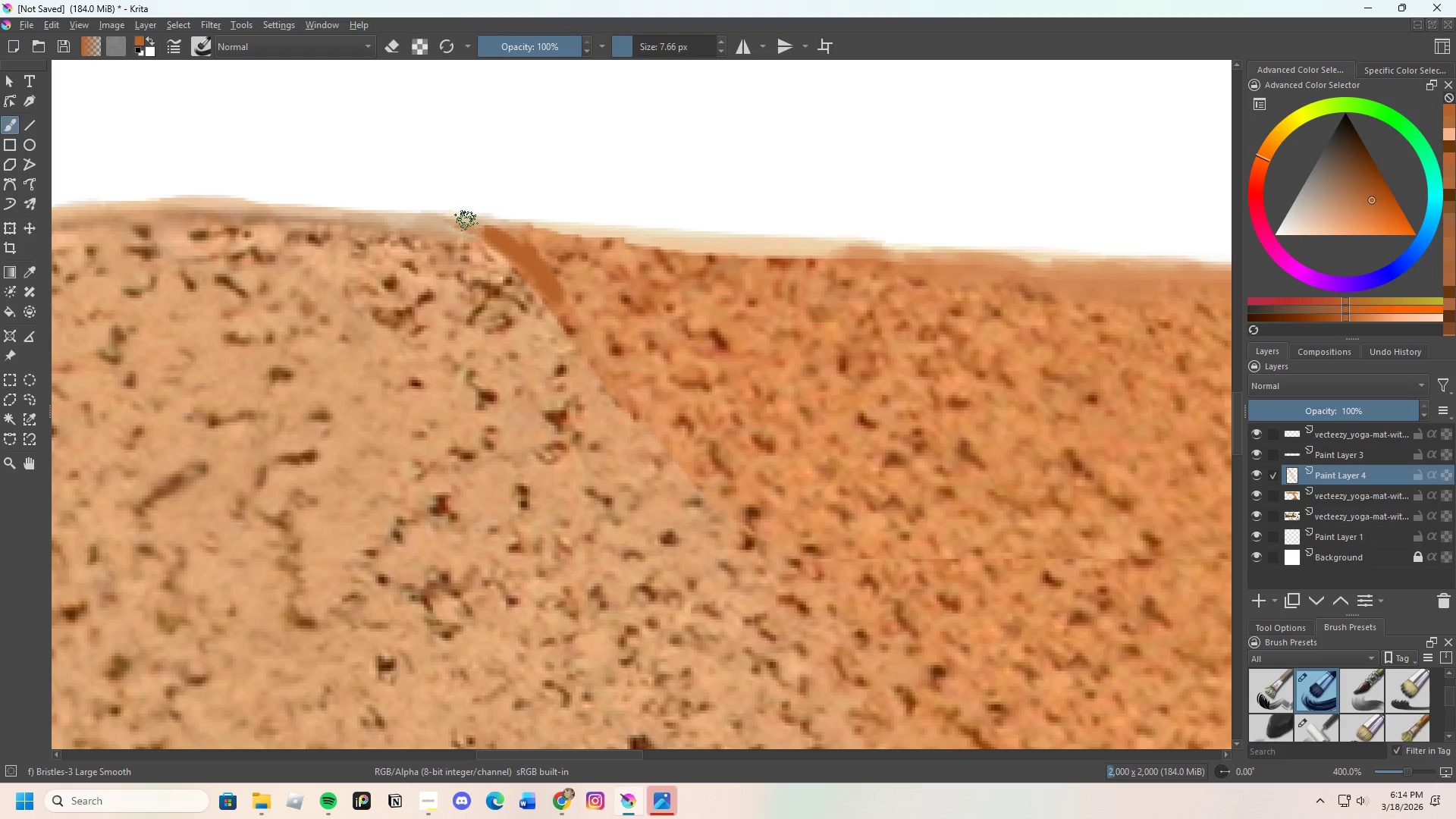 
left_click_drag(start_coordinate=[461, 219], to_coordinate=[590, 354])
 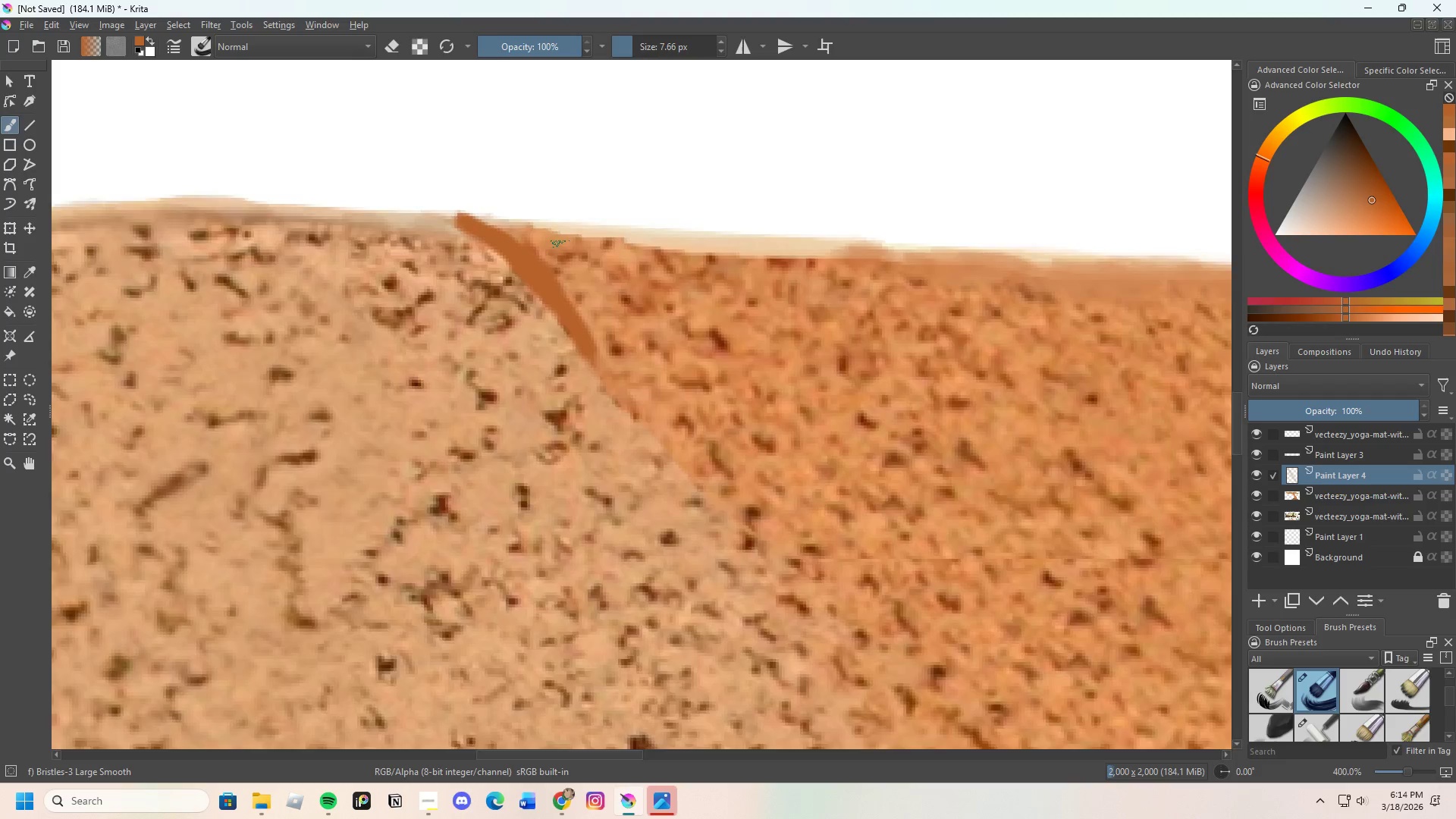 
scroll: coordinate [613, 379], scroll_direction: down, amount: 2.0
 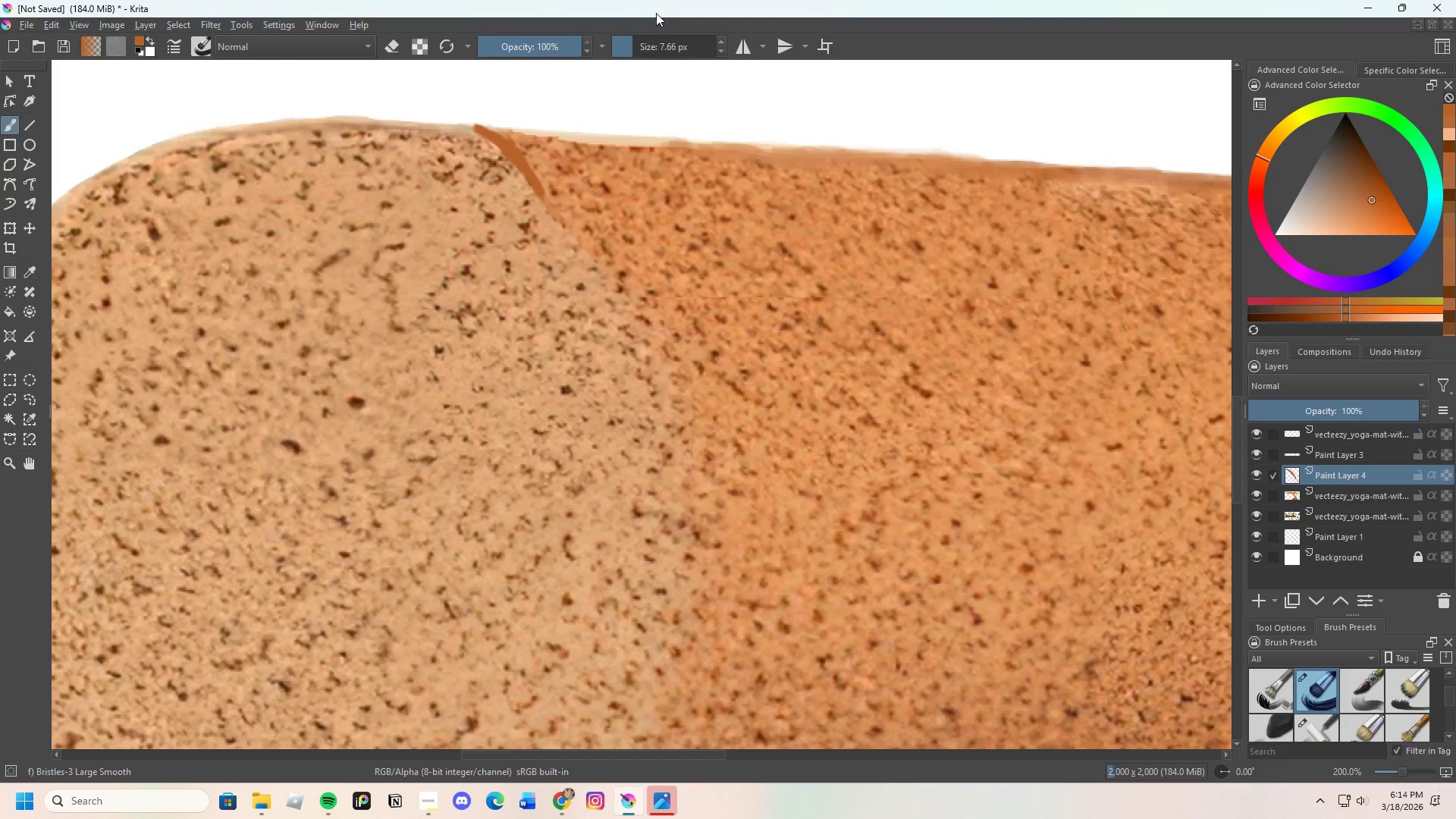 
left_click_drag(start_coordinate=[635, 46], to_coordinate=[639, 45])
 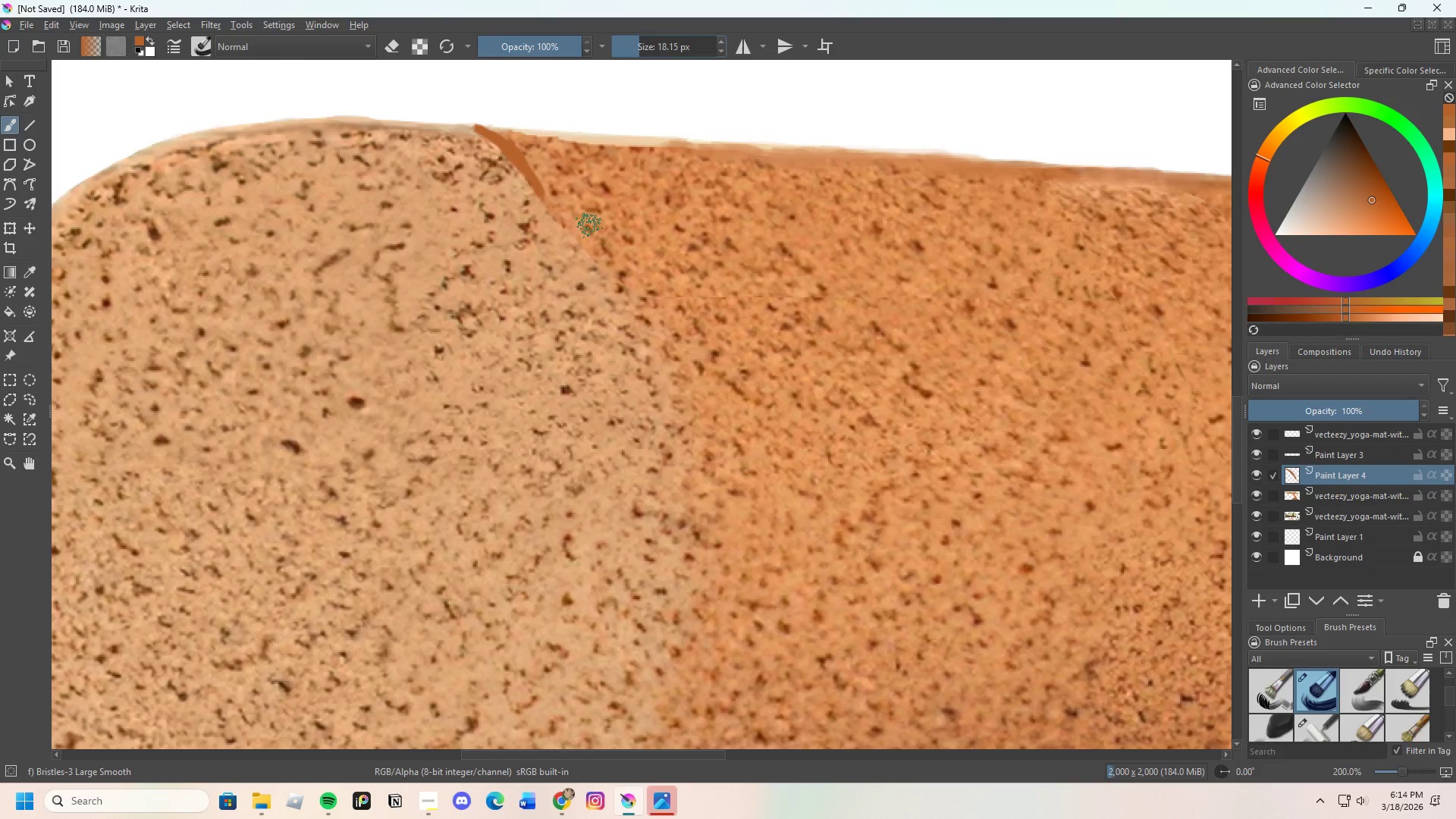 
scroll: coordinate [568, 209], scroll_direction: up, amount: 1.0
 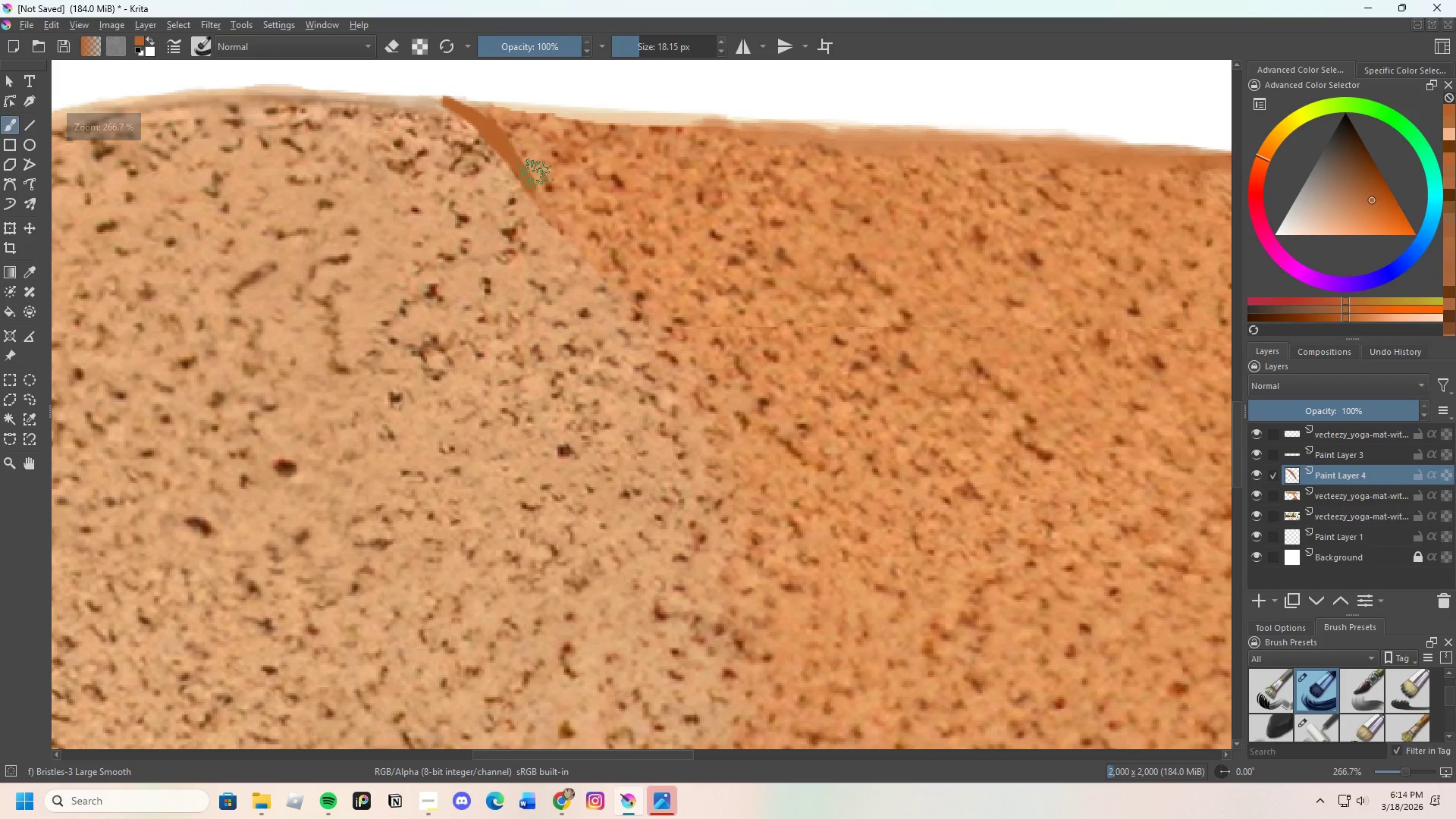 
scroll: coordinate [592, 247], scroll_direction: down, amount: 2.0
 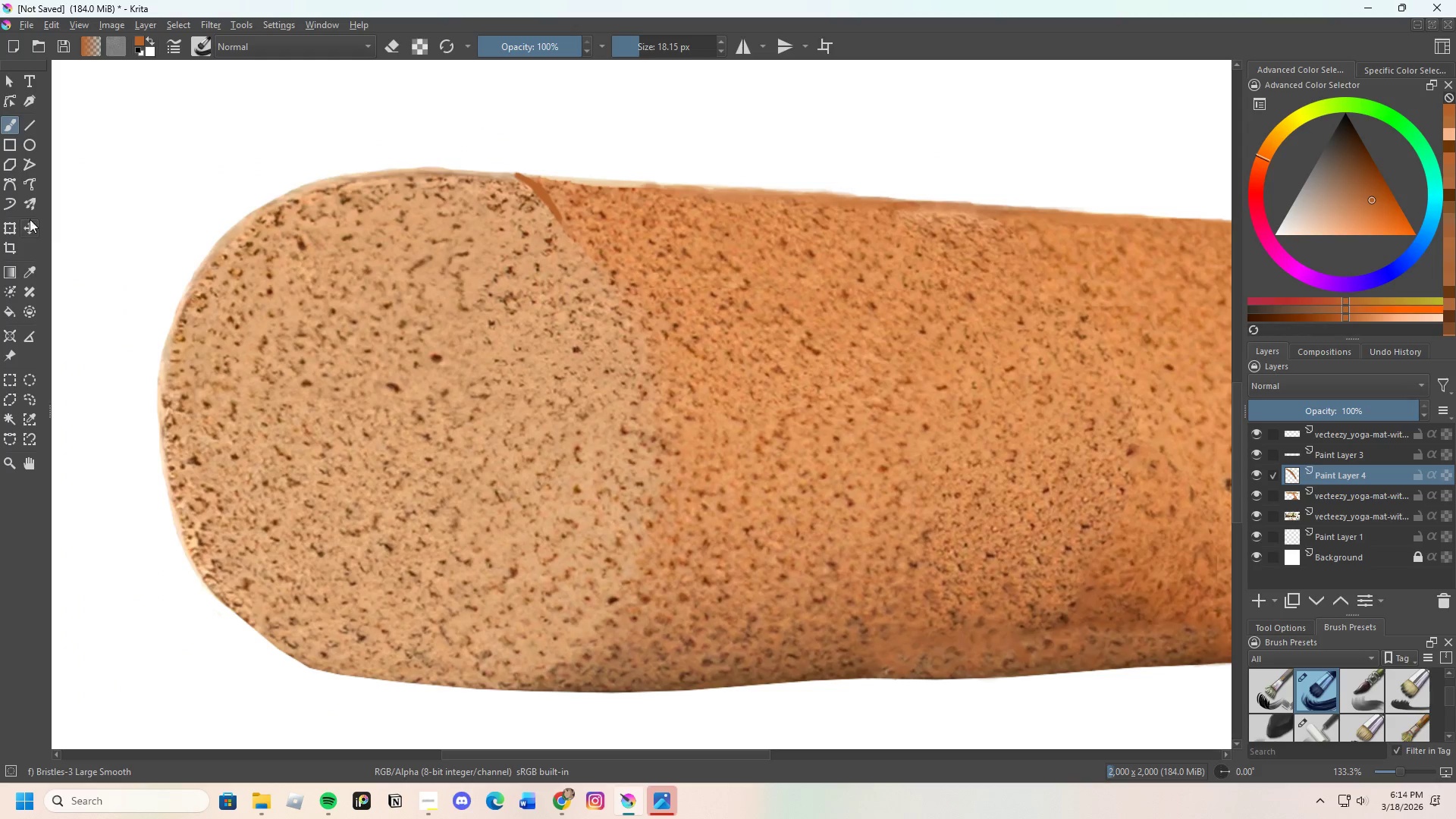 
left_click_drag(start_coordinate=[7, 202], to_coordinate=[7, 198])
 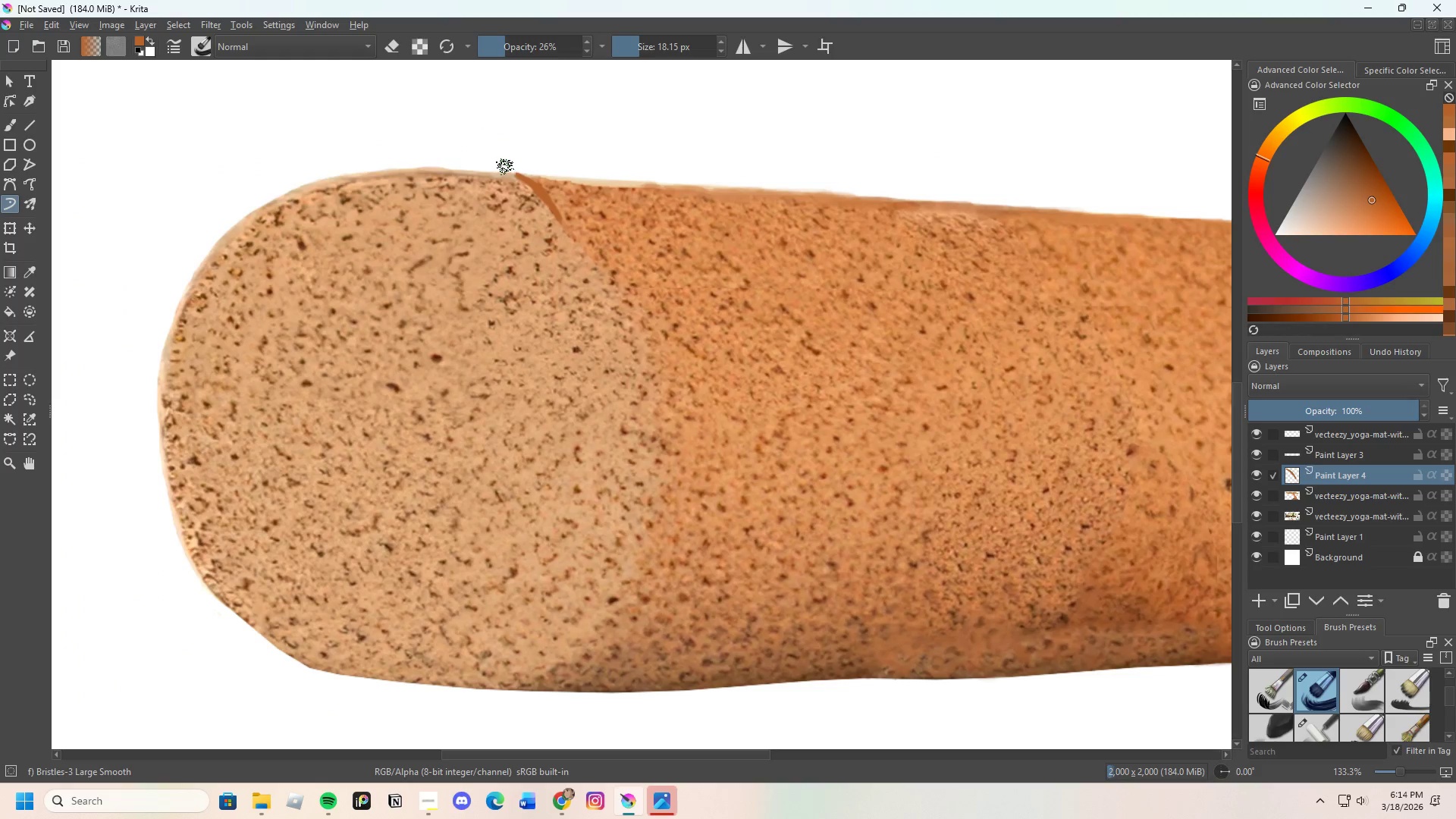 
scroll: coordinate [550, 181], scroll_direction: up, amount: 2.0
 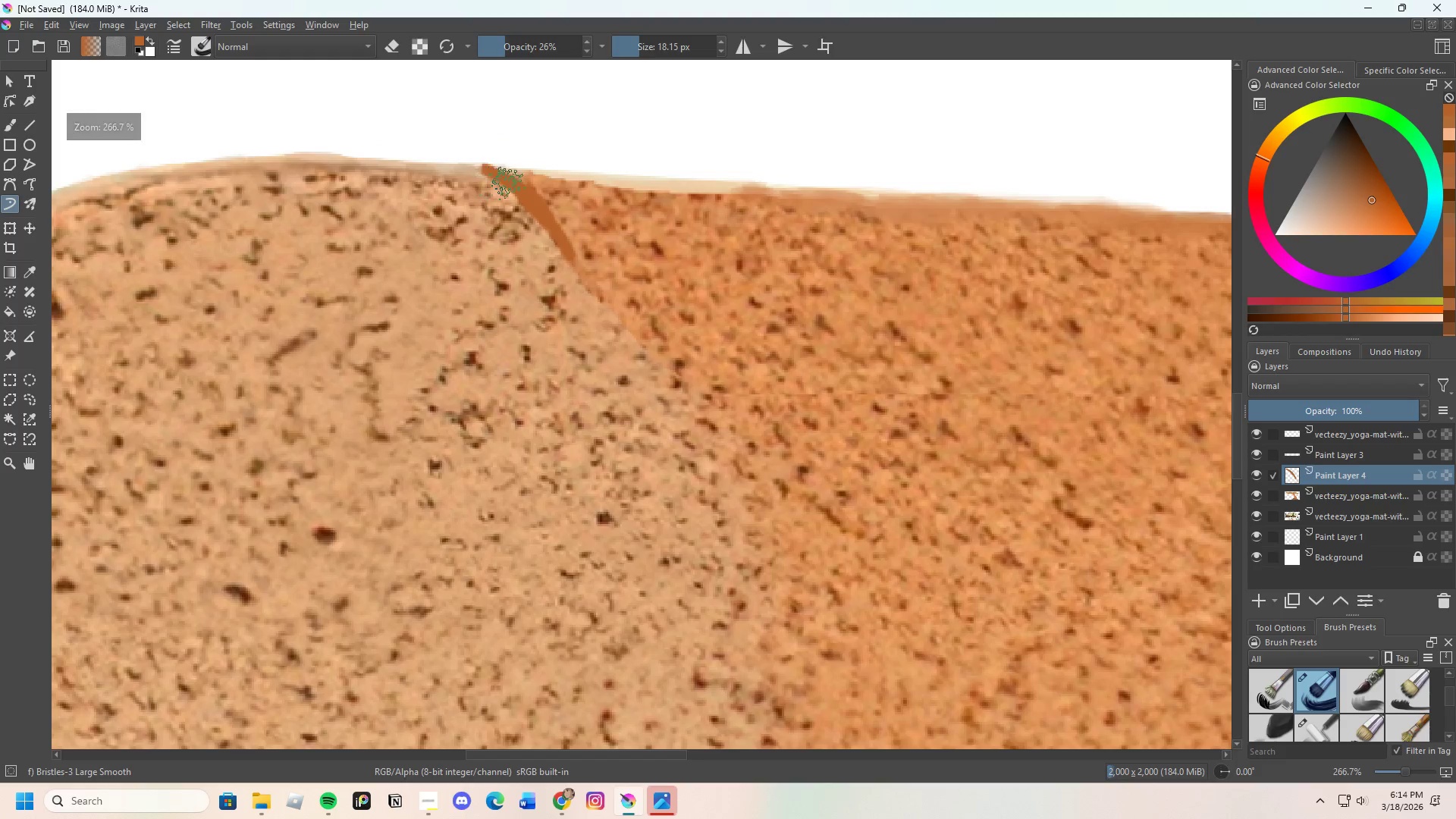 
left_click_drag(start_coordinate=[507, 185], to_coordinate=[647, 349])
 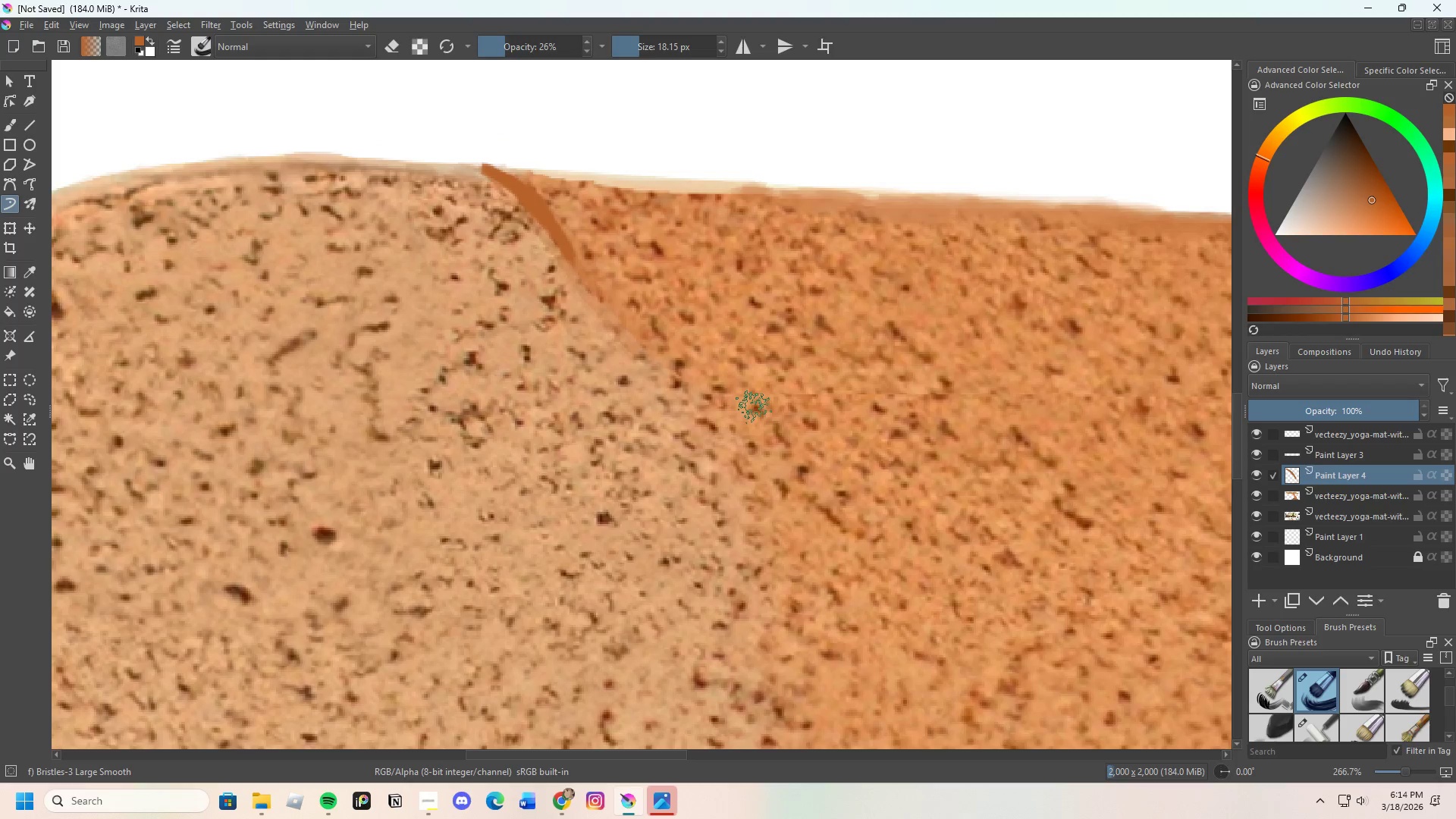 
key(Control+ControlLeft)
 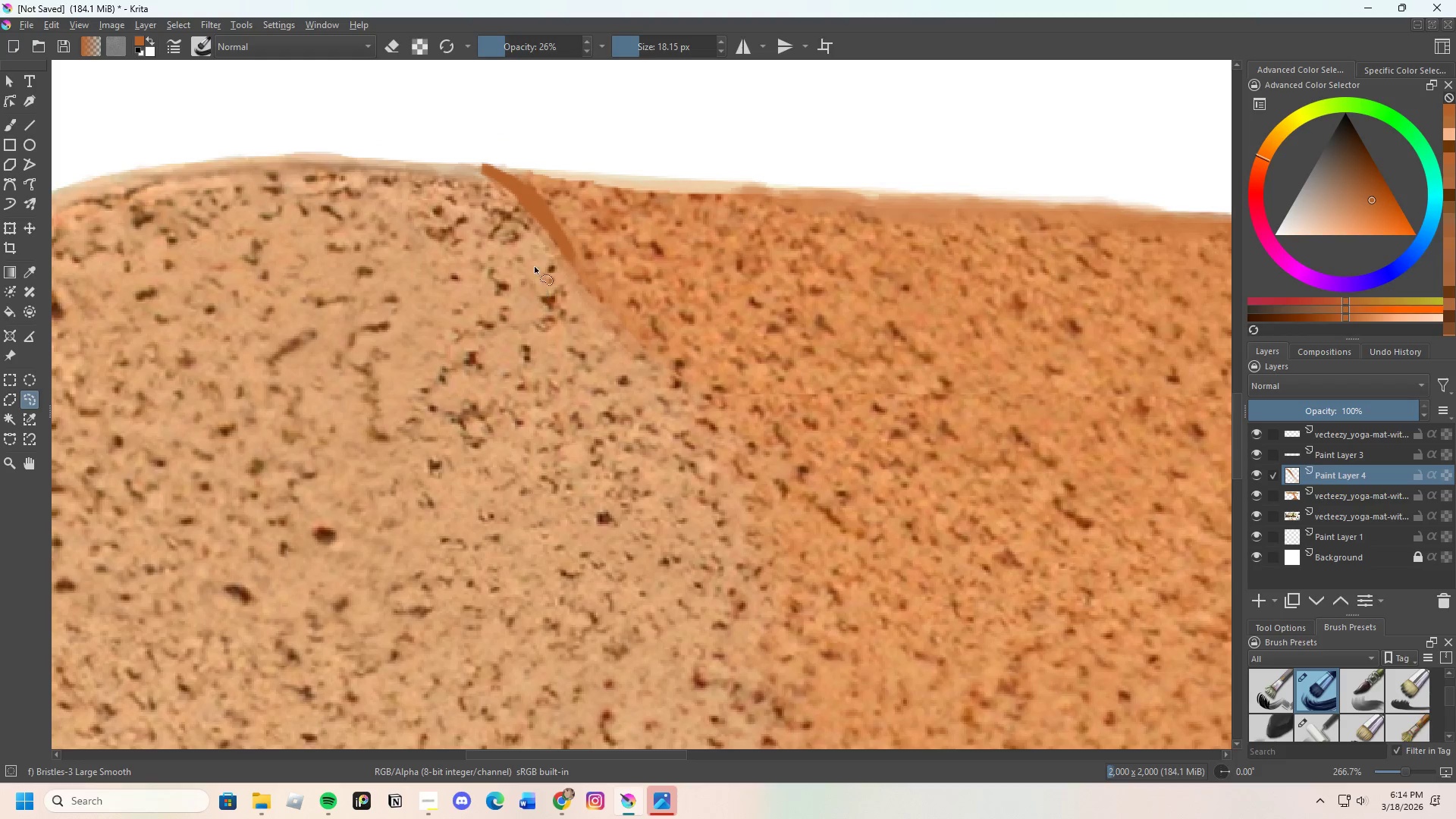 
wait(5.48)
 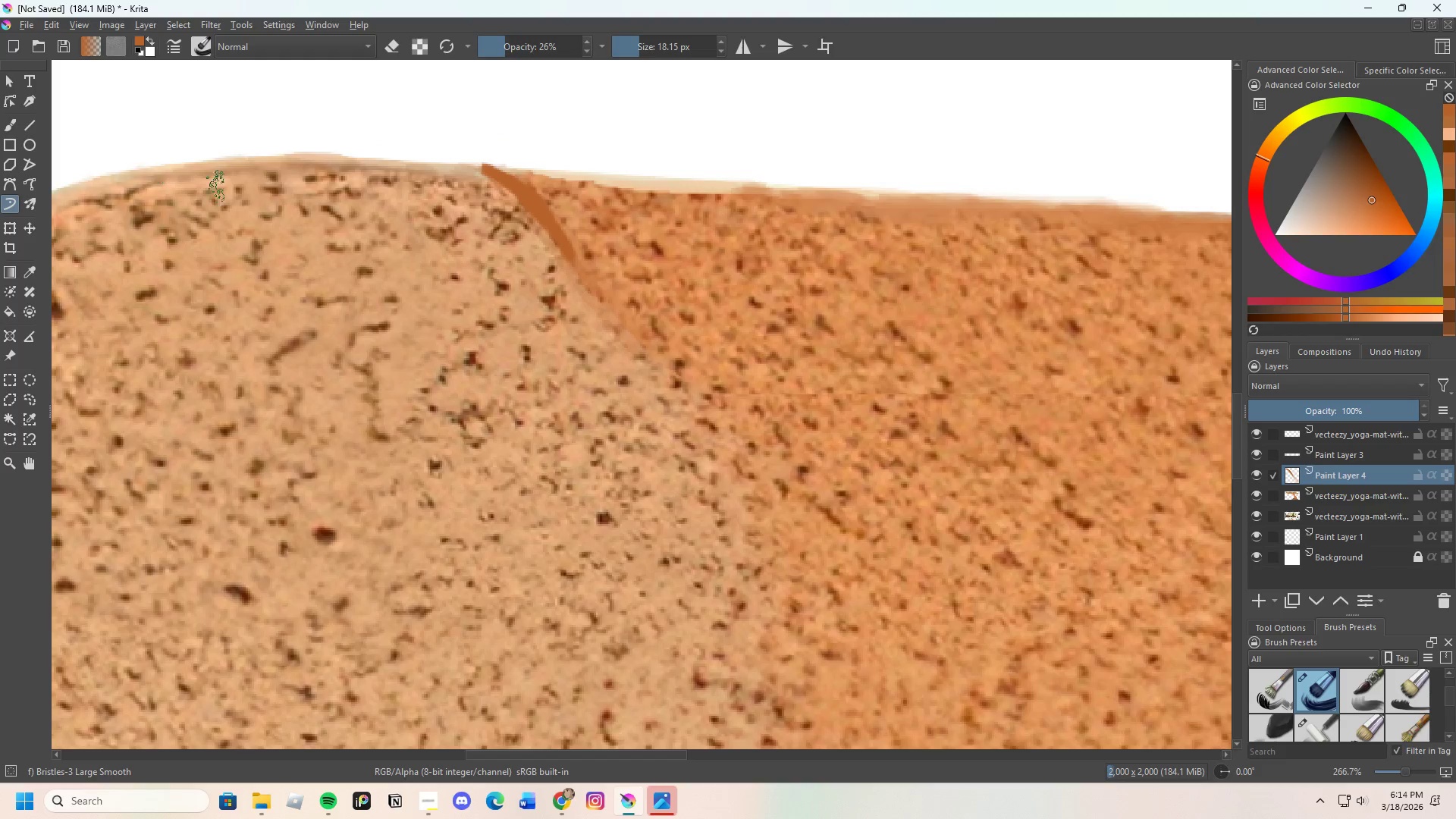 
left_click_drag(start_coordinate=[460, 167], to_coordinate=[582, 290])
 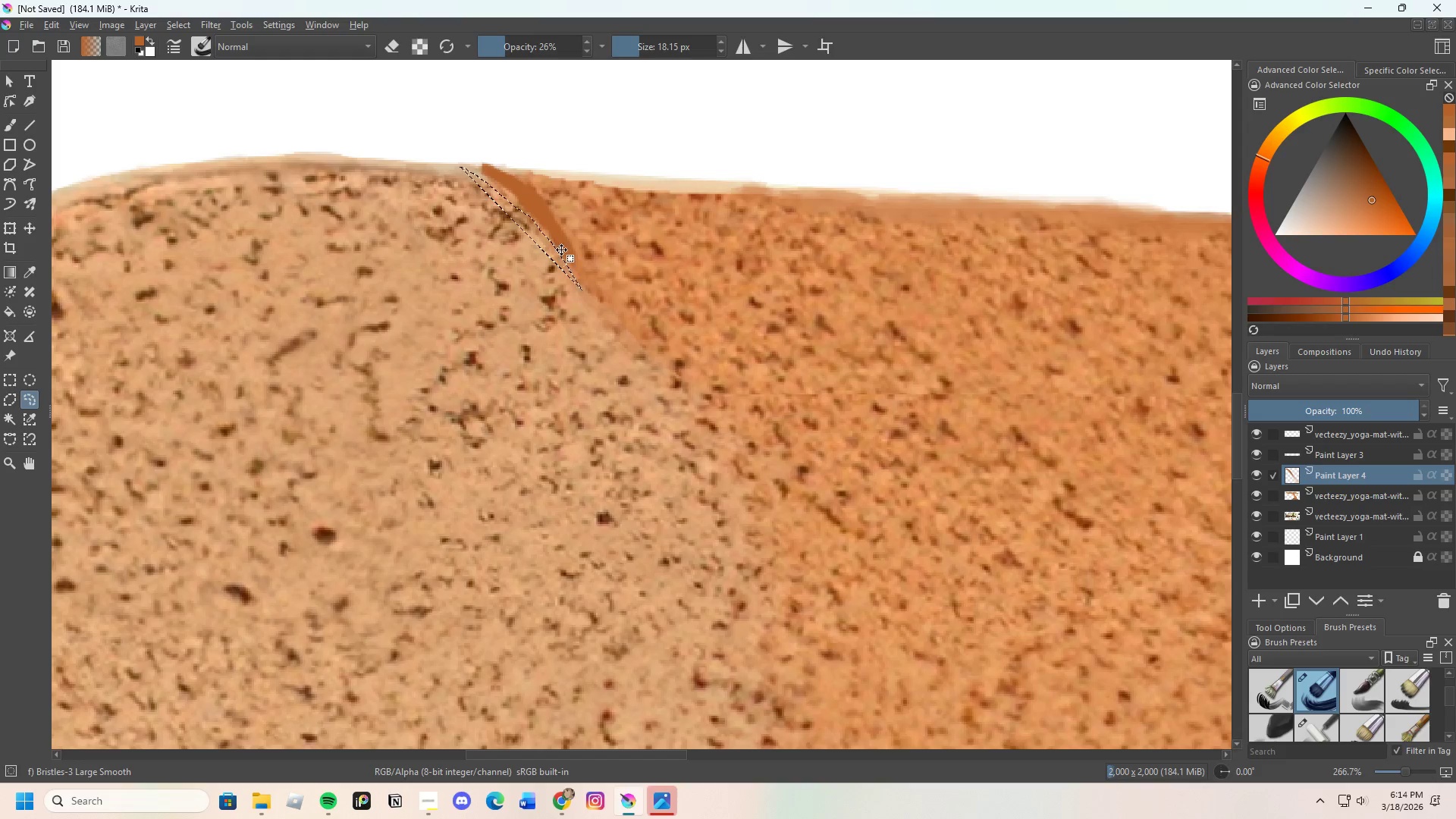 
scroll: coordinate [559, 239], scroll_direction: down, amount: 2.0
 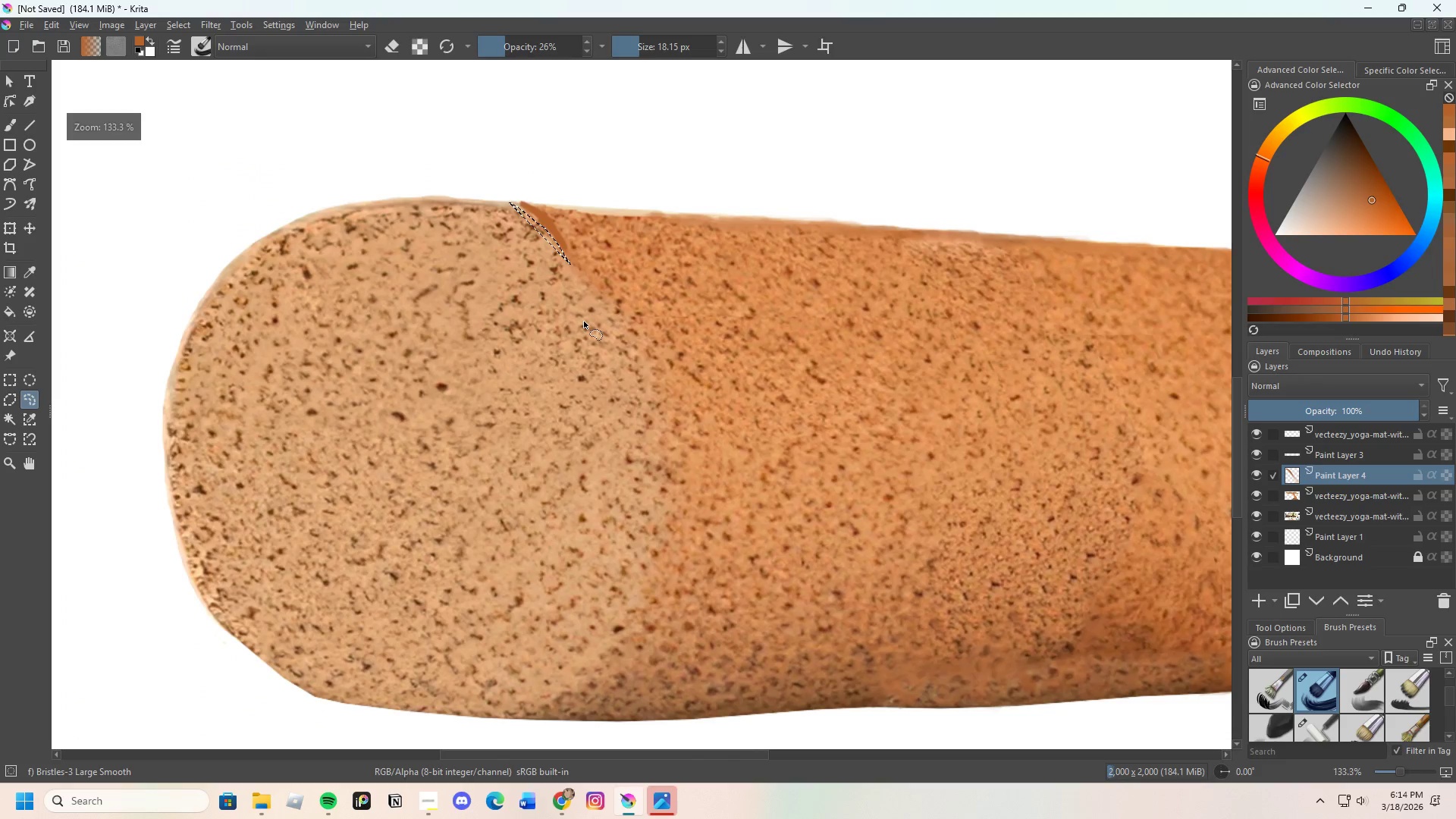 
scroll: coordinate [576, 303], scroll_direction: none, amount: 0.0
 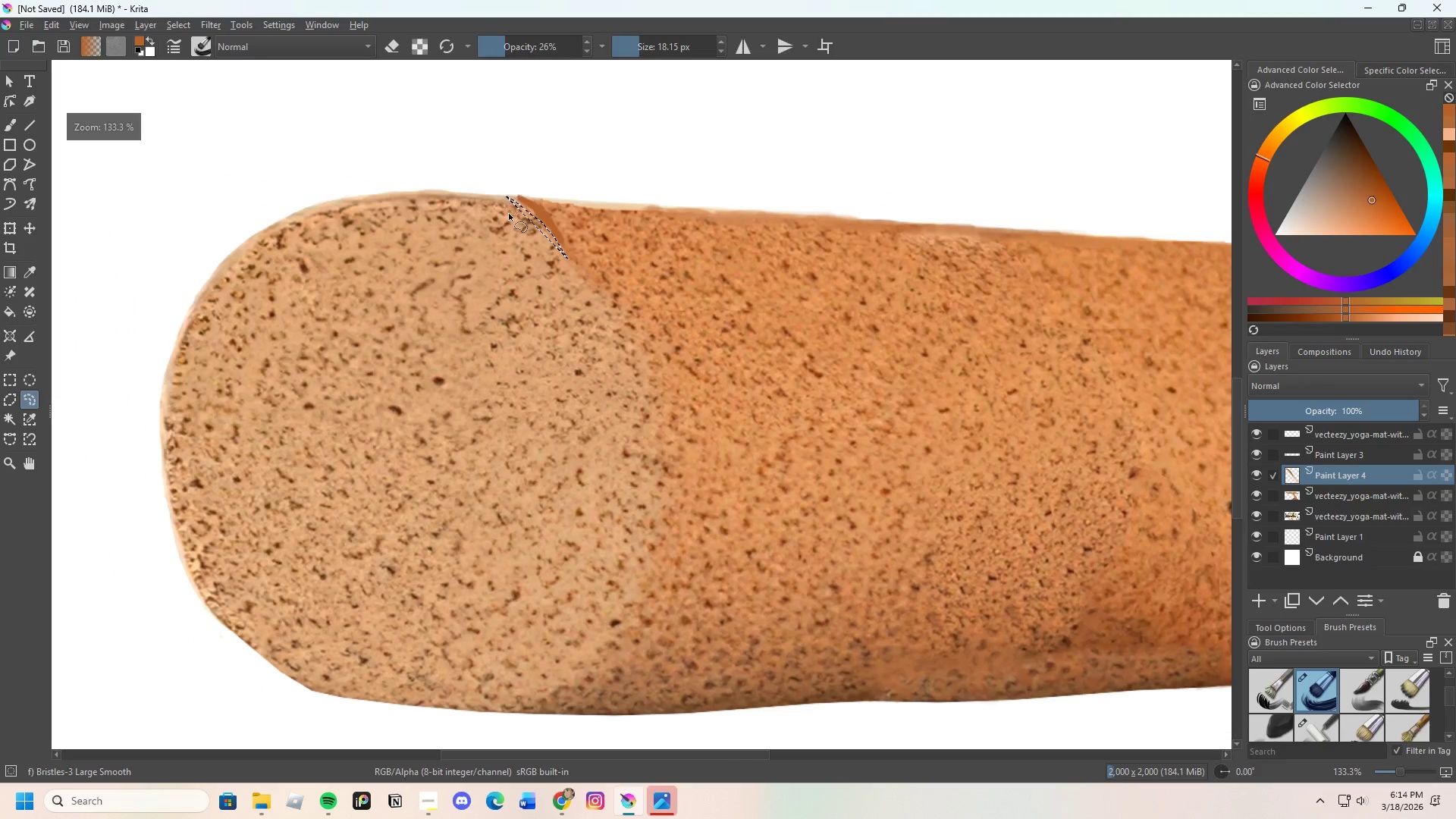 
scroll: coordinate [527, 237], scroll_direction: up, amount: 1.0
 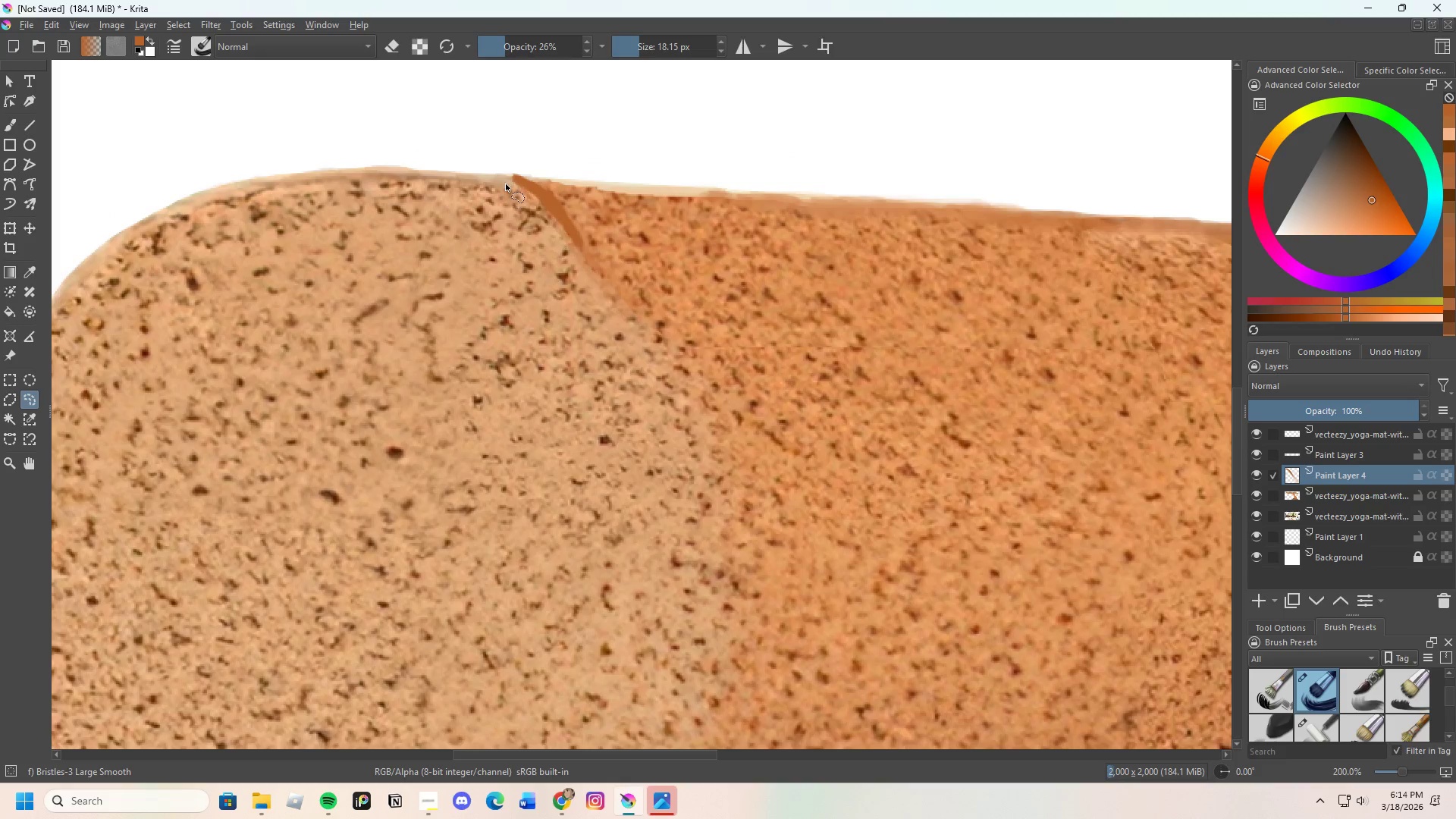 
left_click_drag(start_coordinate=[494, 177], to_coordinate=[642, 370])
 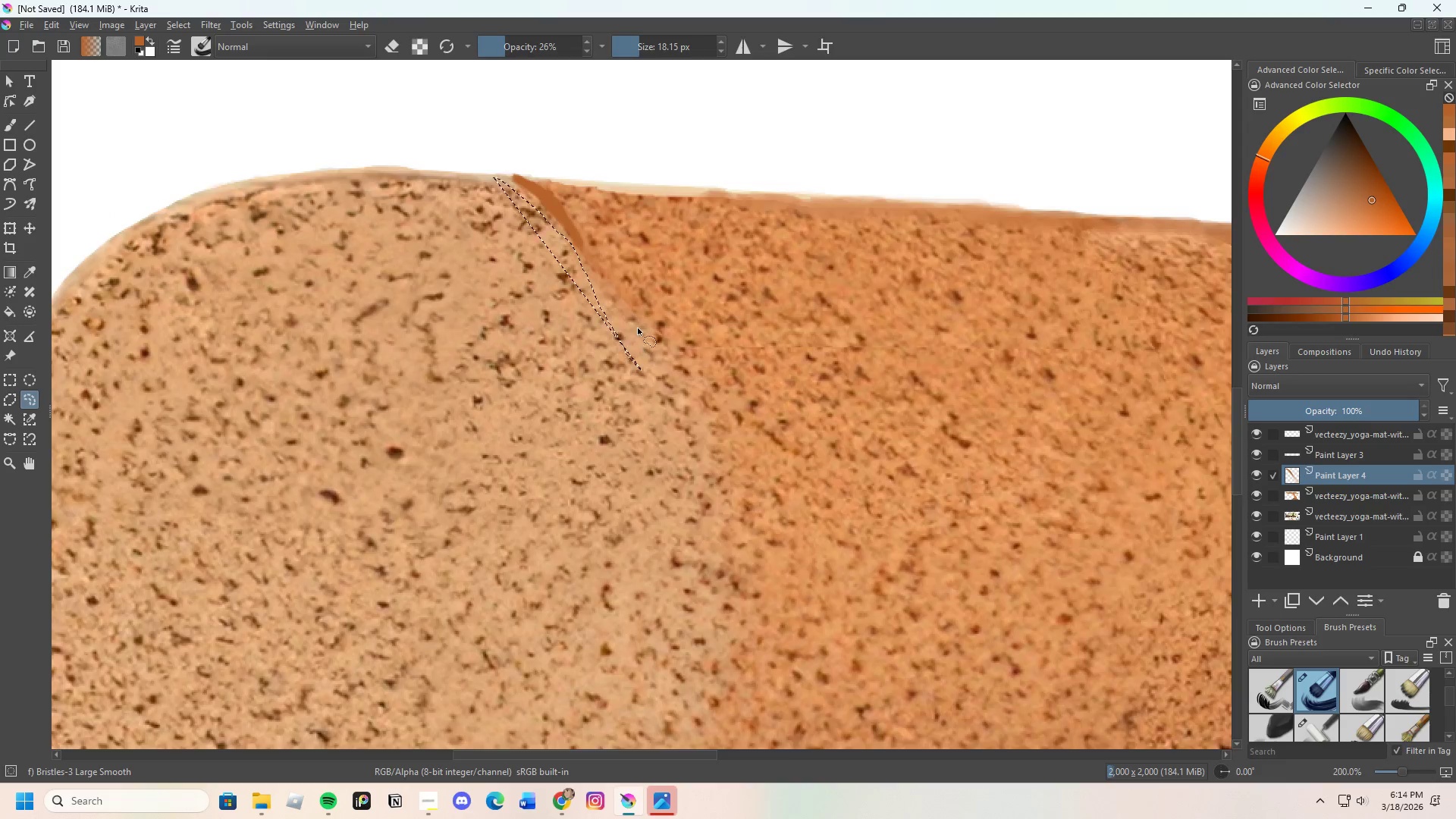 
scroll: coordinate [632, 309], scroll_direction: down, amount: 2.0
 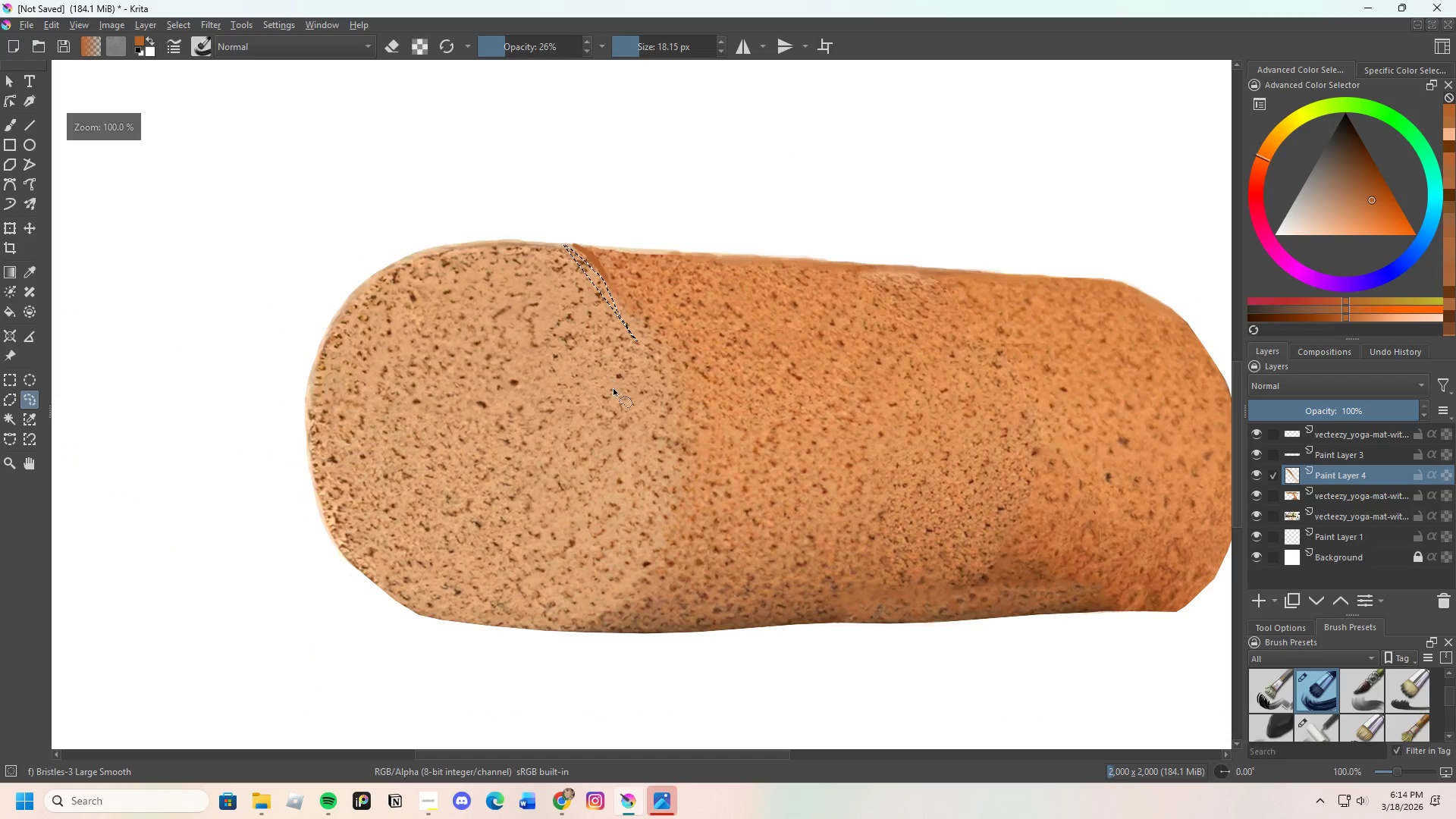 
scroll: coordinate [613, 388], scroll_direction: up, amount: 1.0
 